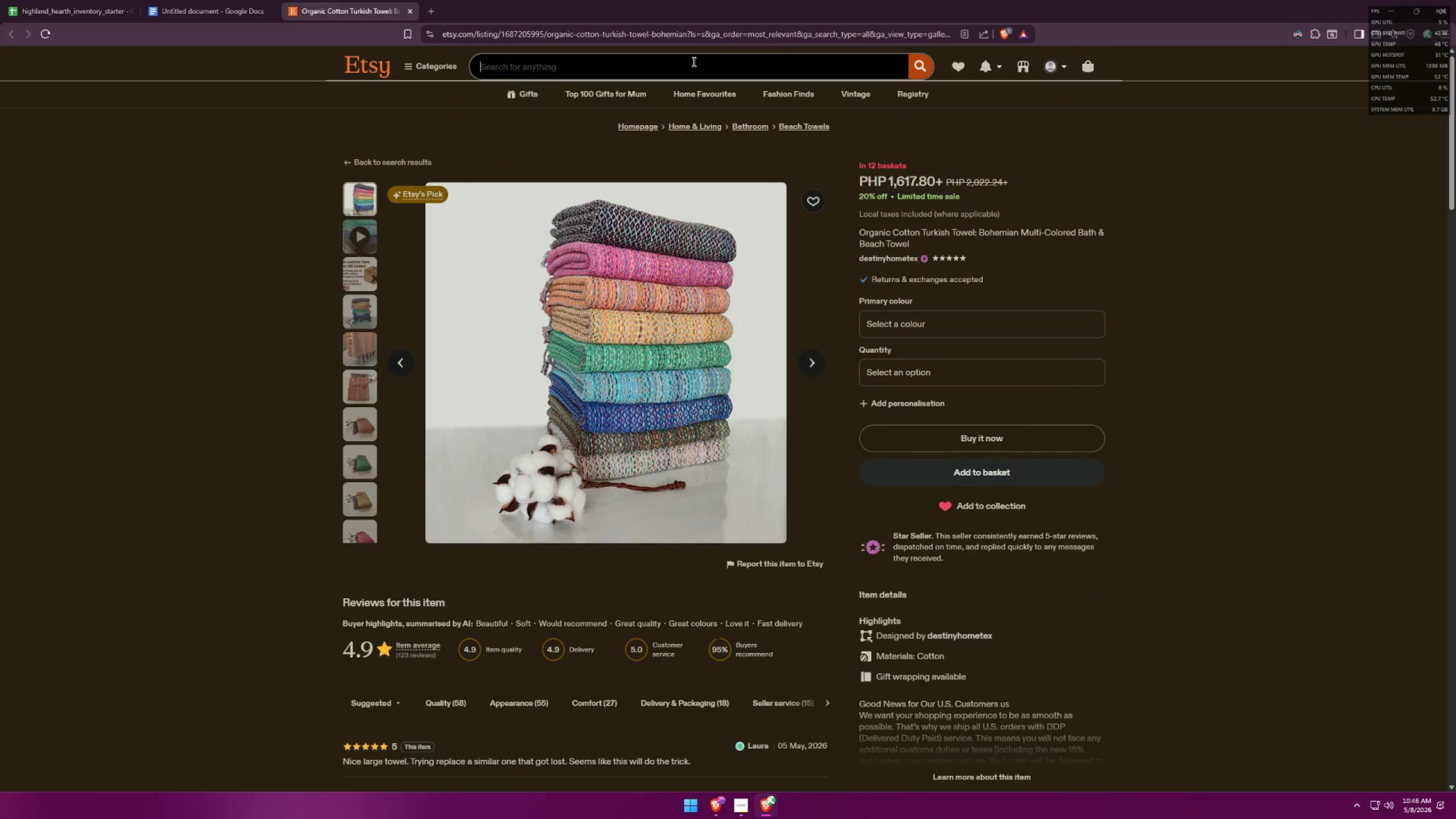 
type(hotw)
key(Backspace)
type(el towels)
 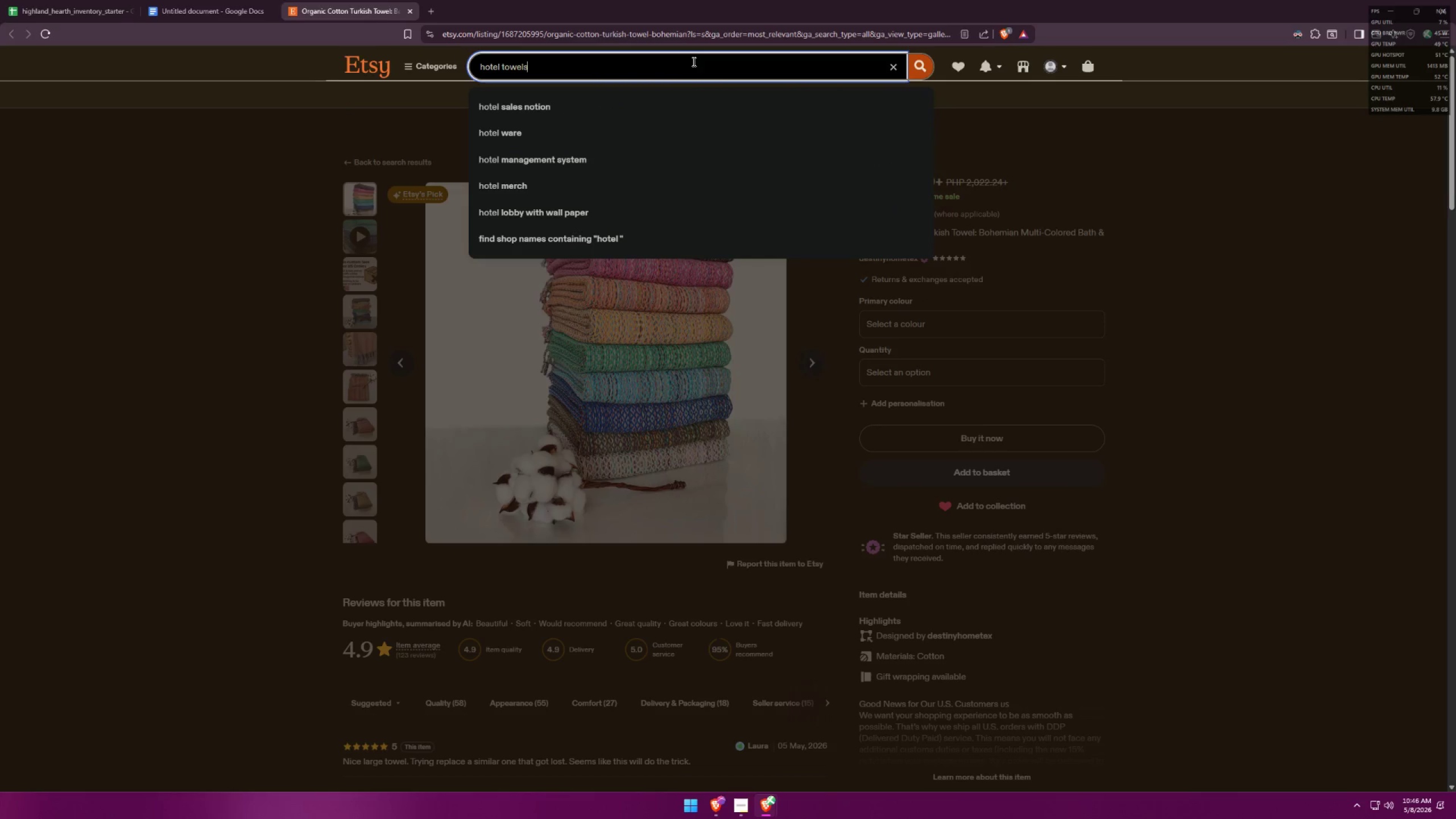 
key(Enter)
 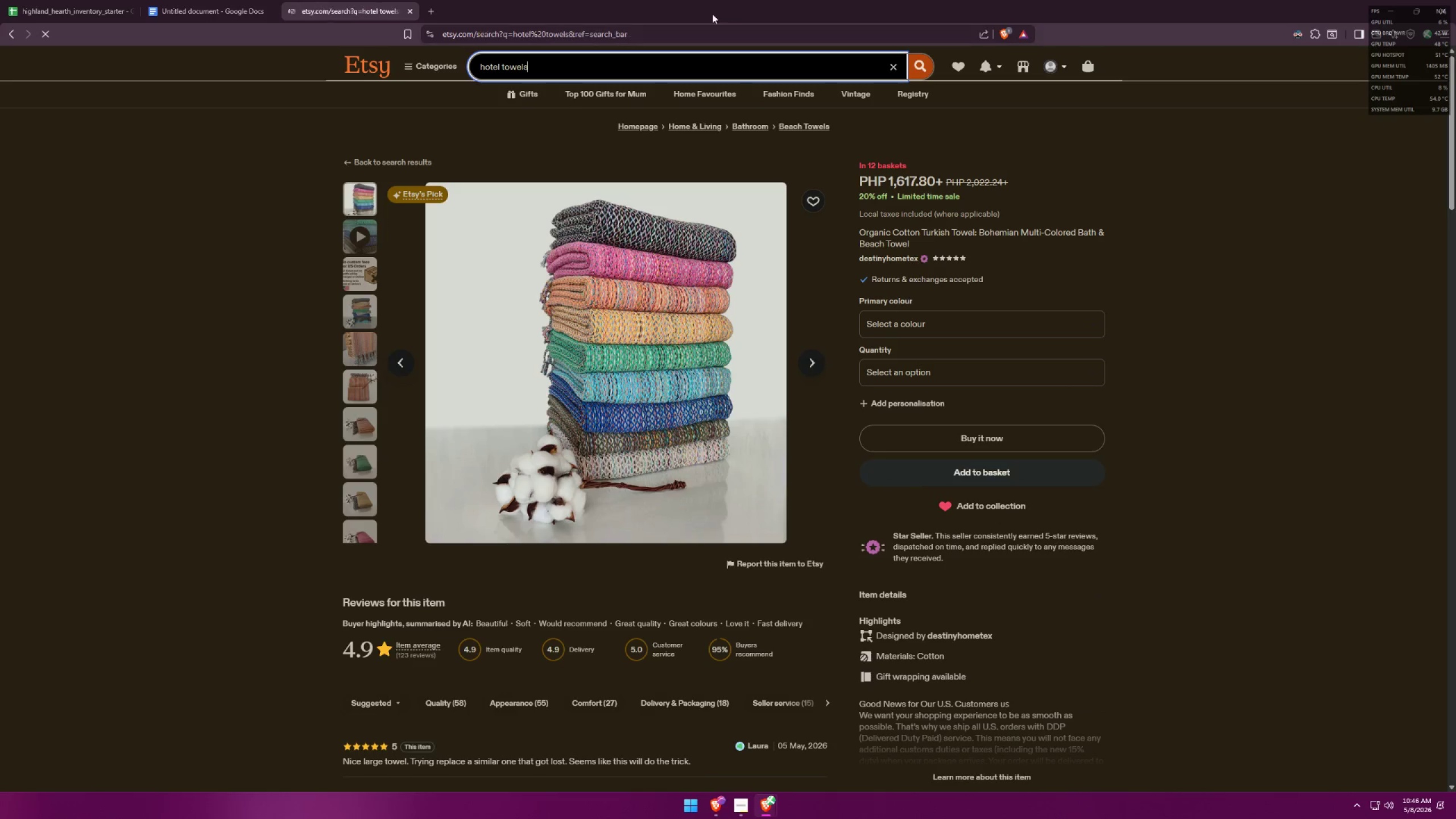 
mouse_move([720, 51])
 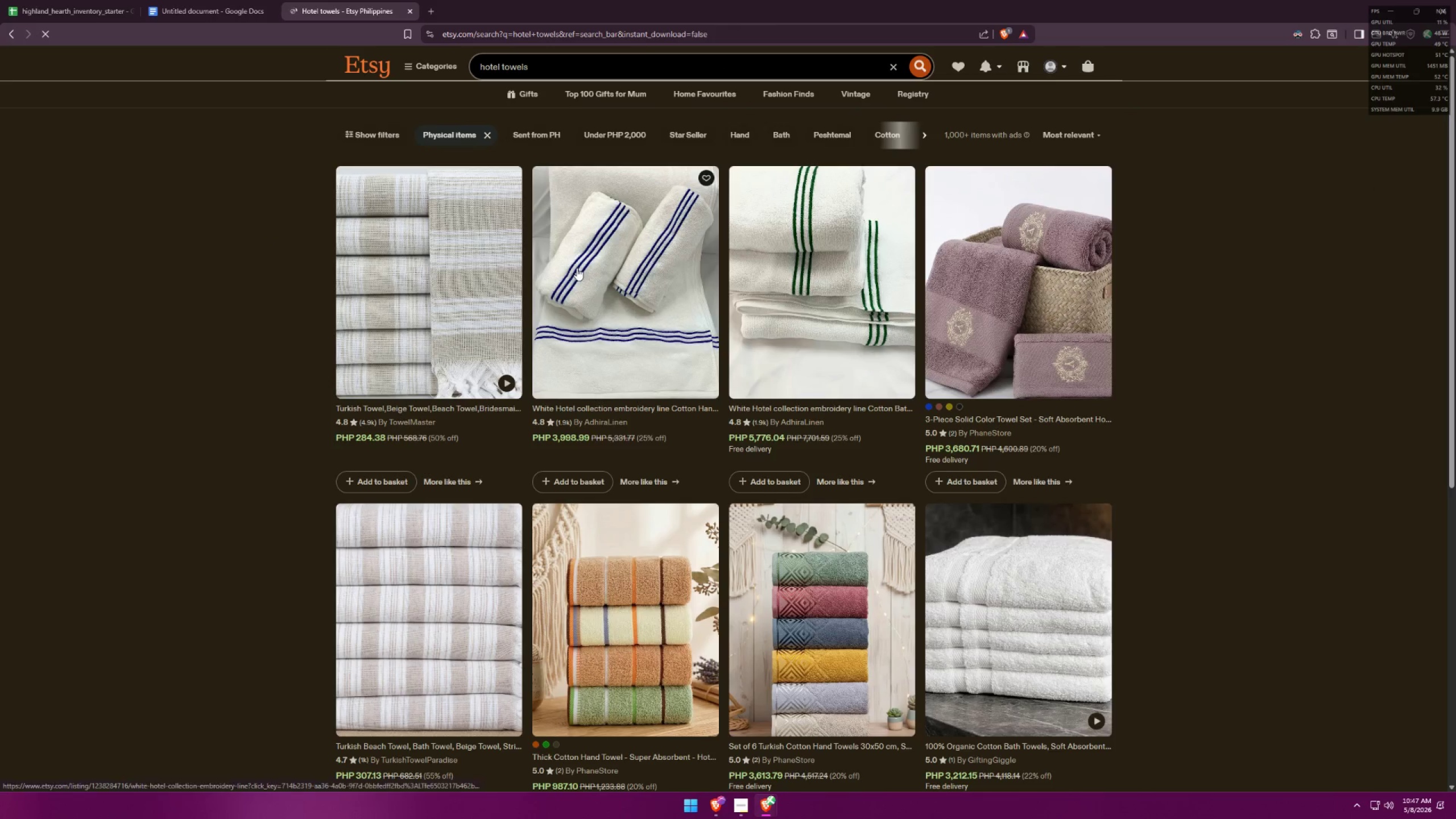 
left_click([610, 280])
 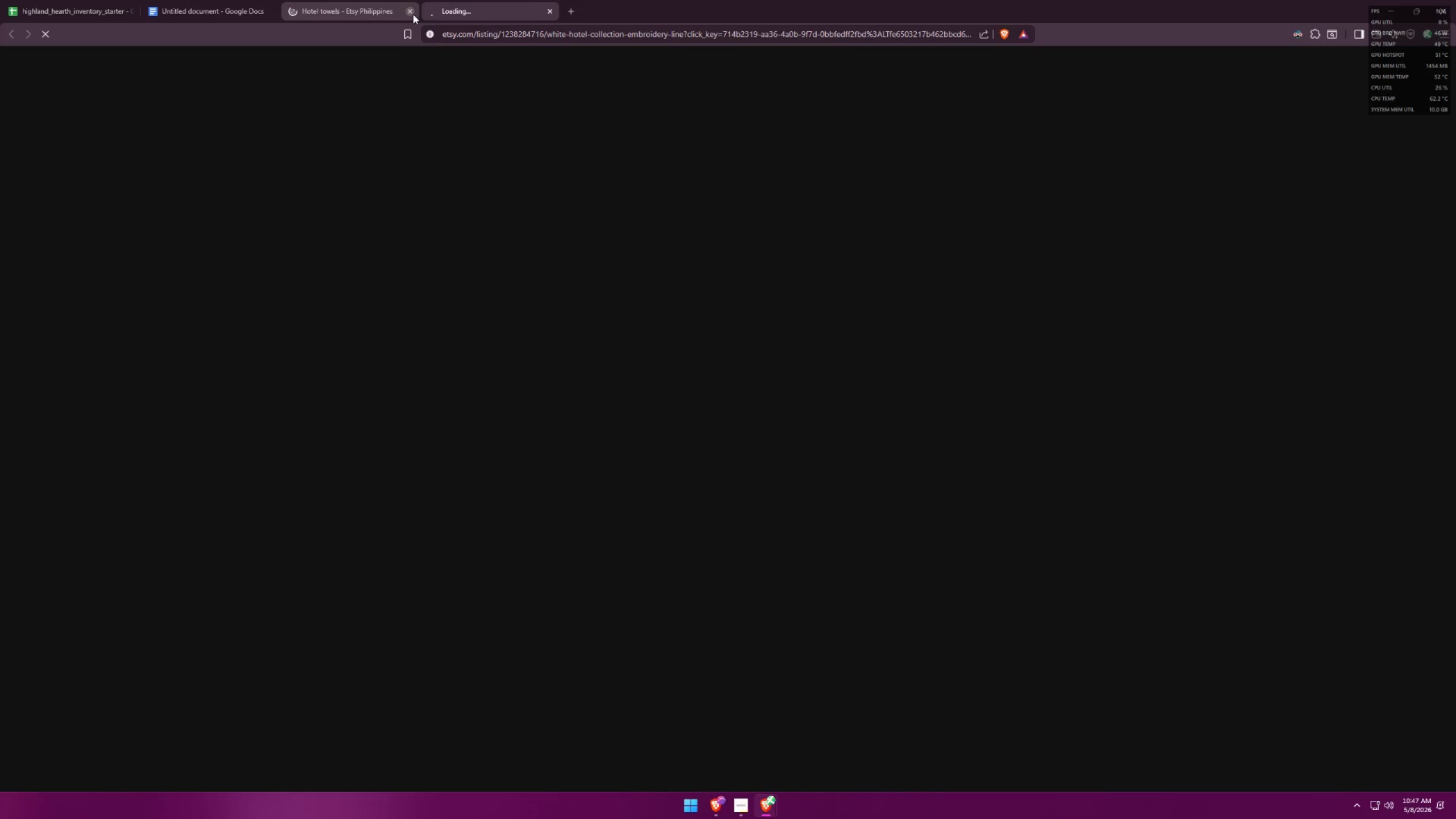 
left_click([412, 14])
 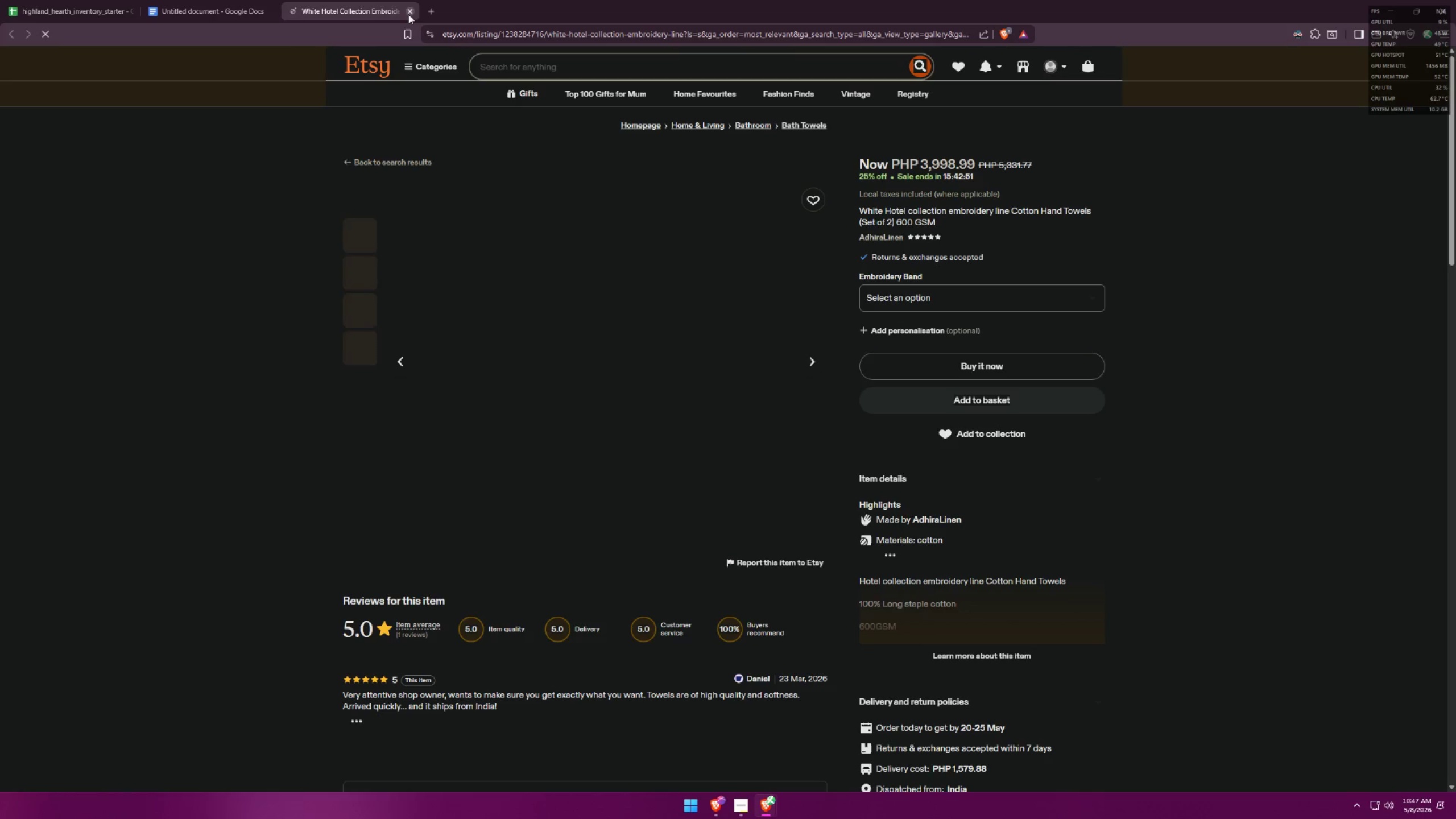 
scroll: coordinate [639, 327], scroll_direction: down, amount: 26.0
 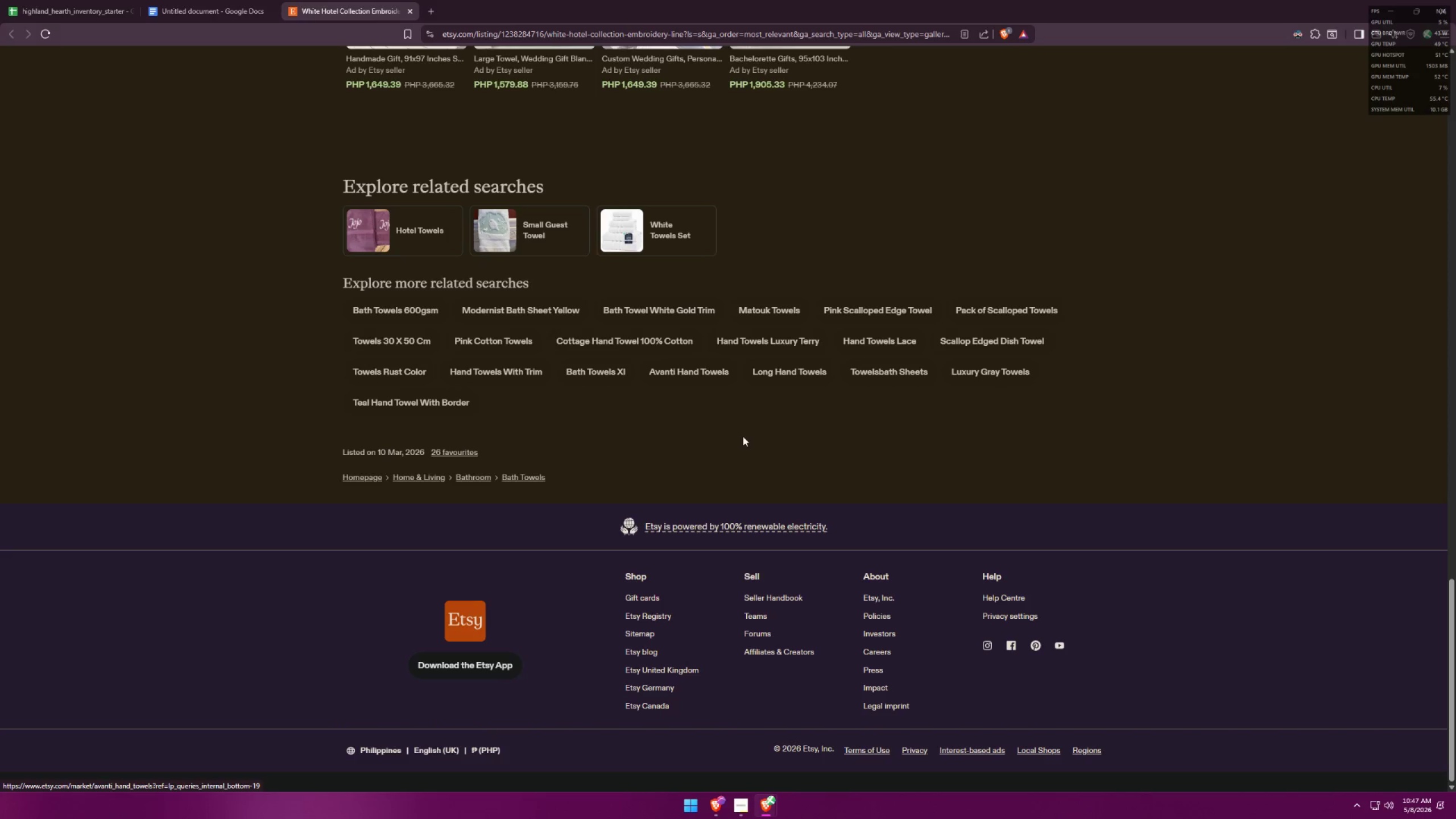 
wait(5.39)
 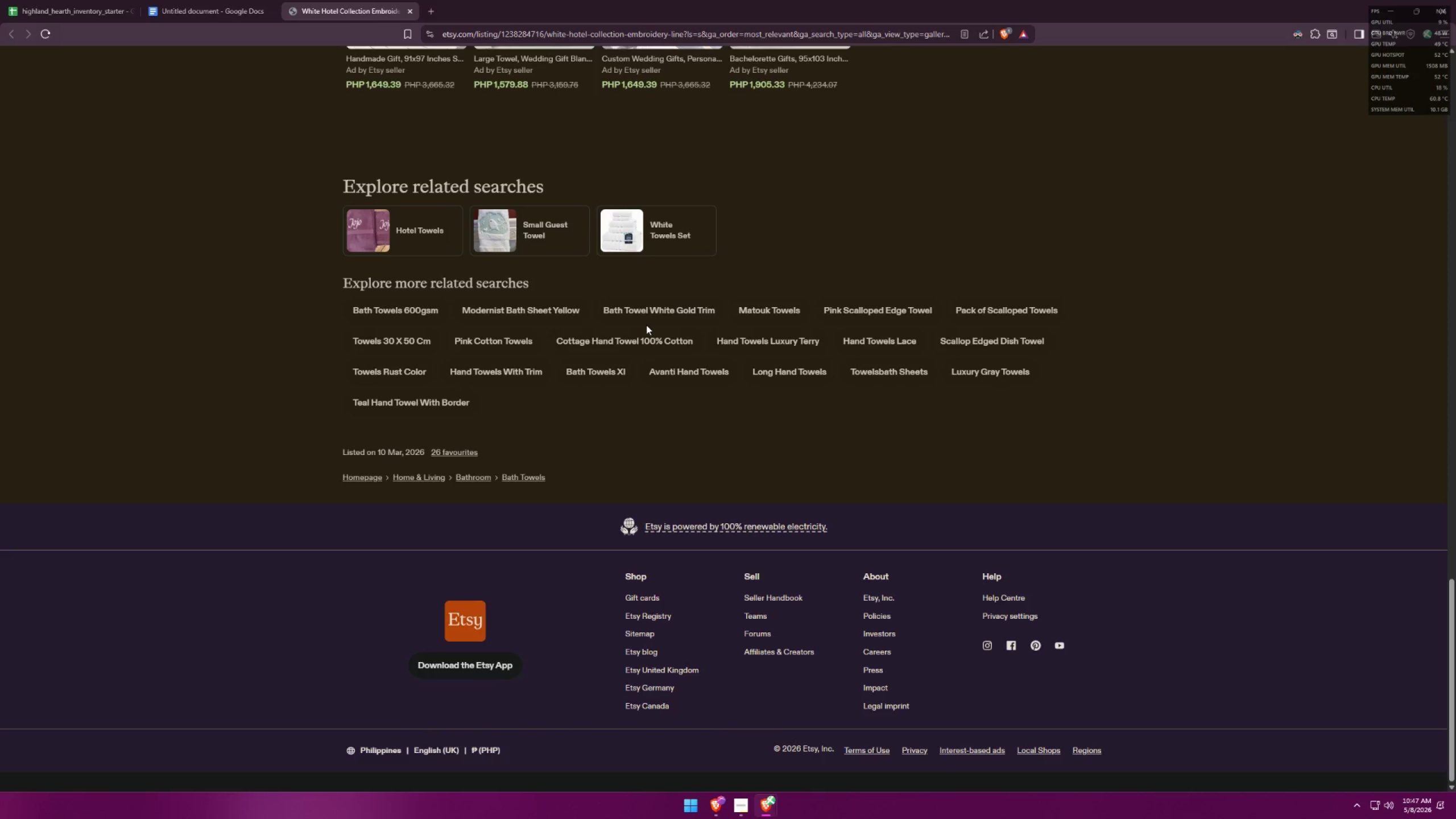 
key(Alt+AltLeft)
 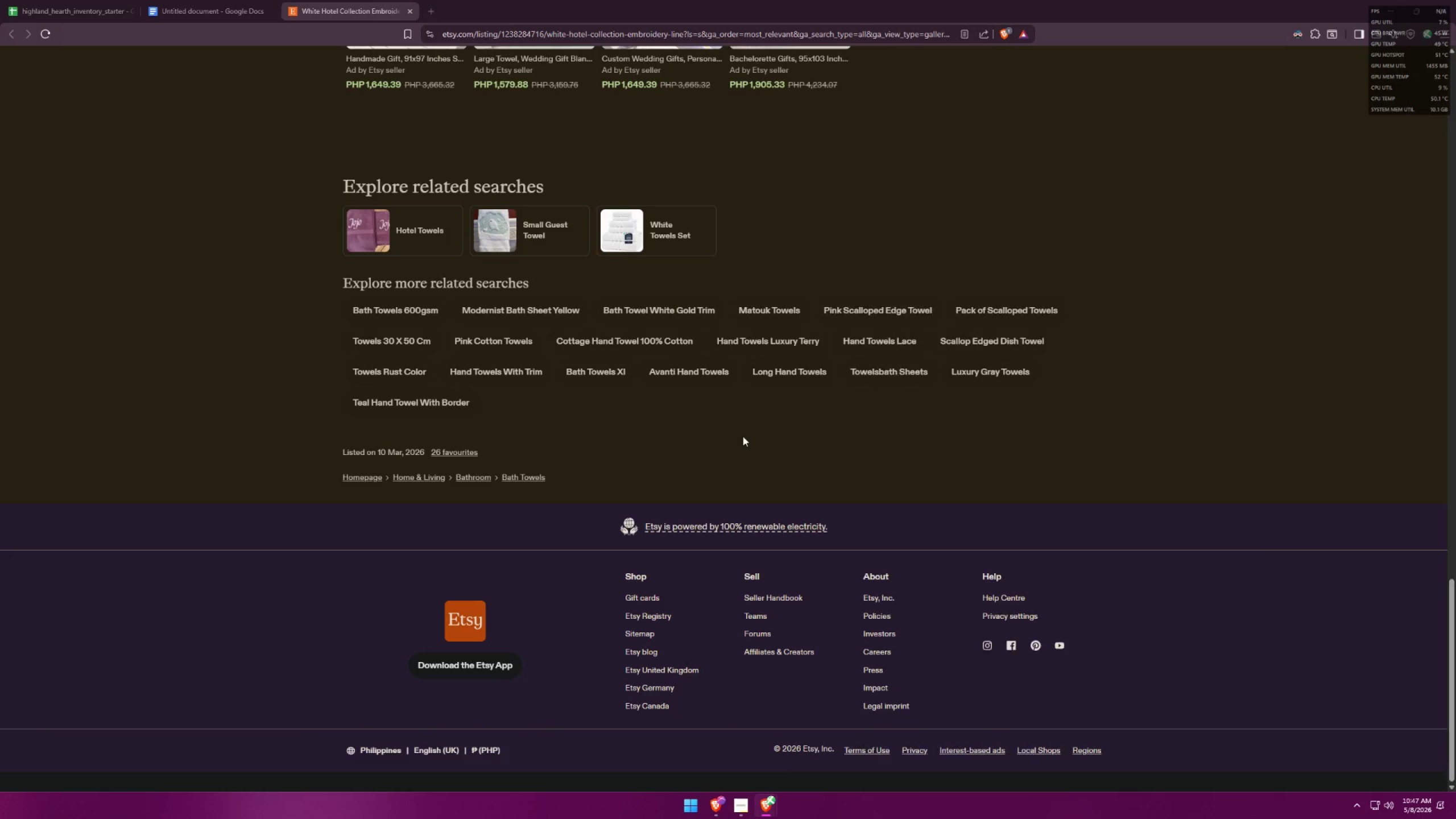 
key(Alt+Tab)
 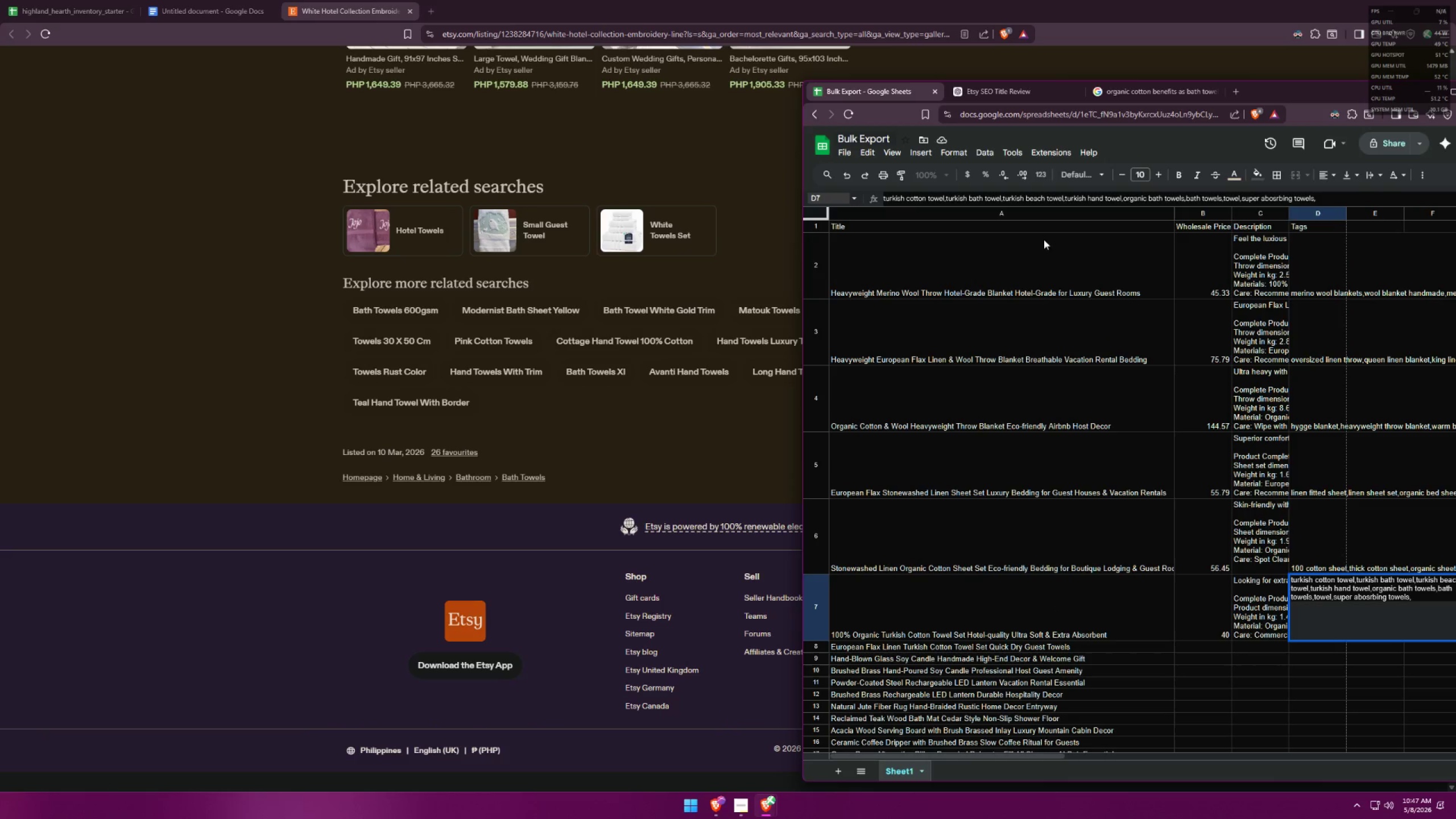 
left_click([205, 0])
 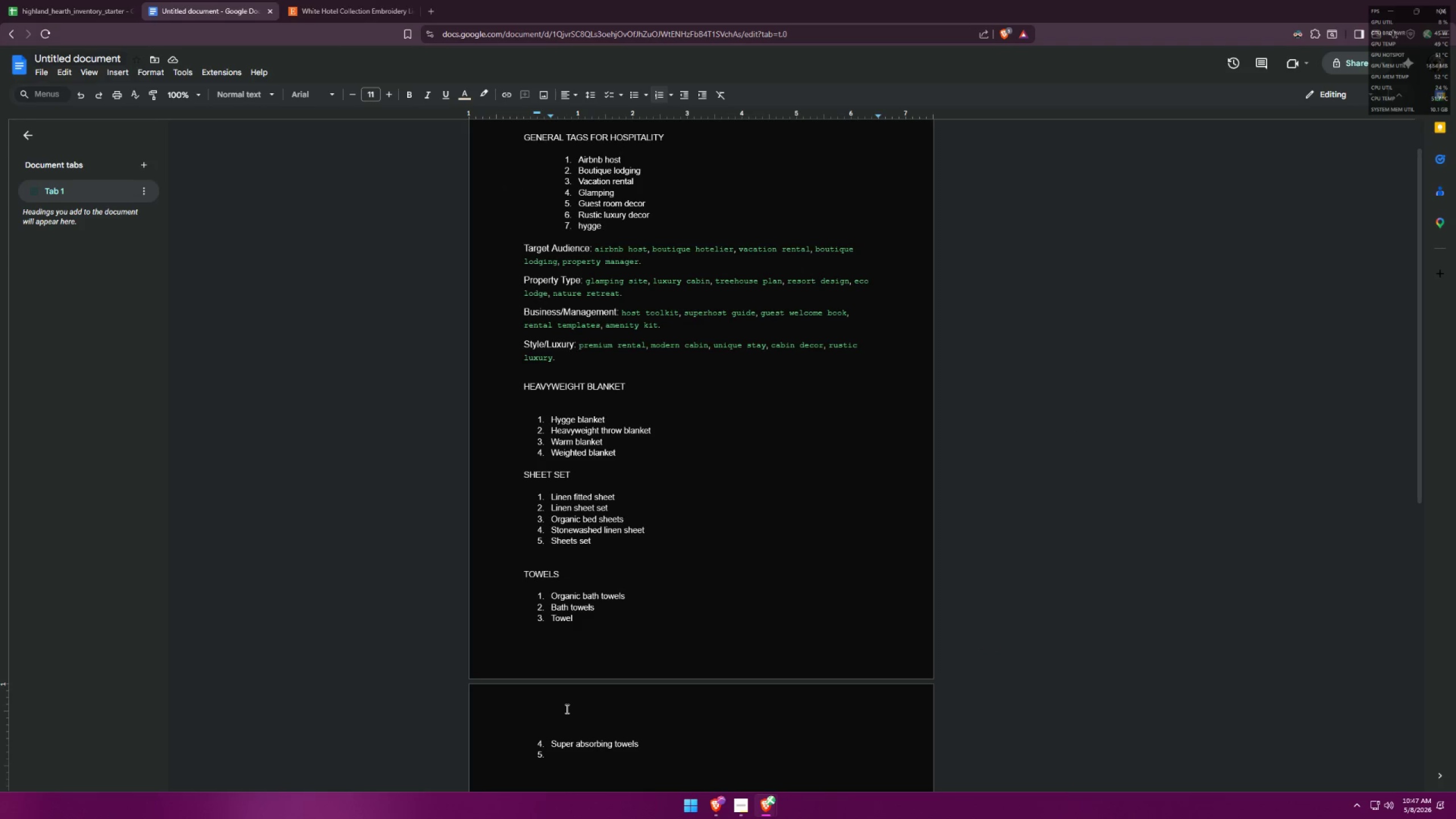 
type(hotel towels)
 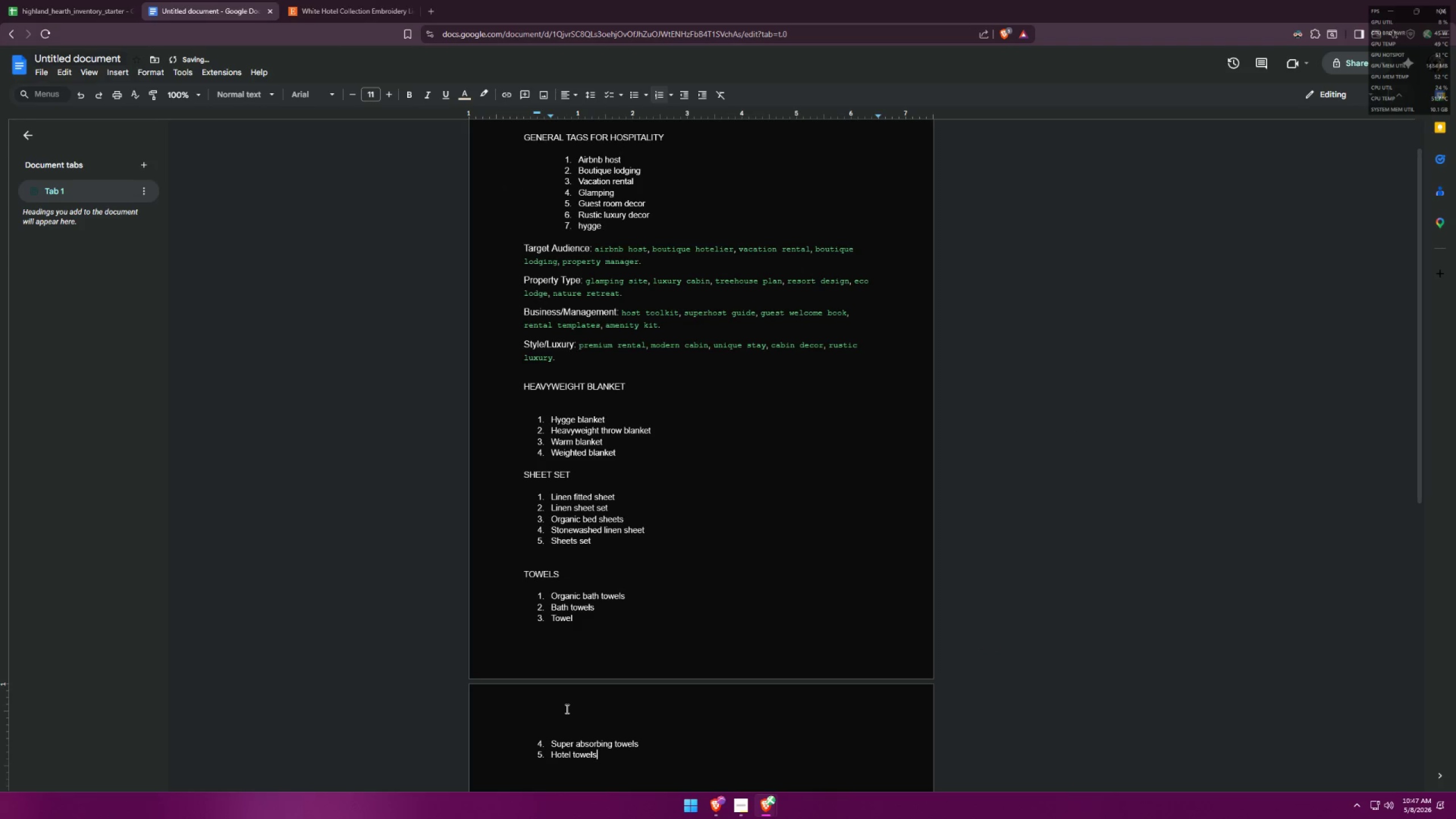 
key(Alt+AltLeft)
 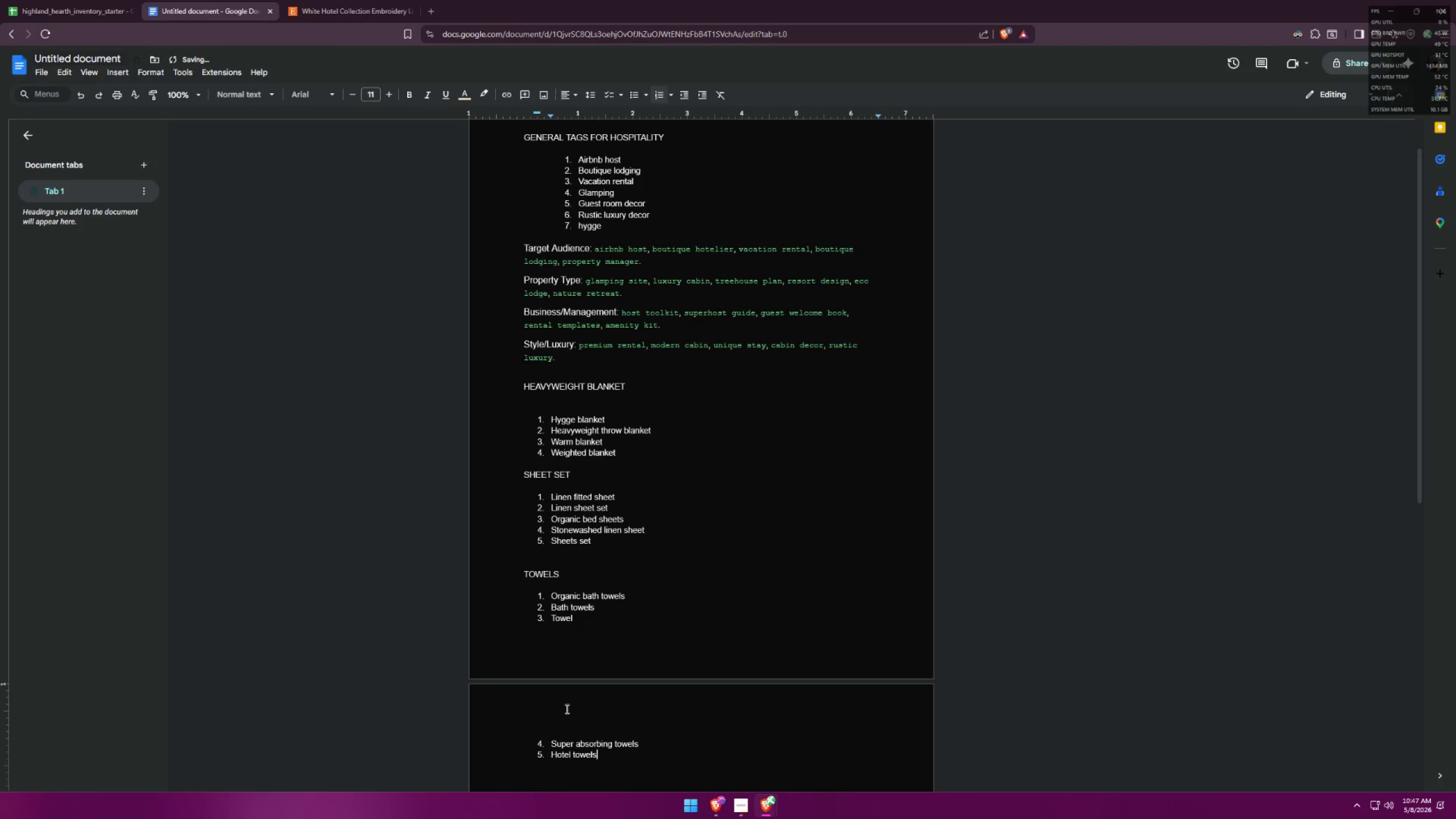 
key(Alt+Tab)
 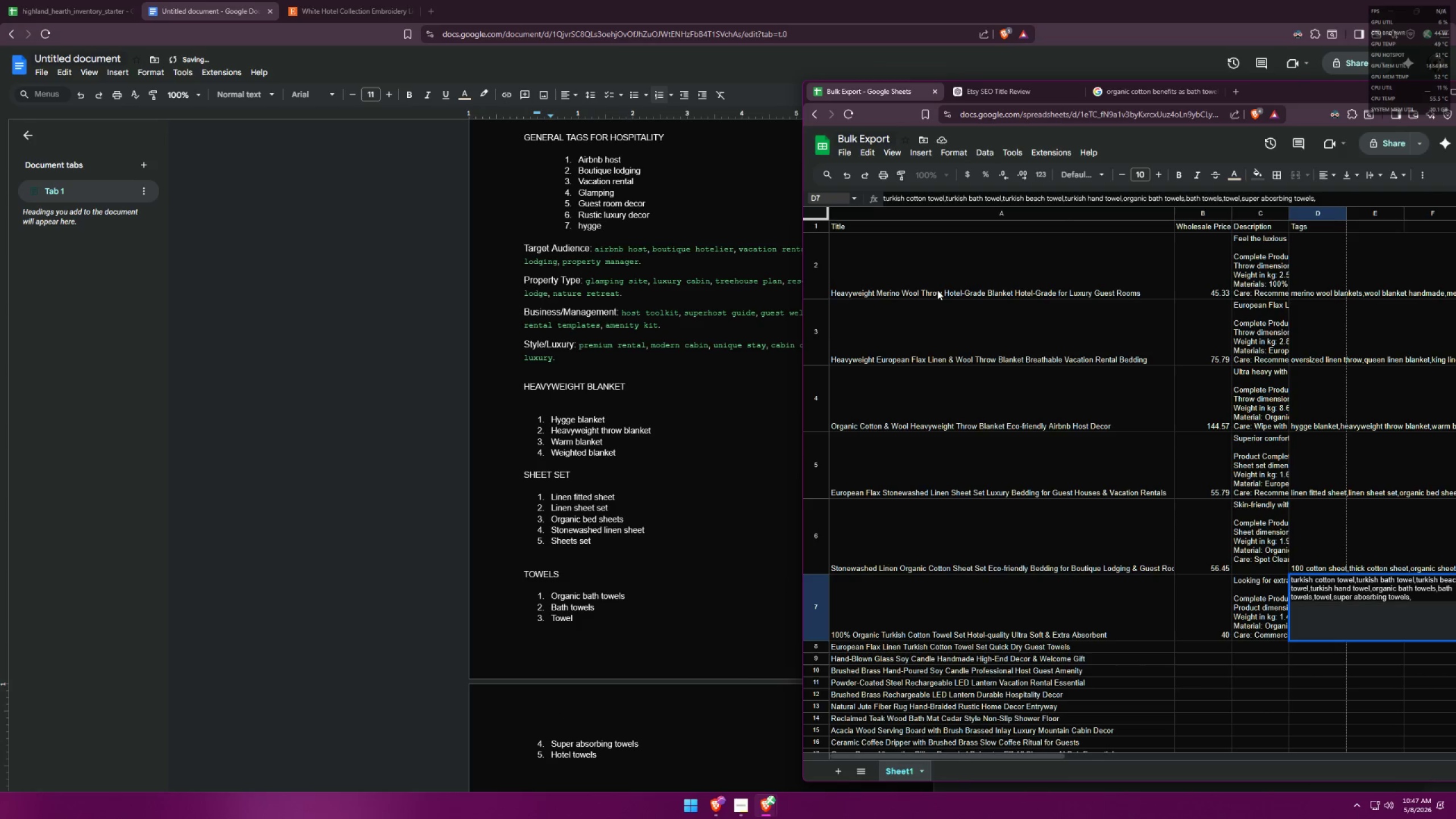 
left_click([351, 0])
 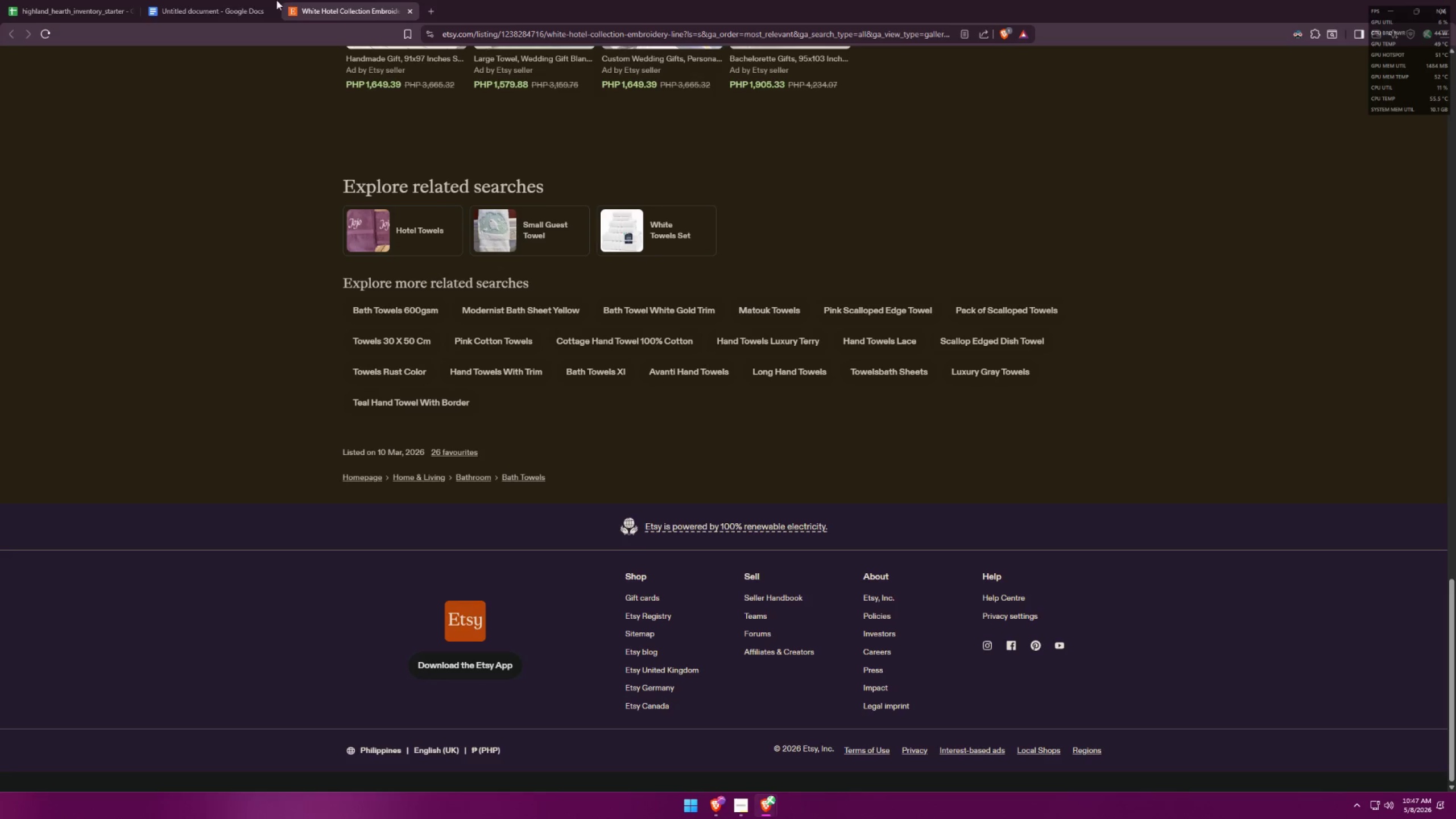 
left_click([191, 0])
 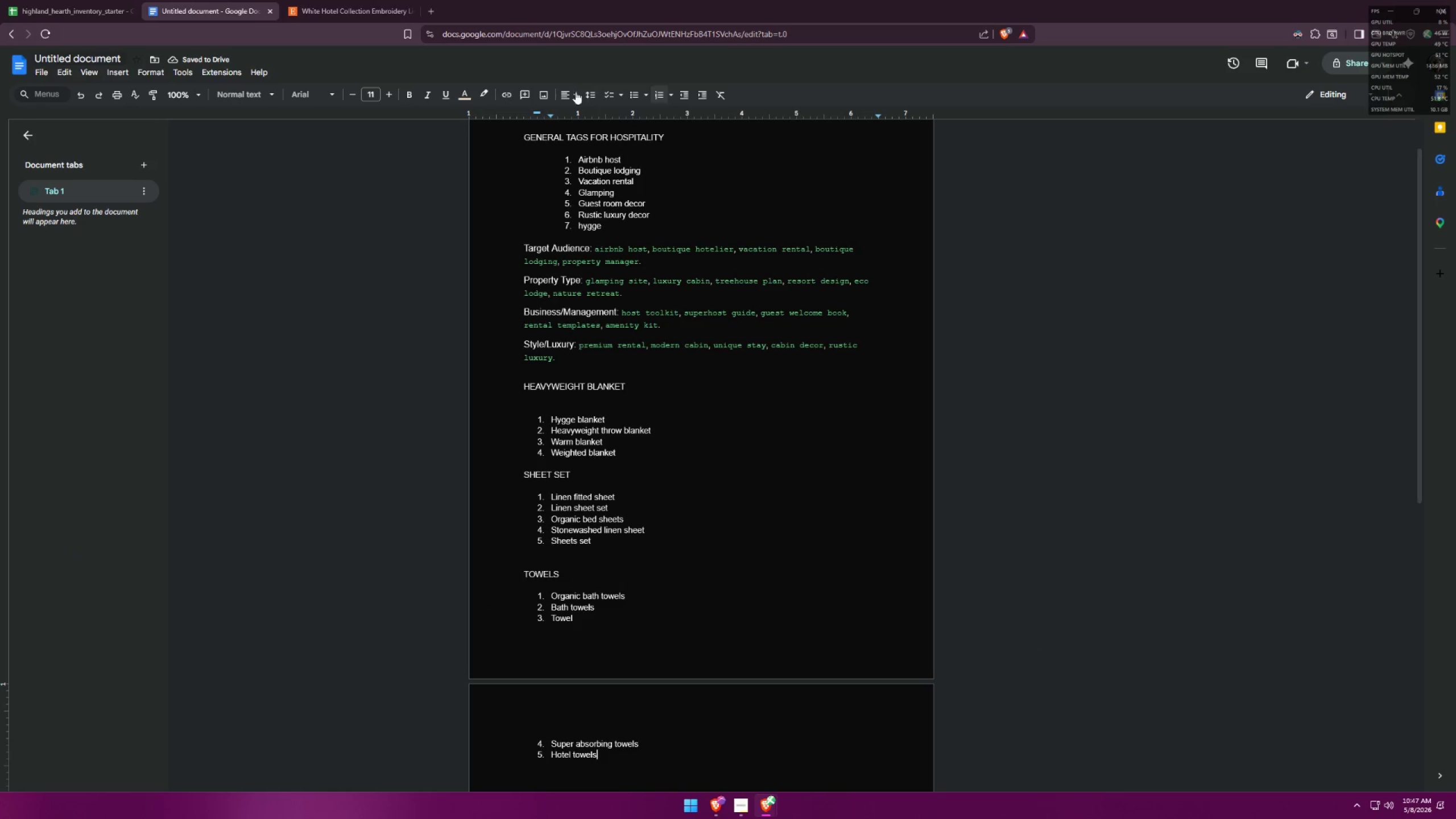 
key(Alt+AltLeft)
 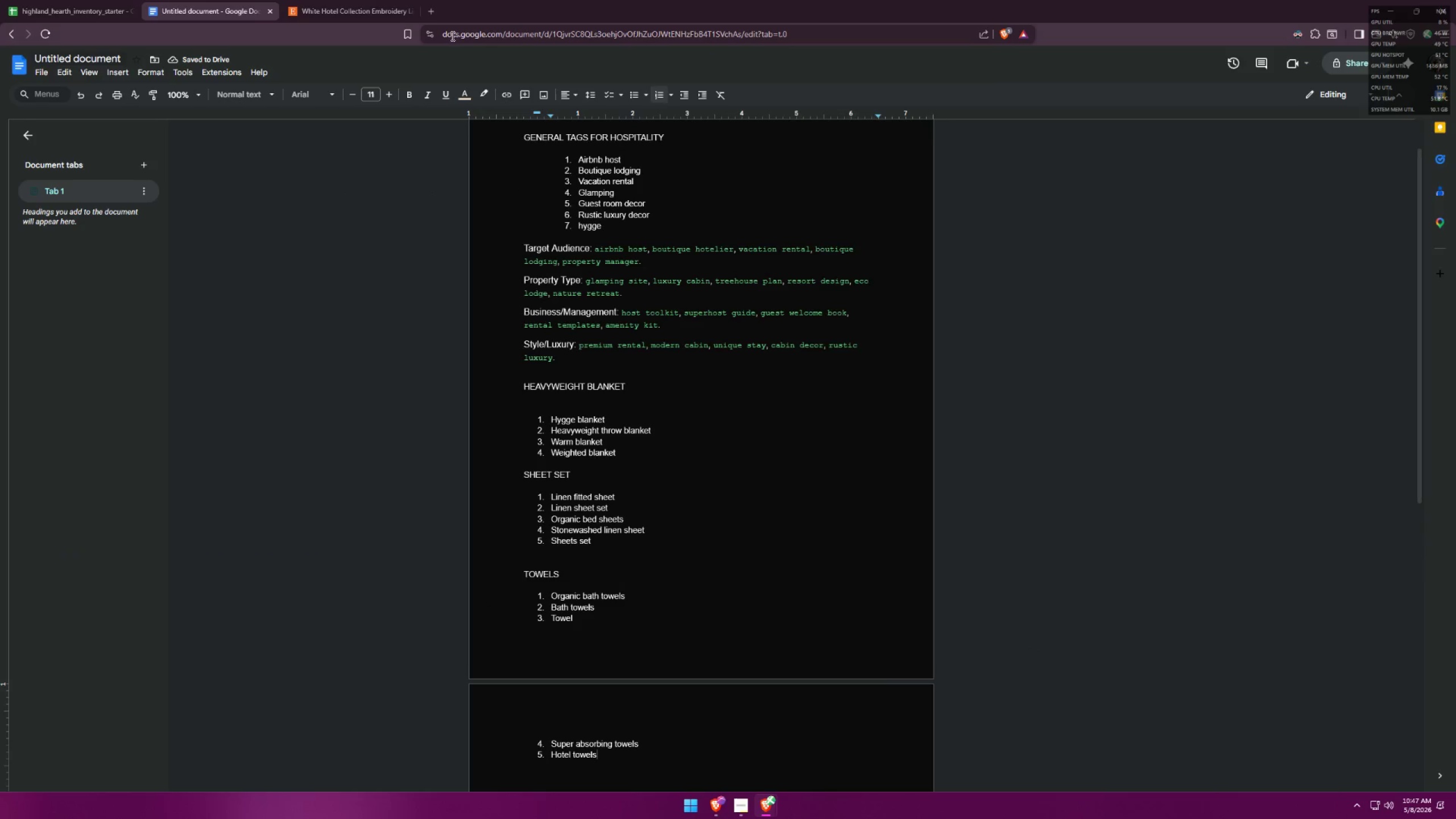 
key(Tab)
type(hotel towels,)
 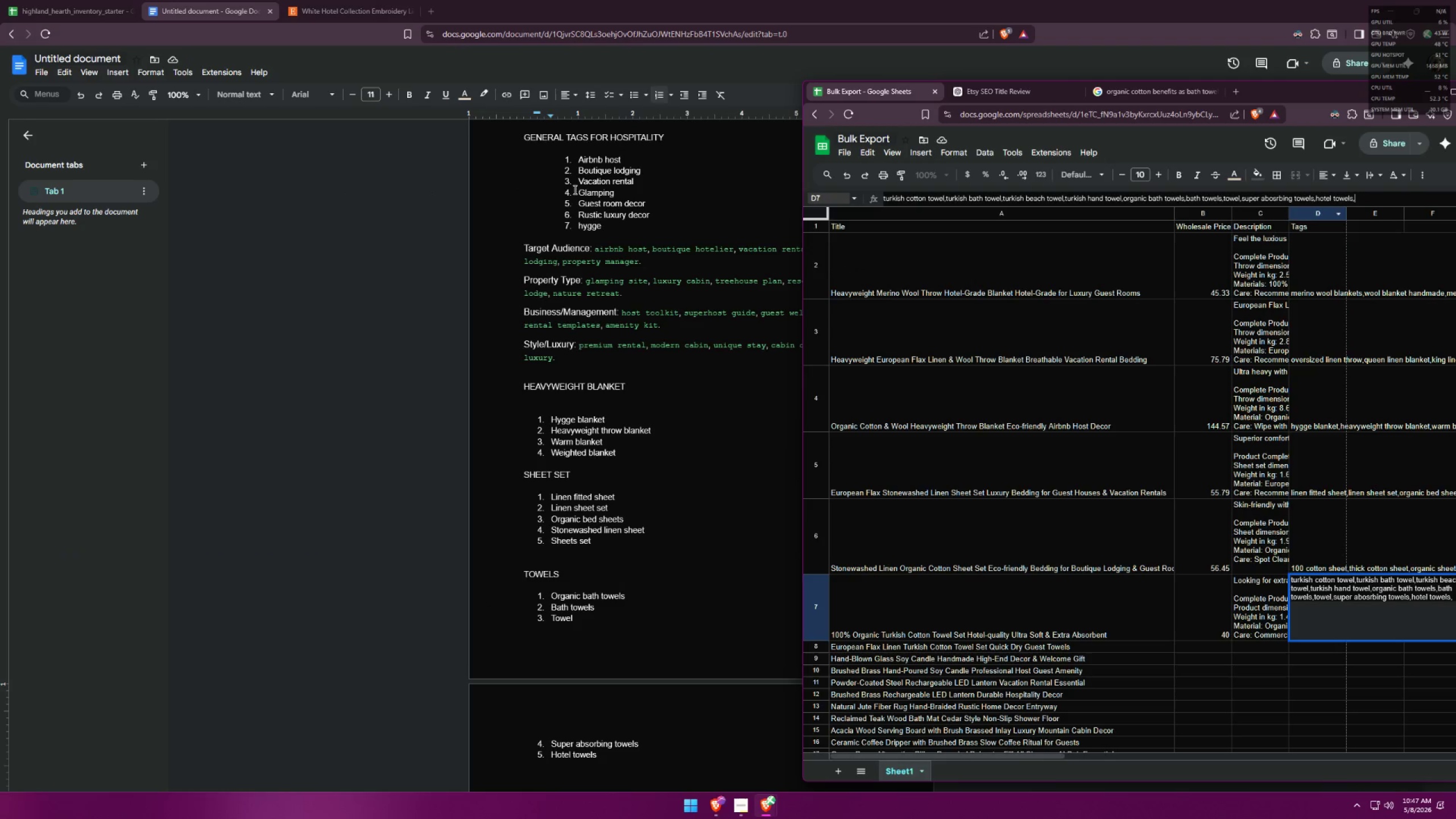 
left_click([278, 0])
 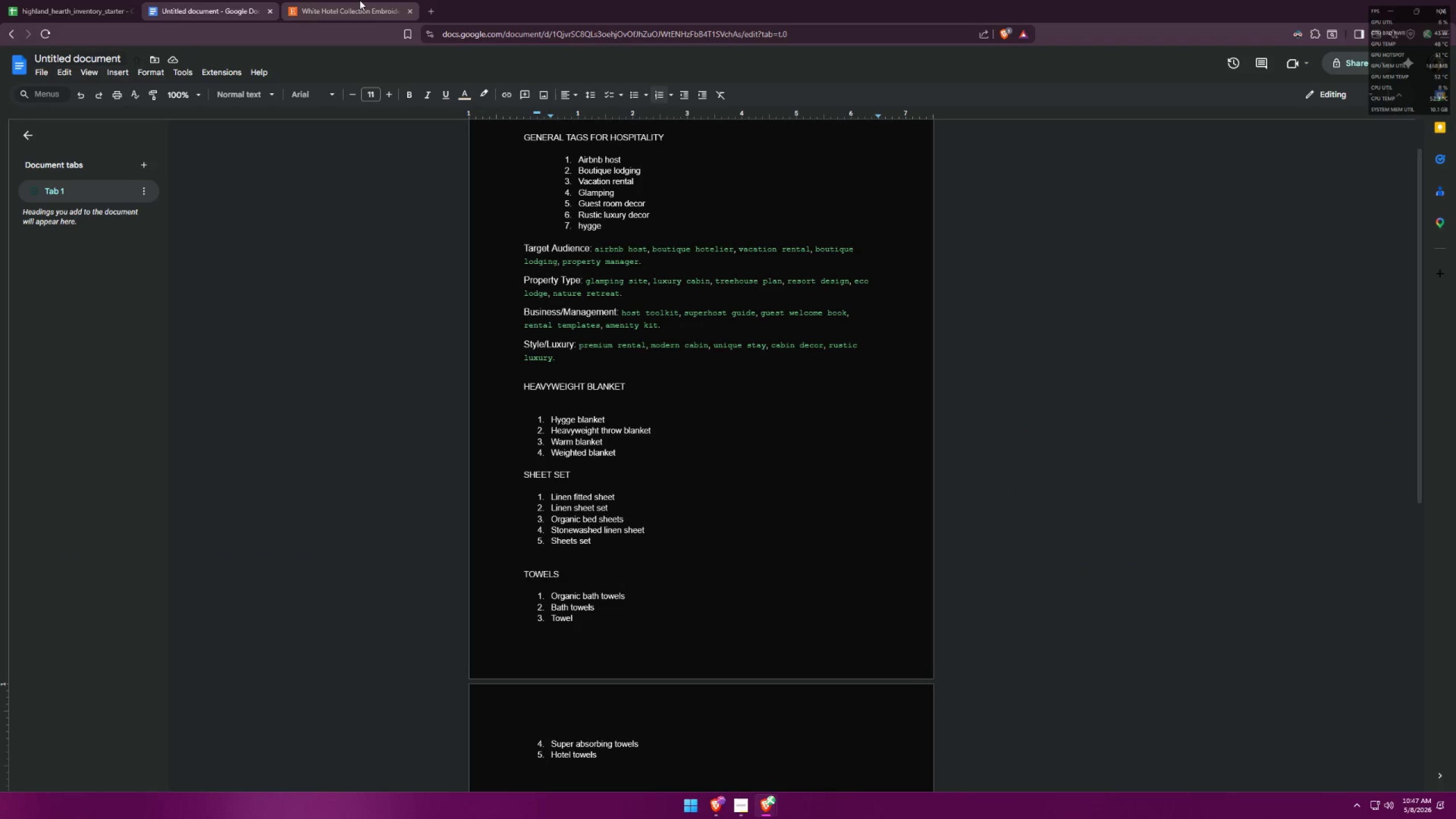 
left_click([359, 0])
 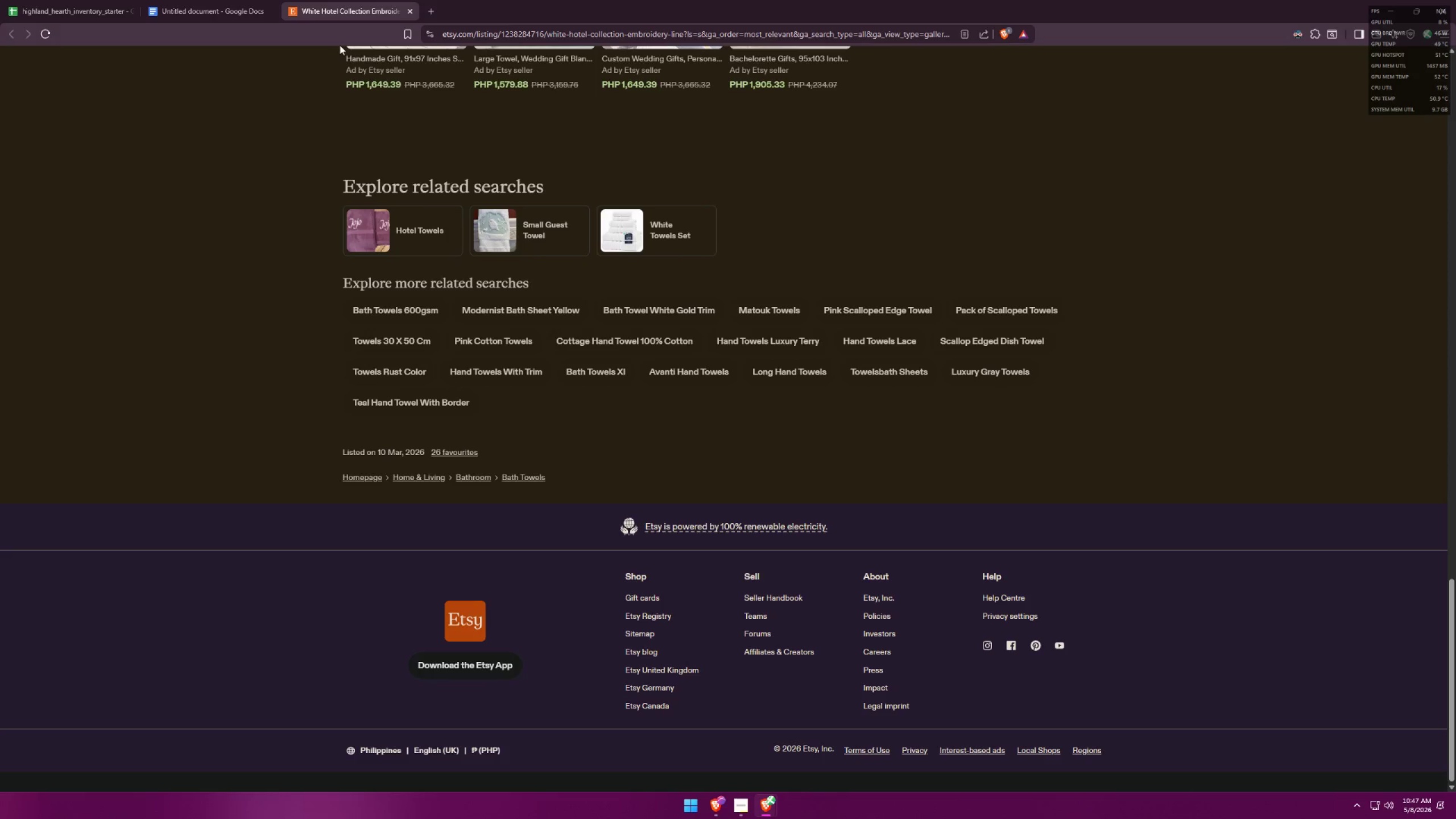 
scroll: coordinate [807, 565], scroll_direction: up, amount: 7.0
 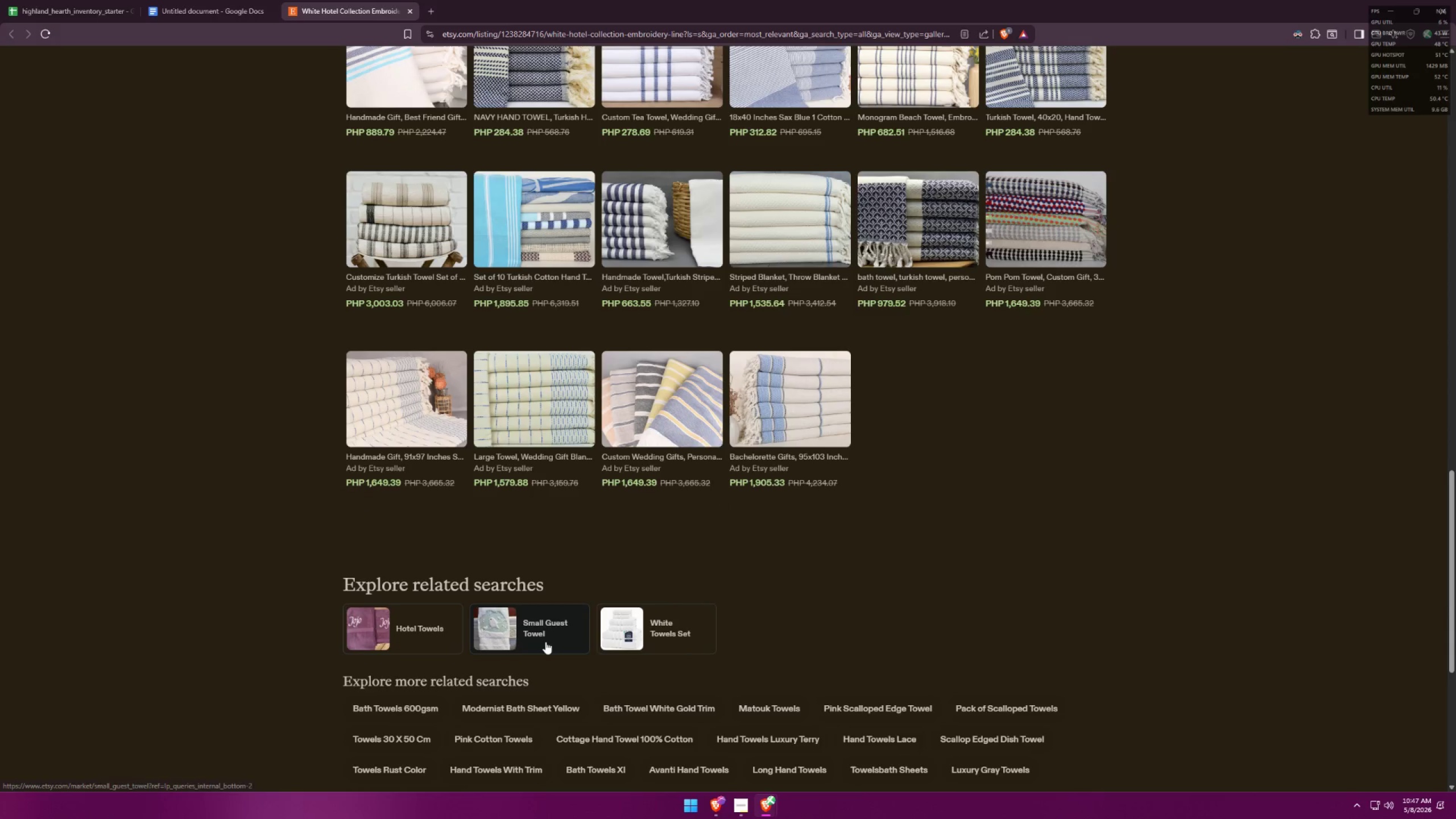 
wait(6.72)
 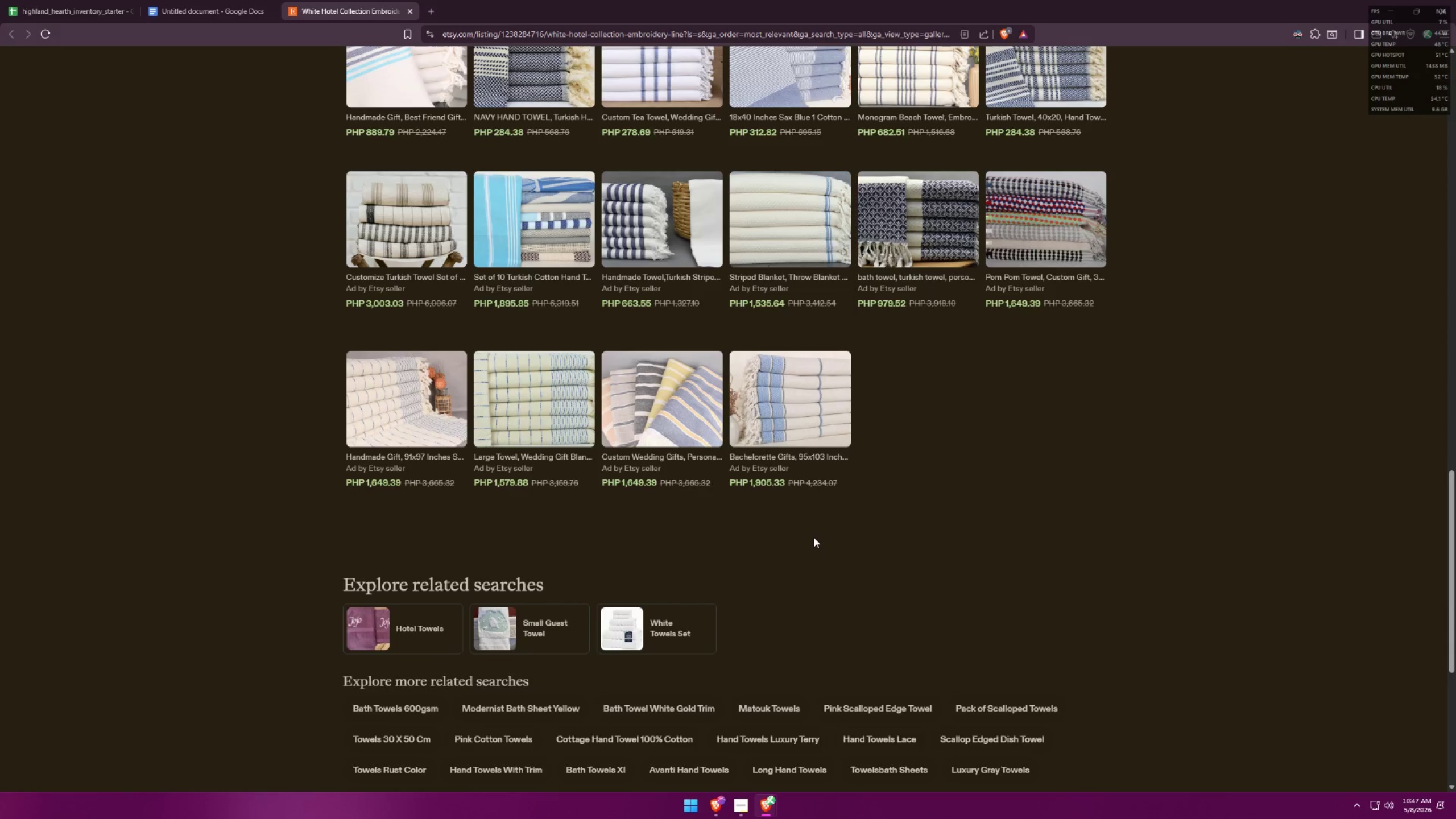 
left_click([194, 0])
 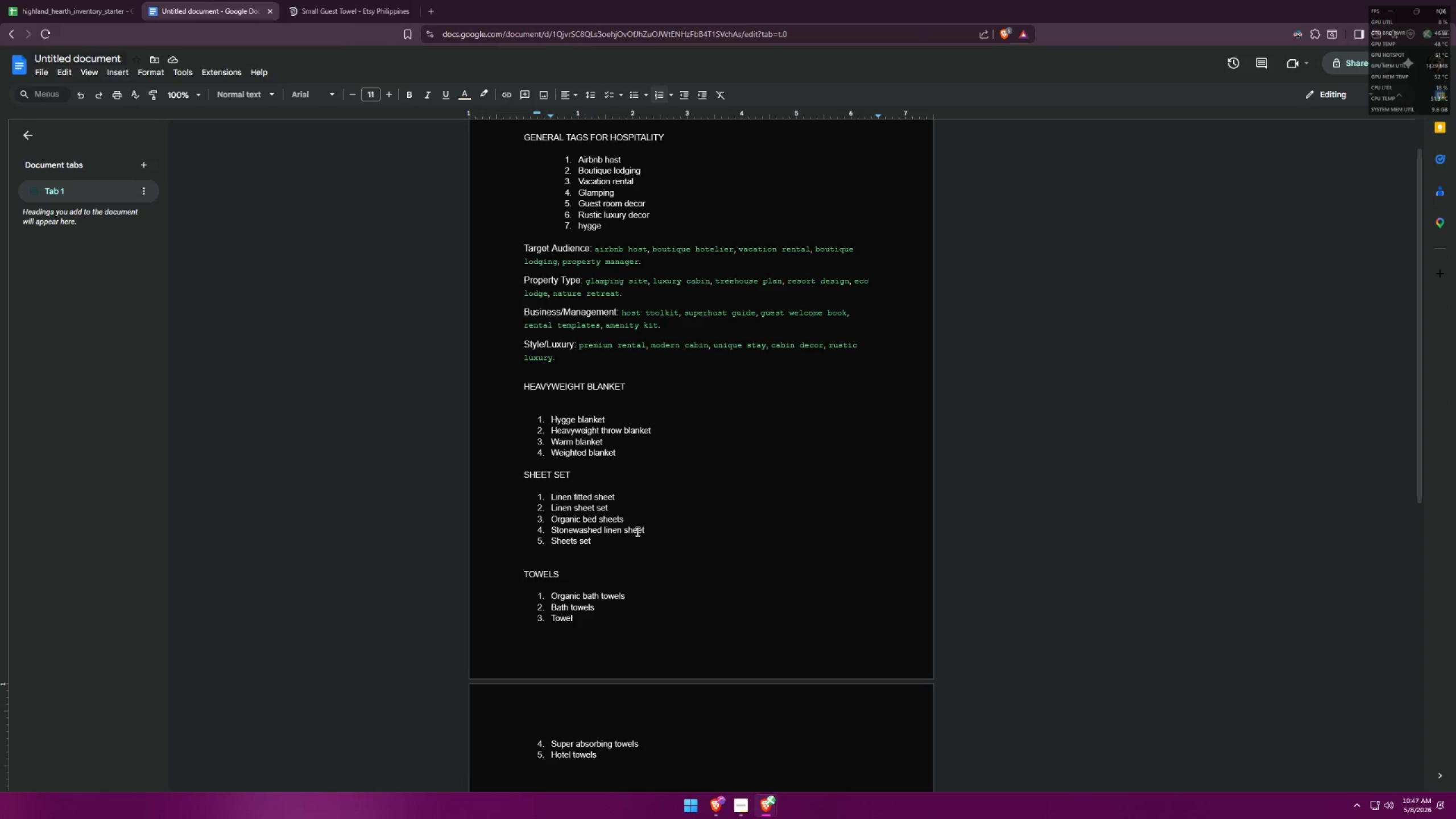 
key(Enter)
 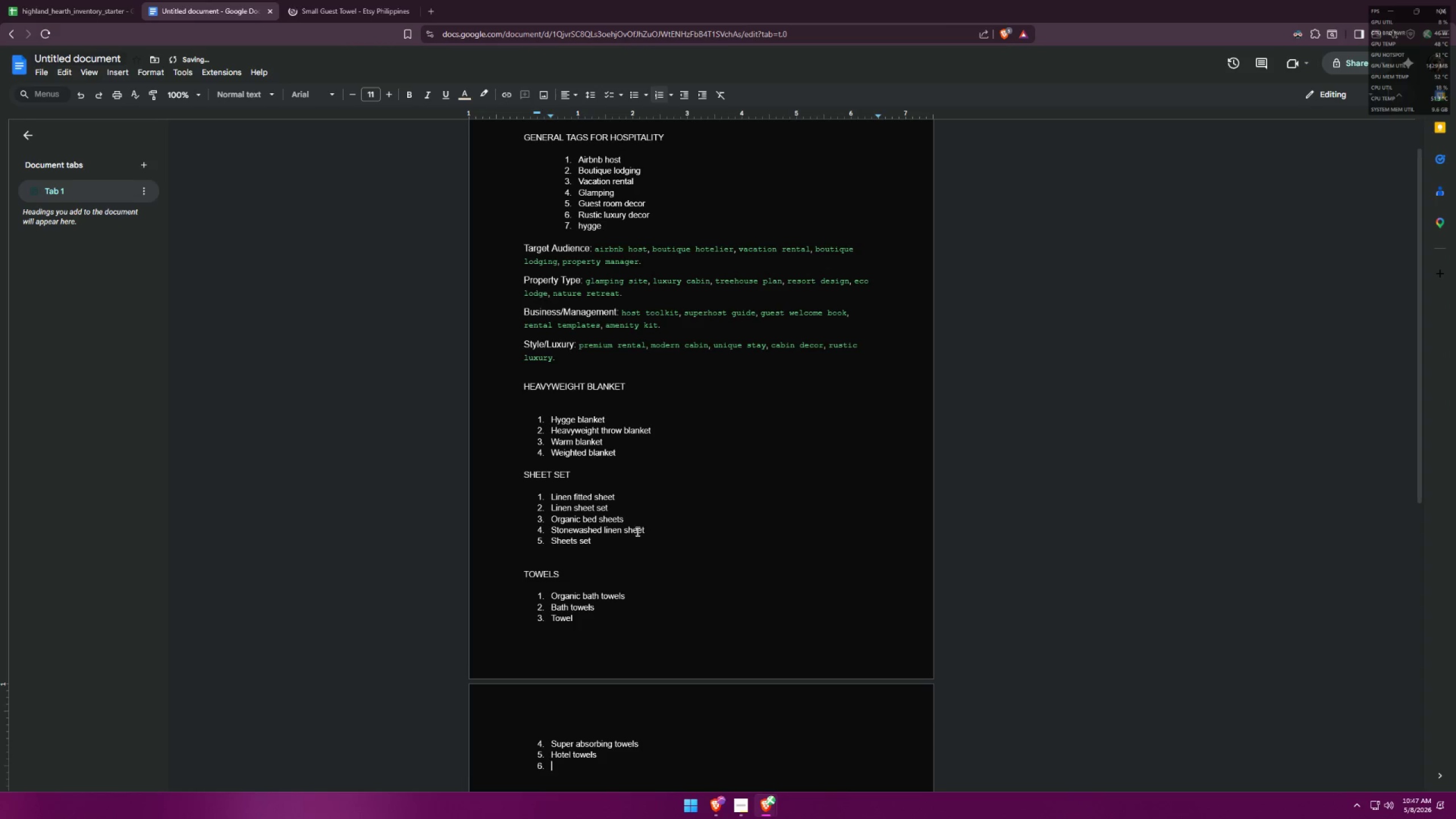 
type(small gues towel)
 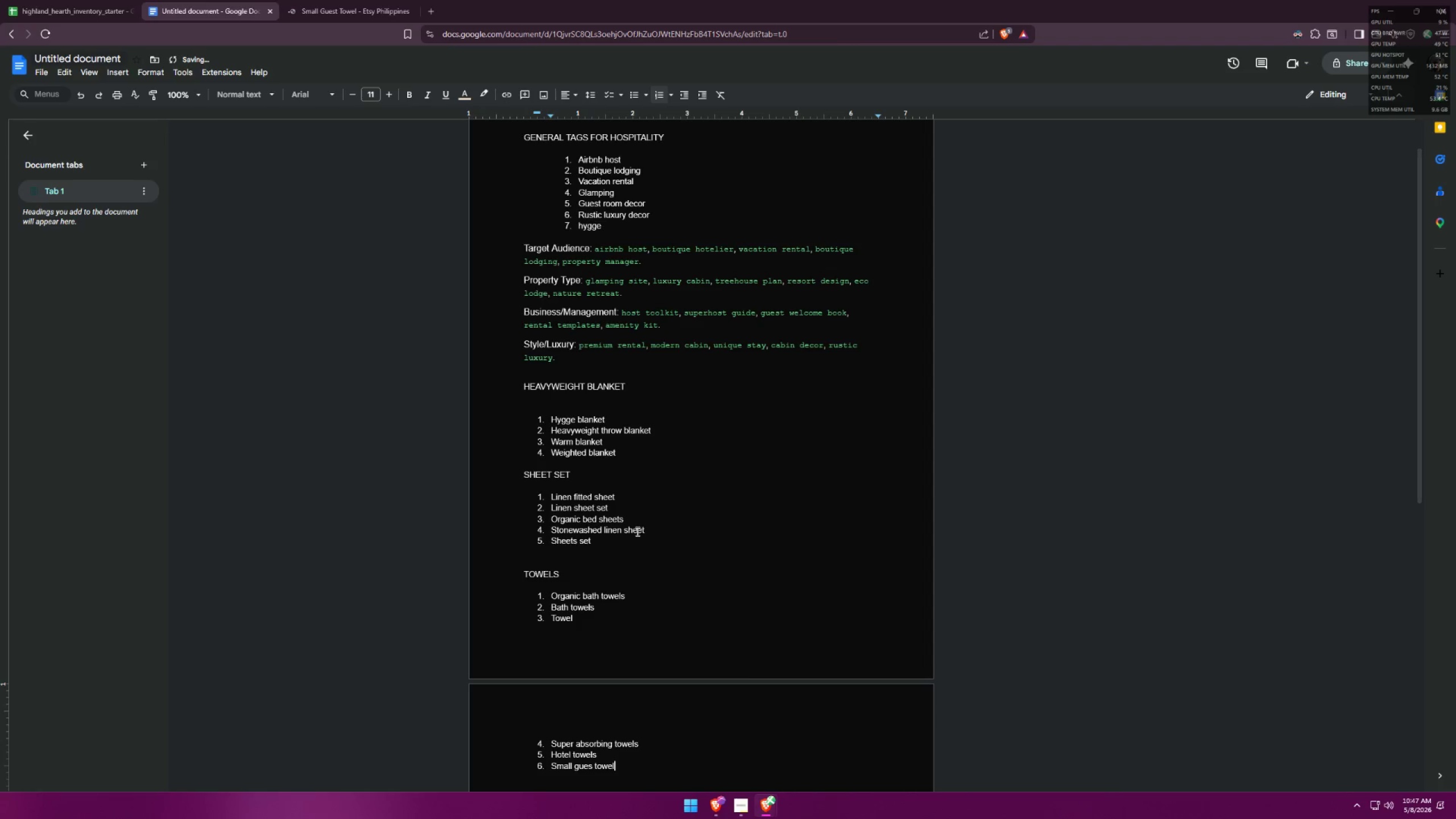 
key(Alt+AltLeft)
 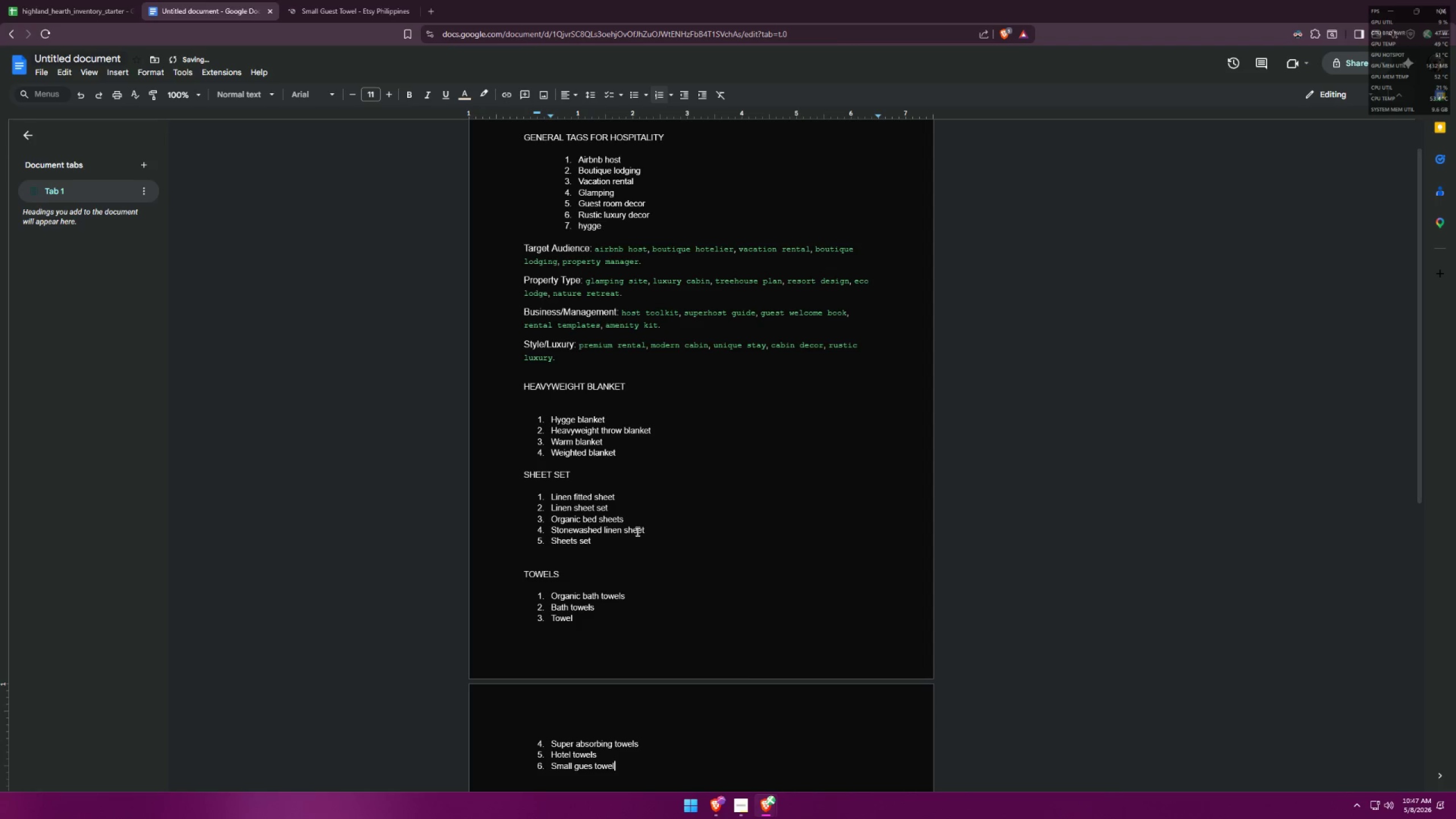 
key(Alt+Tab)
 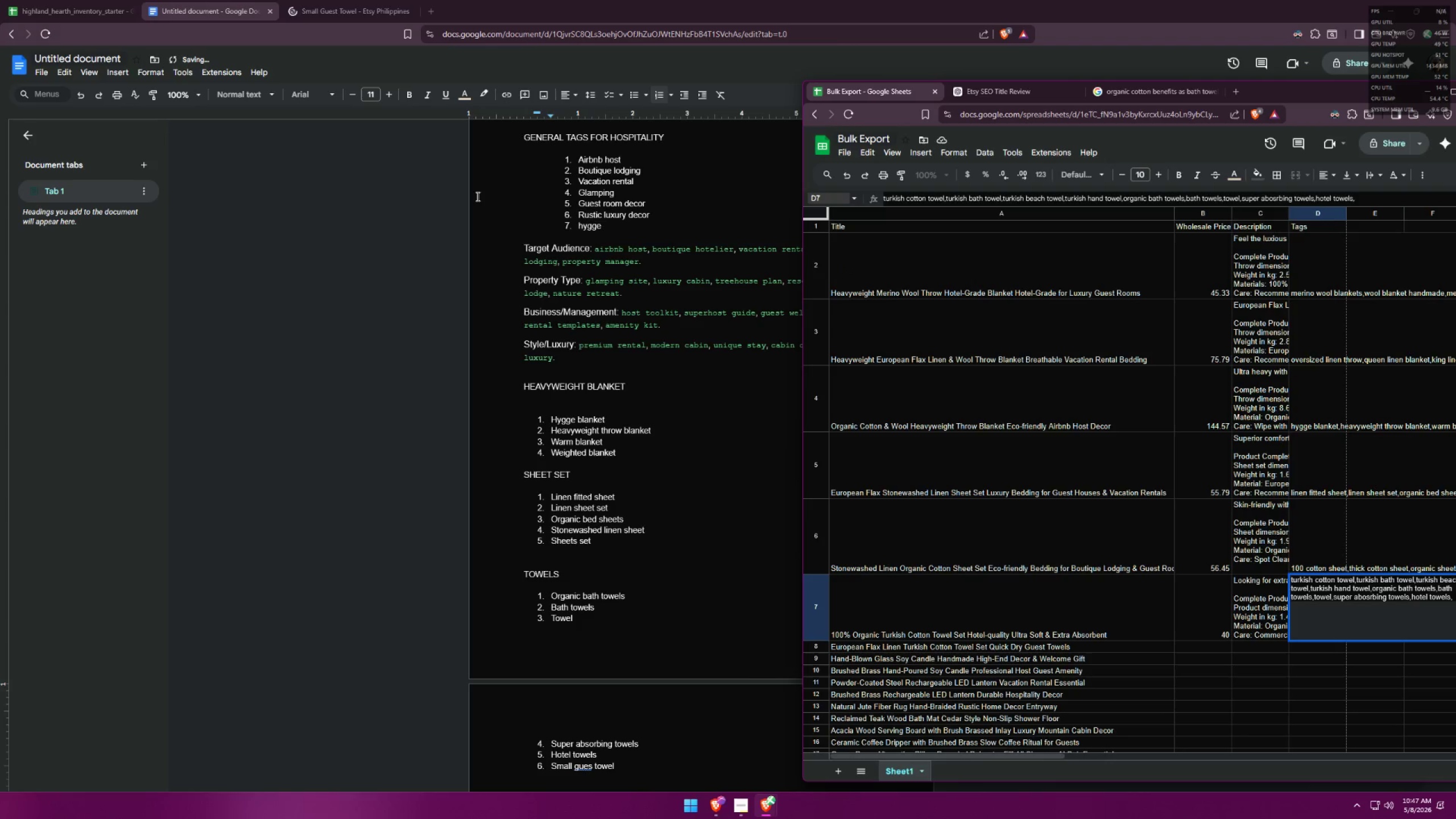 
left_click([283, 0])
 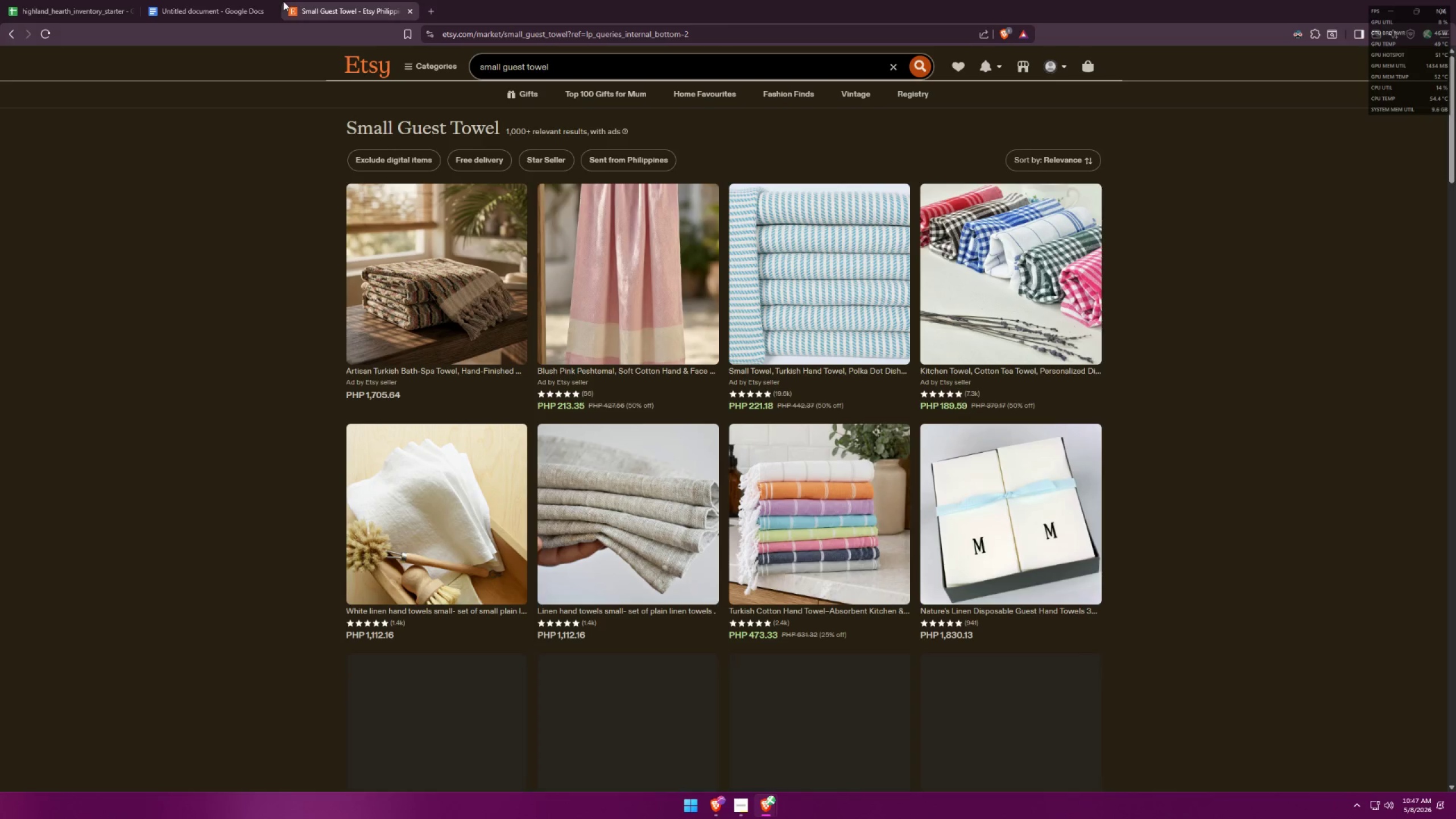 
key(Alt+AltLeft)
 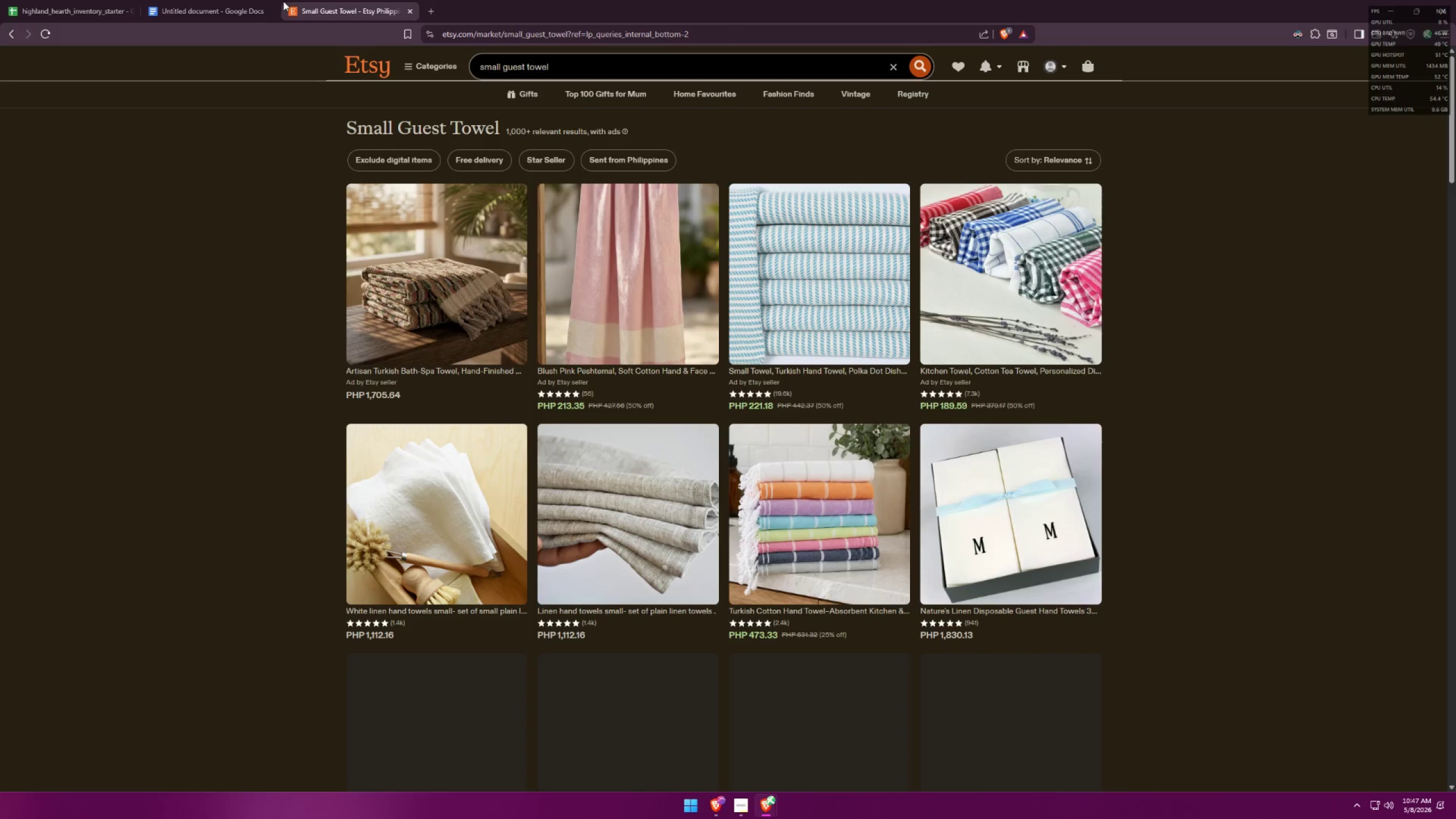 
key(Alt+Tab)
 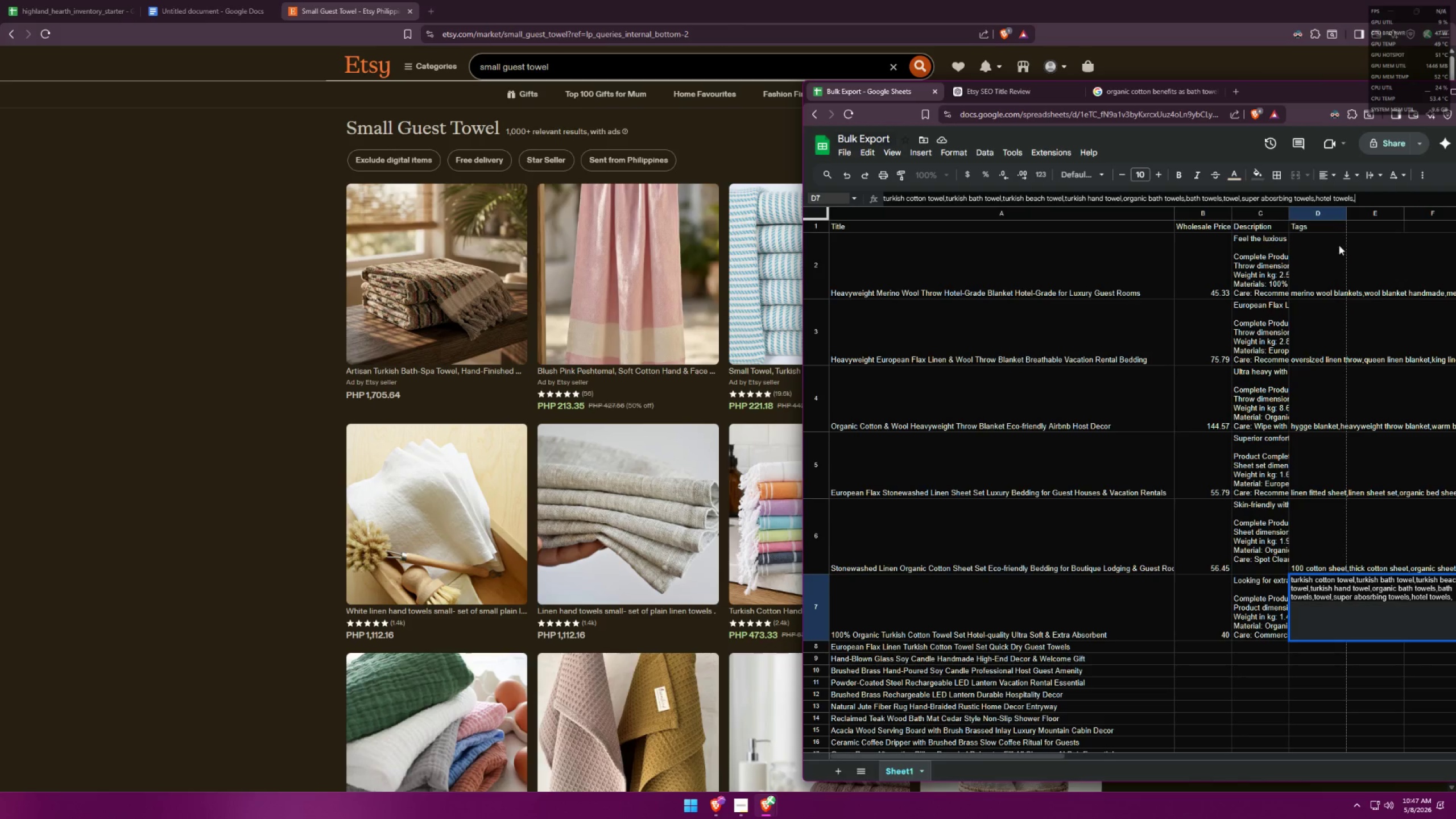 
type(small guest towelm,)
key(Backspace)
key(Backspace)
type(,)
 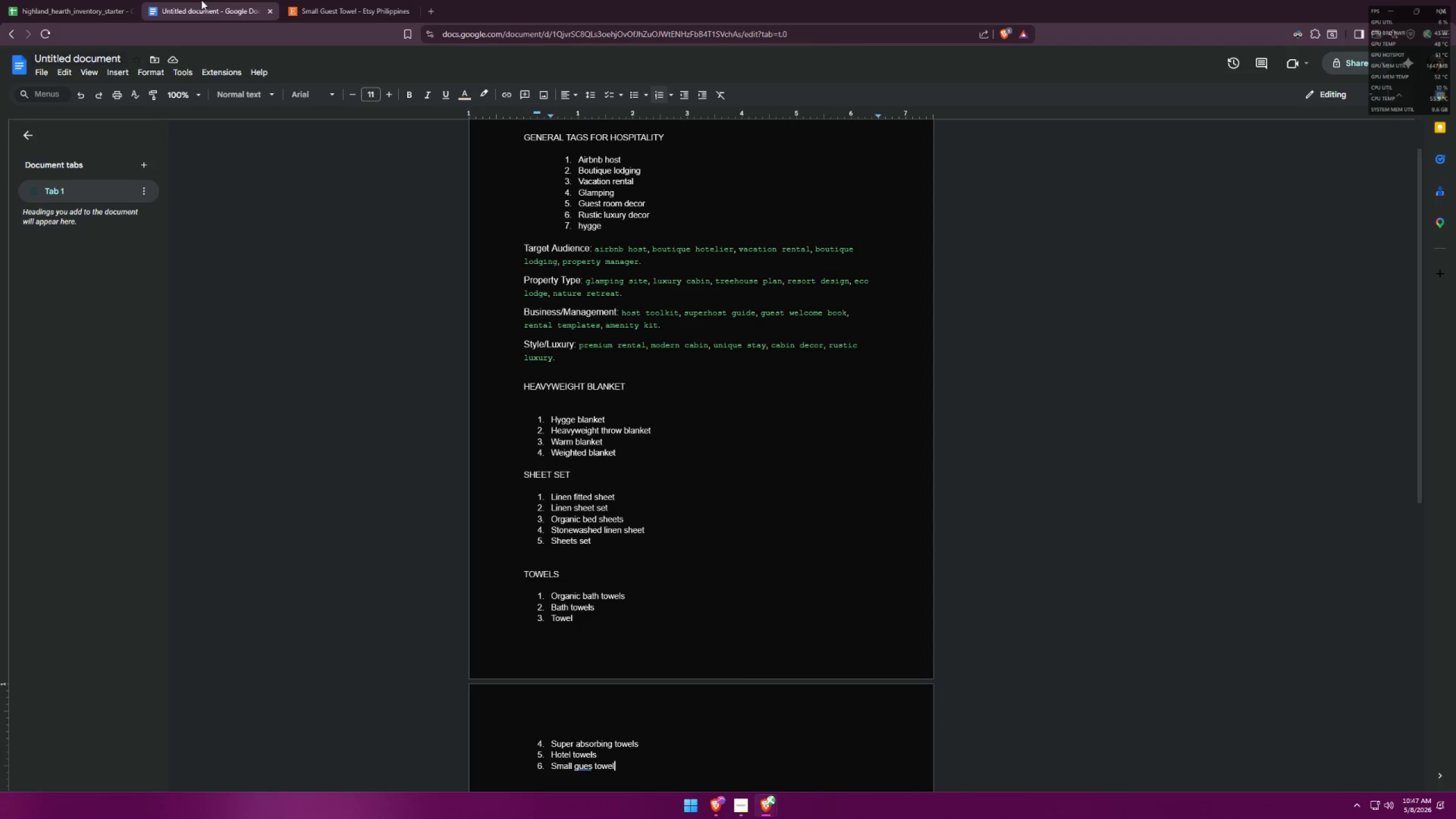 
key(Alt+AltLeft)
 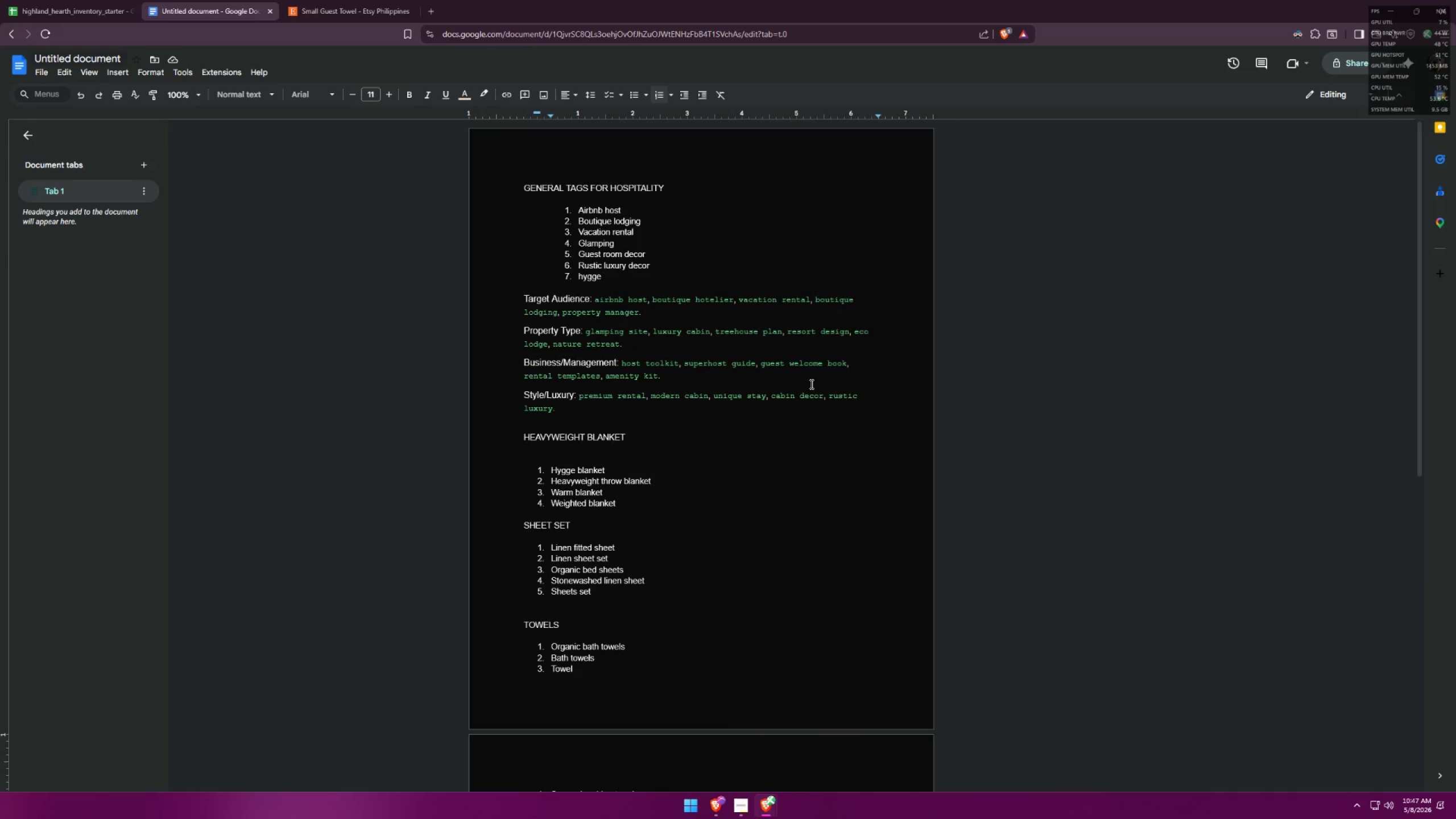 
key(Alt+Tab)
 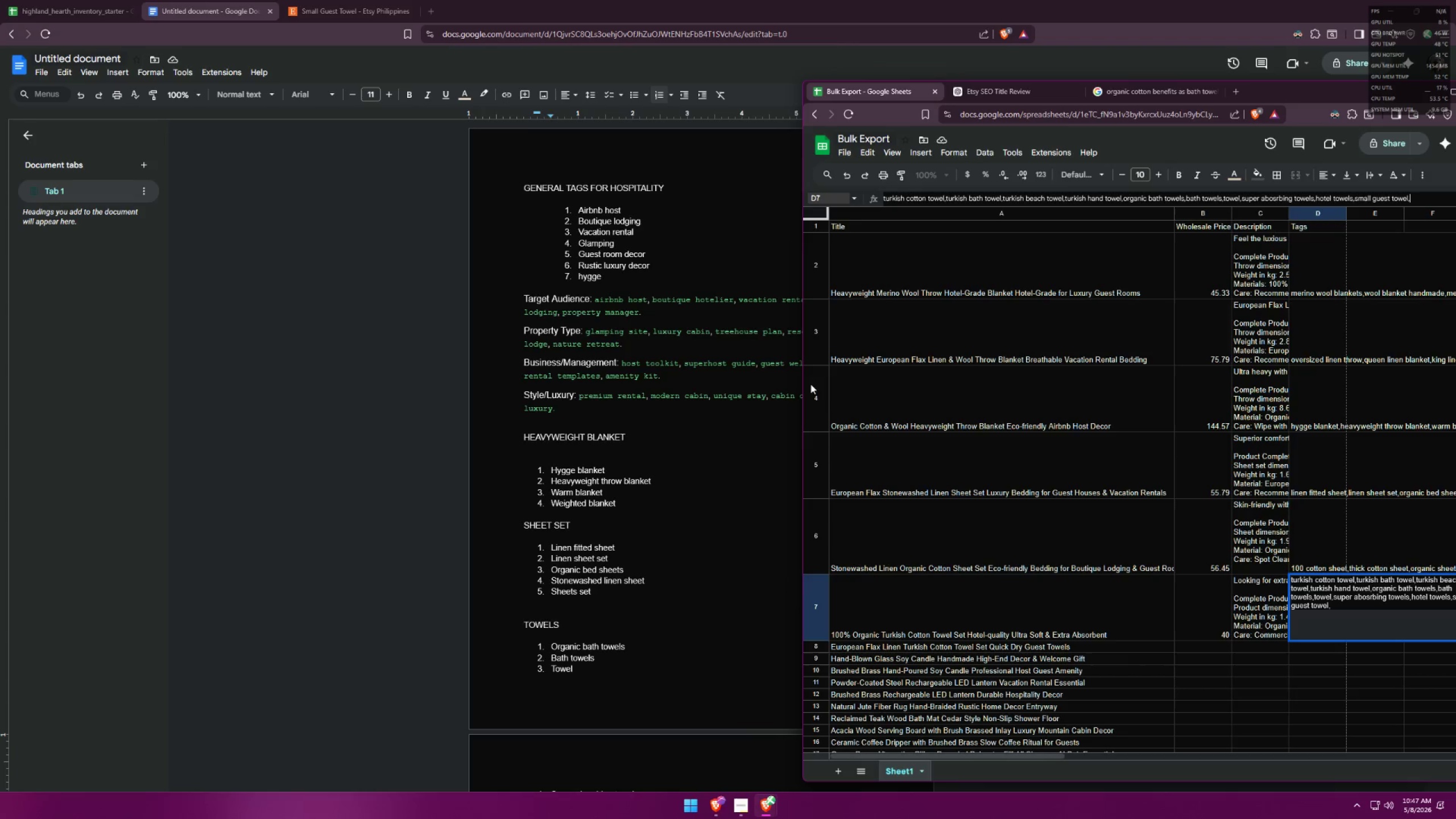 
scroll: coordinate [810, 384], scroll_direction: up, amount: 9.0
 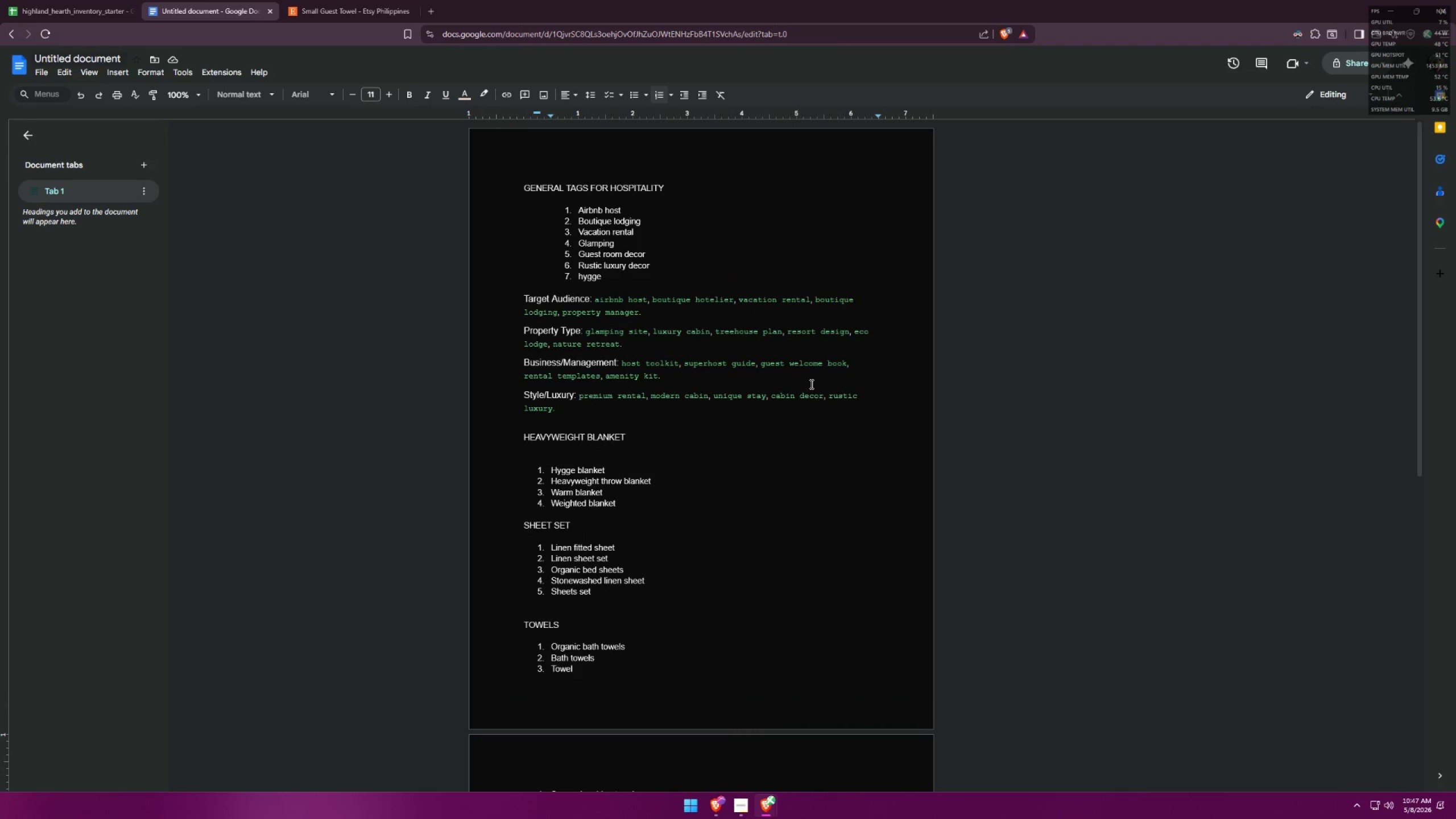 
type(airbbn)
key(Backspace)
key(Backspace)
type(nb towel)
 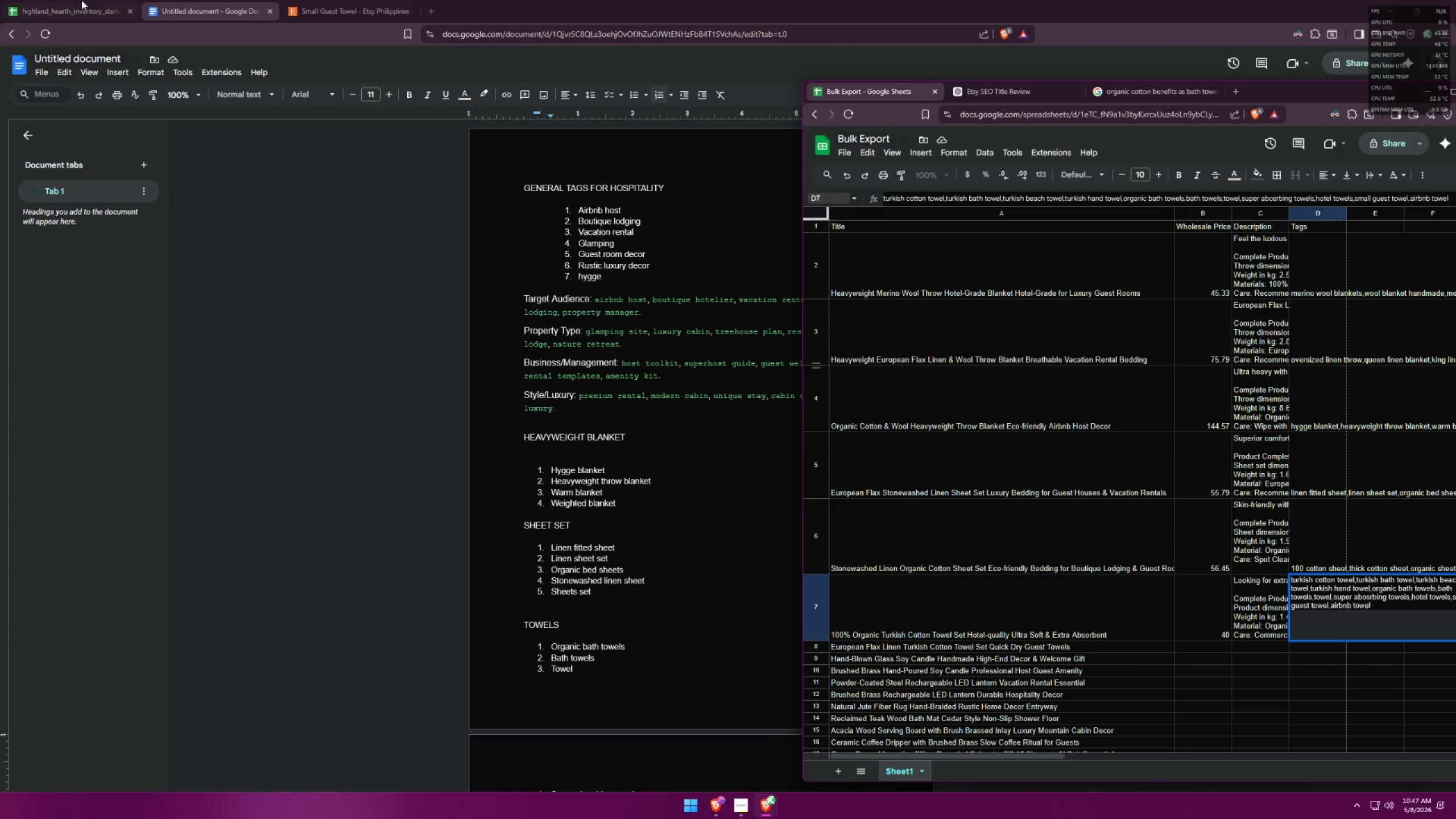 
left_click([346, 0])
 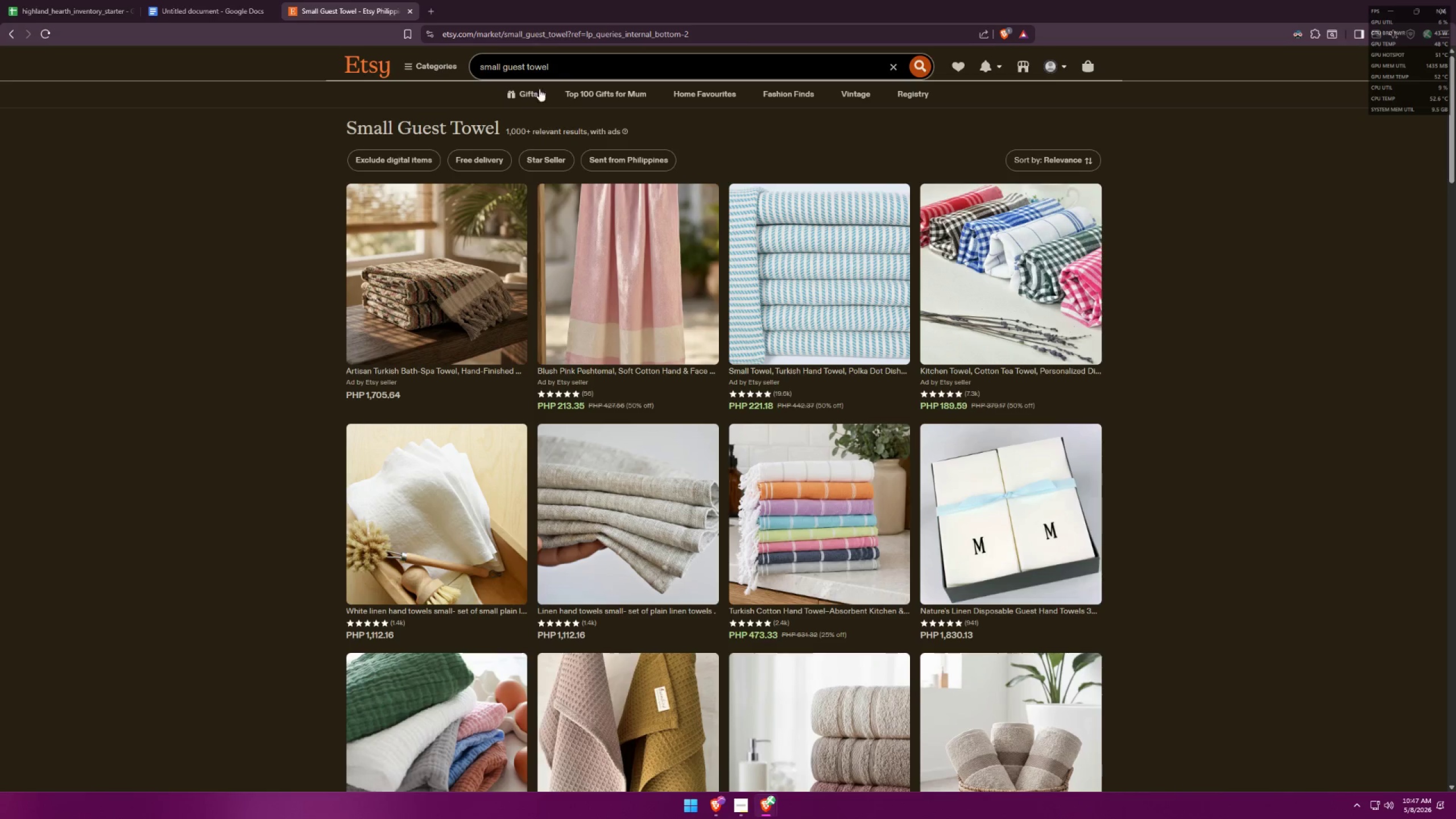 
left_click_drag(start_coordinate=[562, 71], to_coordinate=[279, 18])
 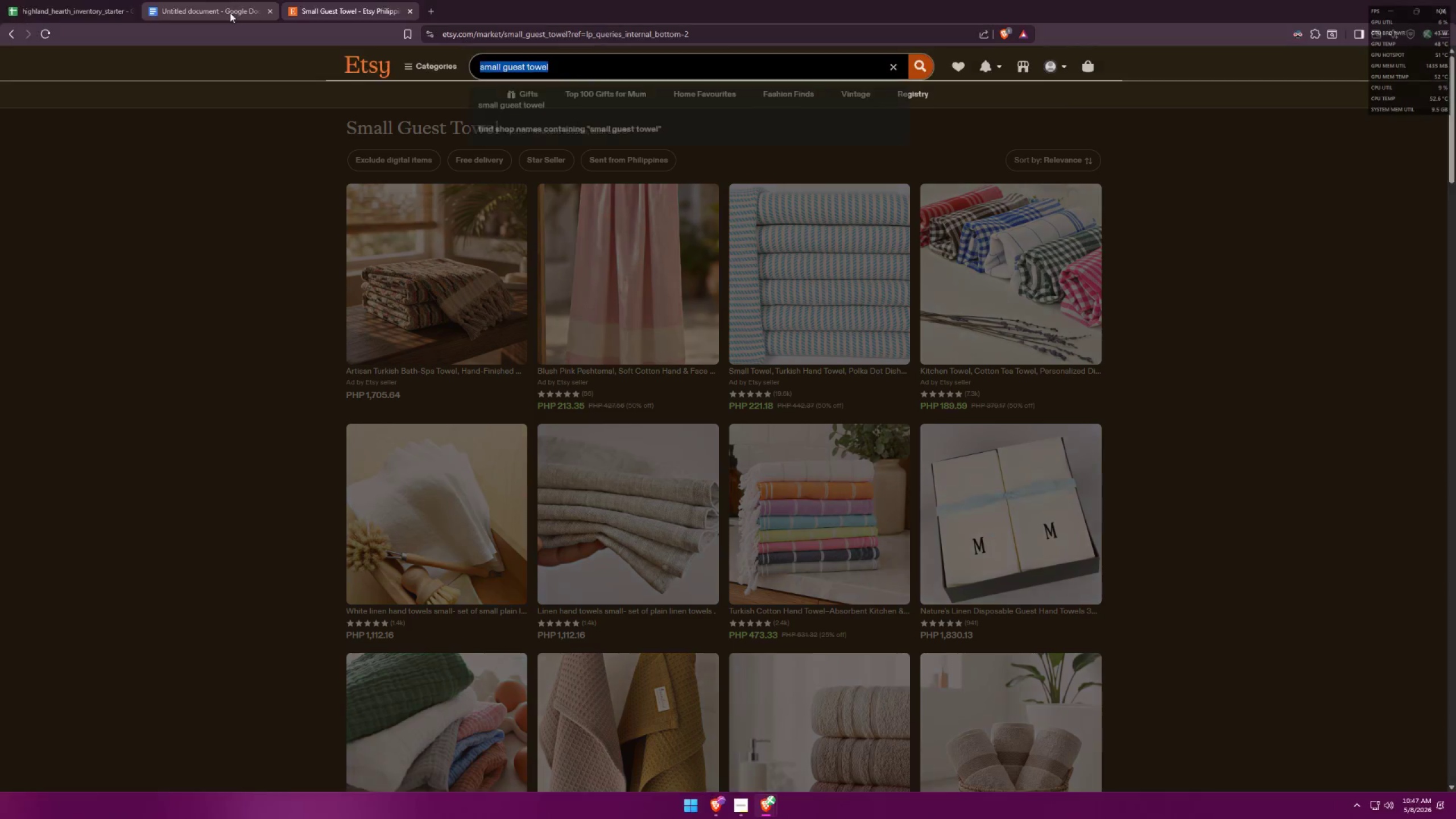 
type(ar)
key(Backspace)
type(irbnb towel)
 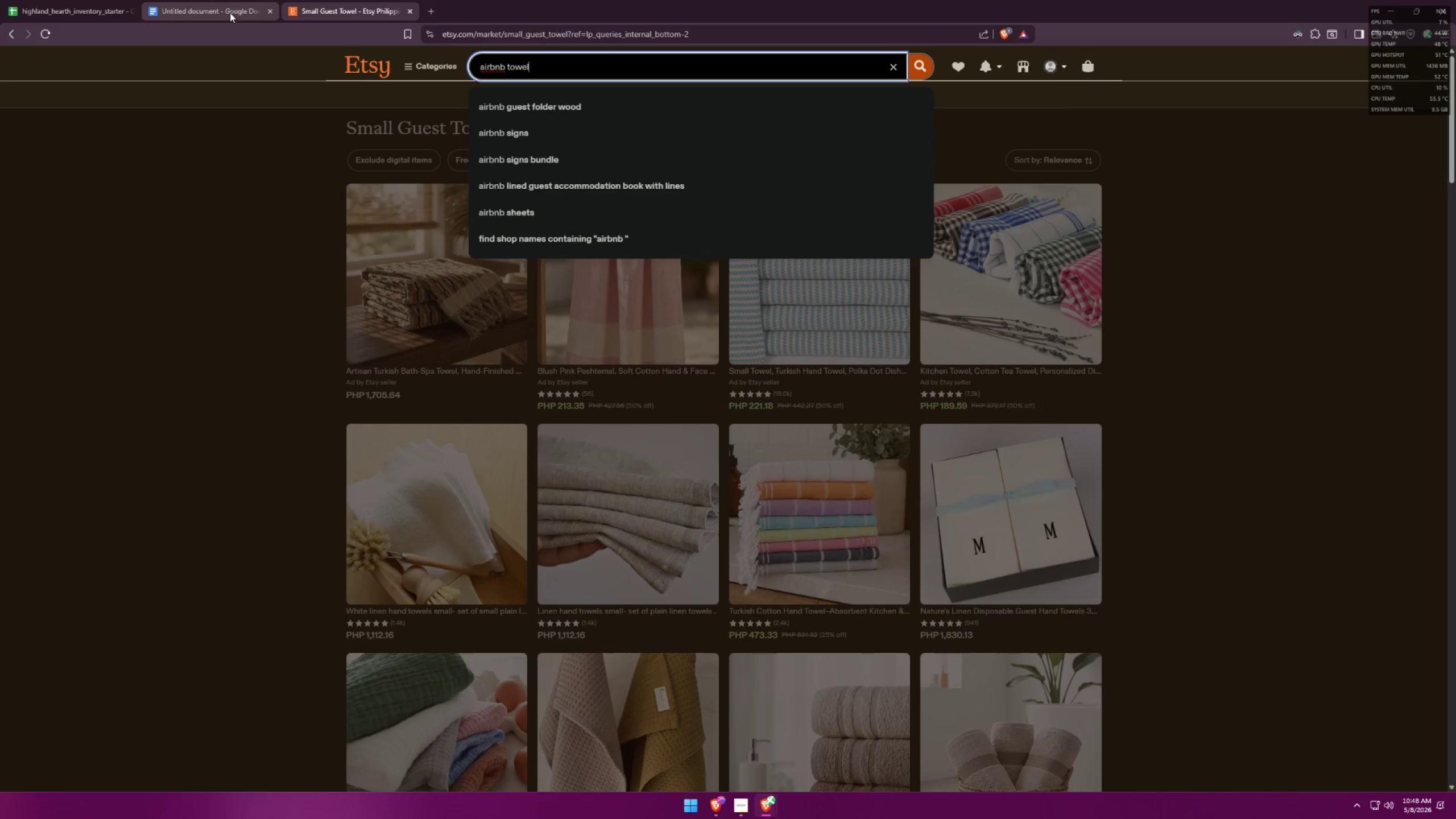 
key(Enter)
 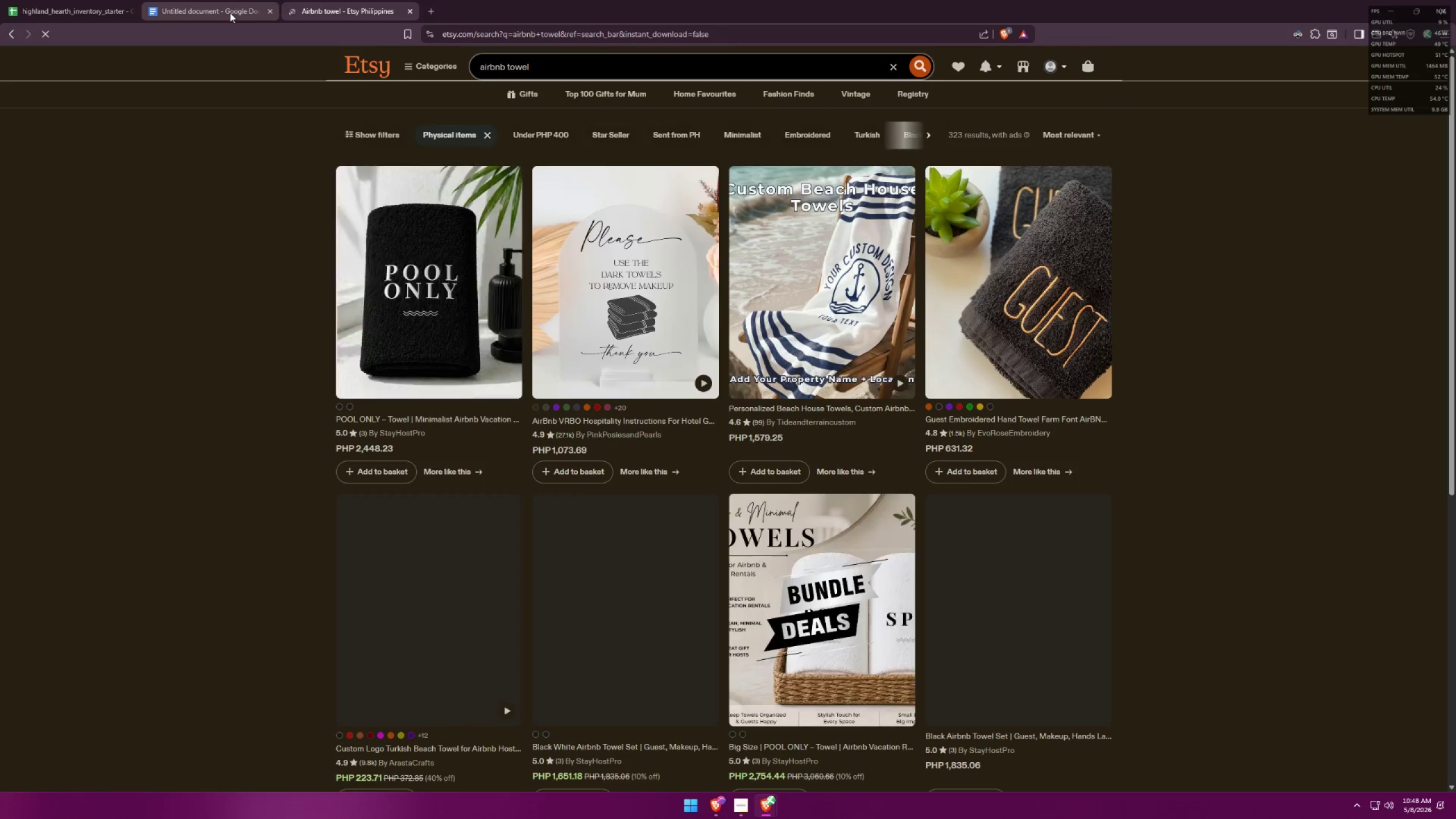 
wait(5.12)
 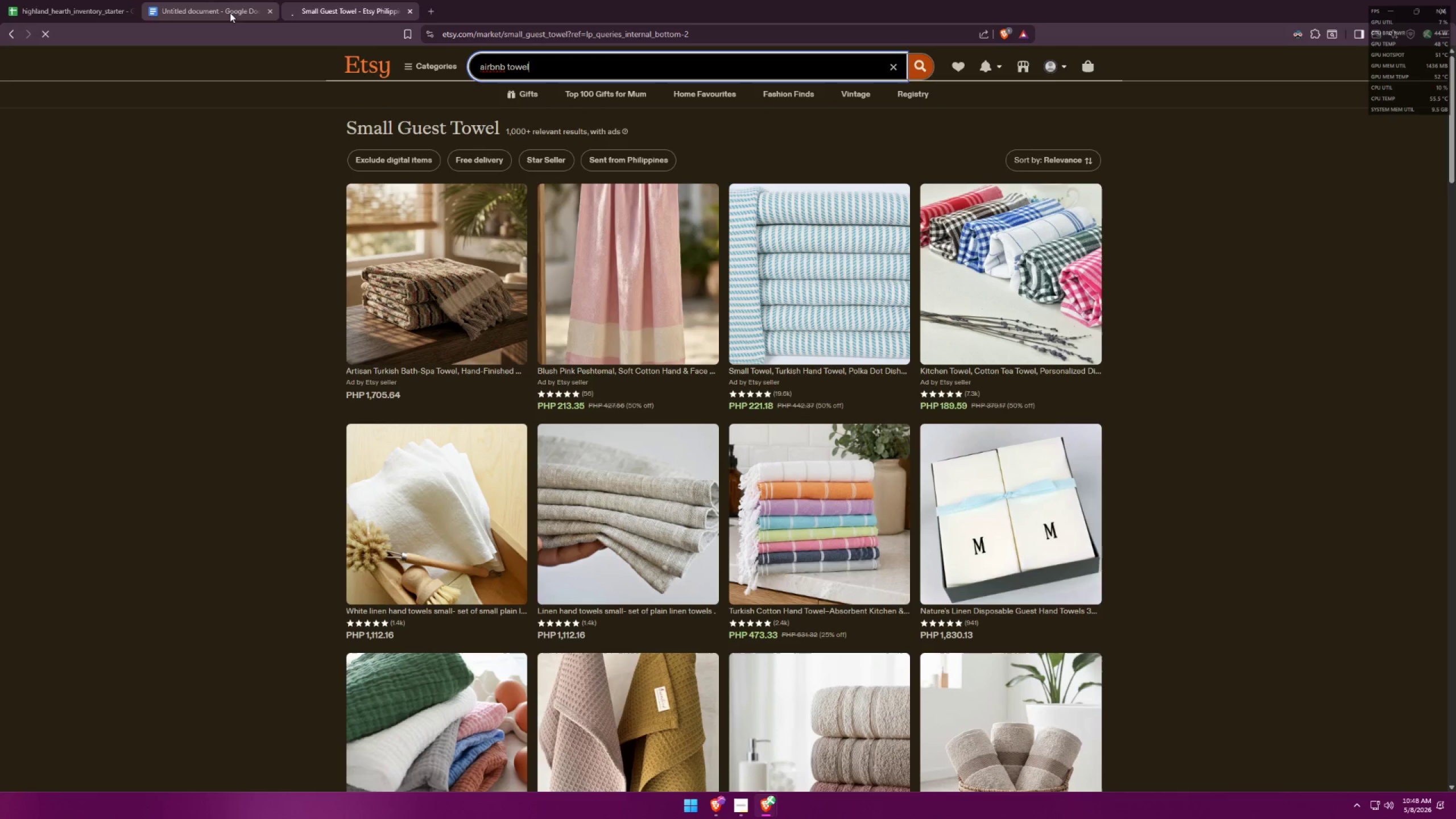 
left_click_drag(start_coordinate=[547, 65], to_coordinate=[507, 58])
 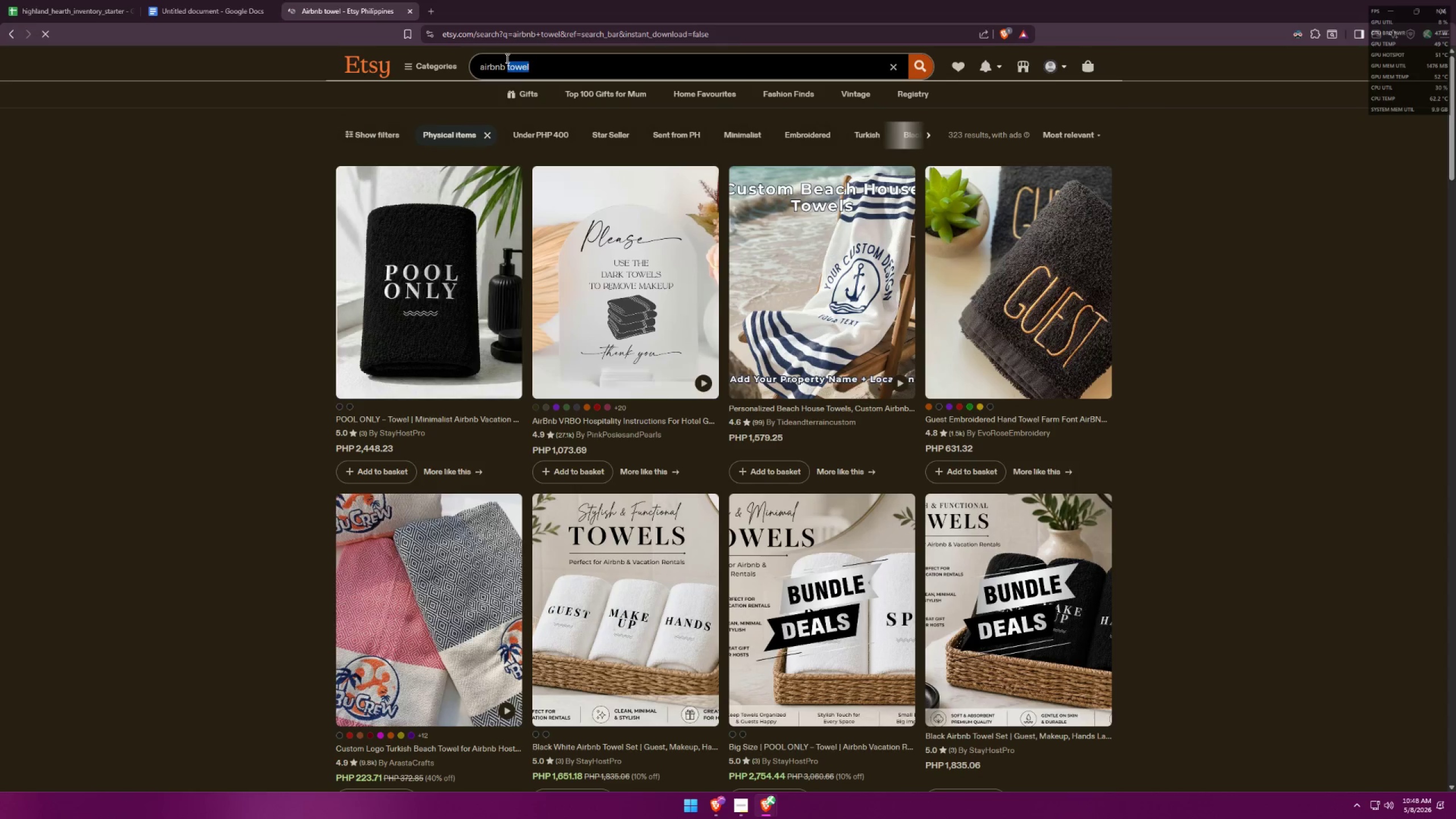 
type(host)
 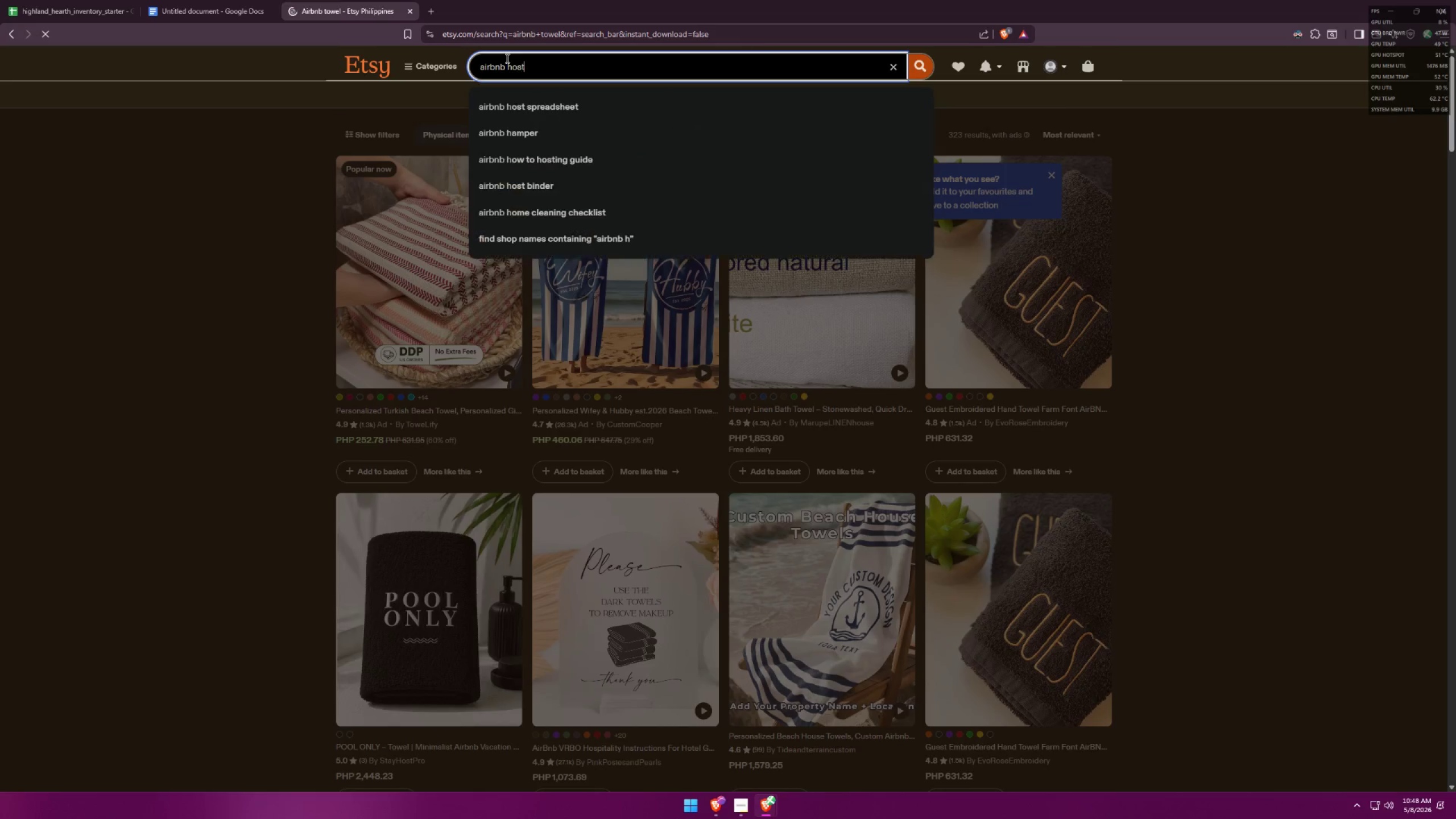 
key(Enter)
 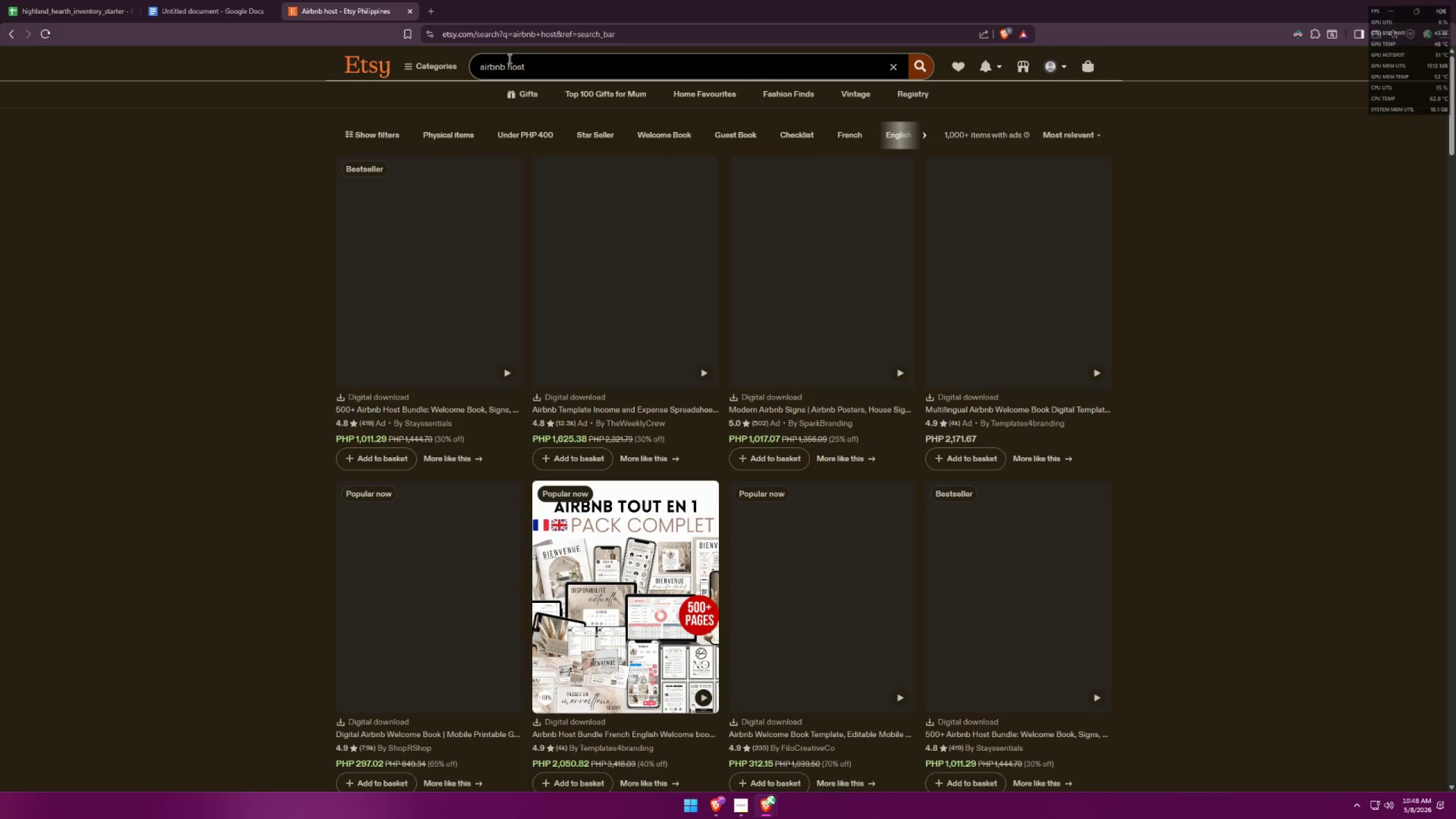 
scroll: coordinate [728, 276], scroll_direction: down, amount: 47.0
 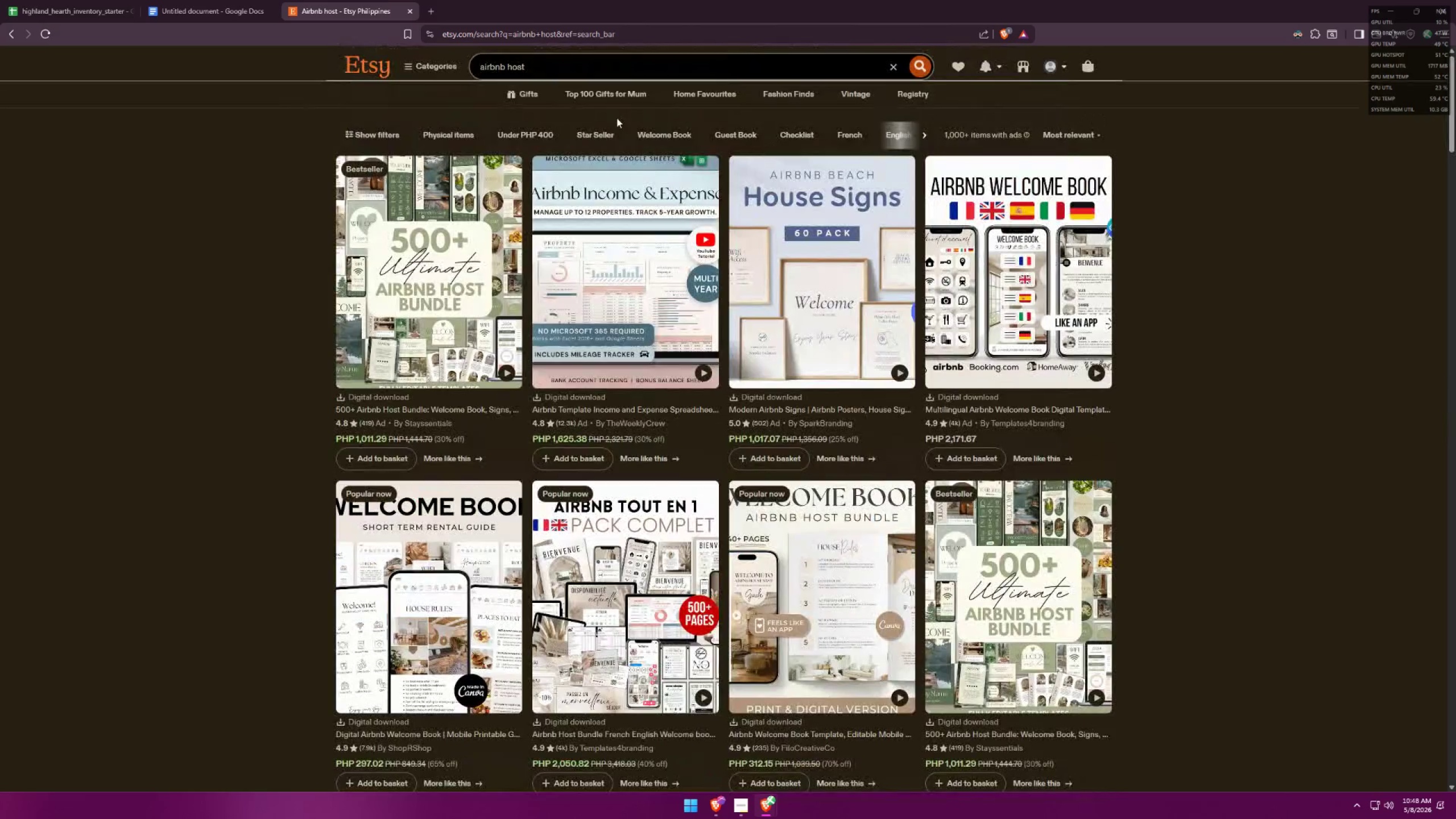 
type( towel)
 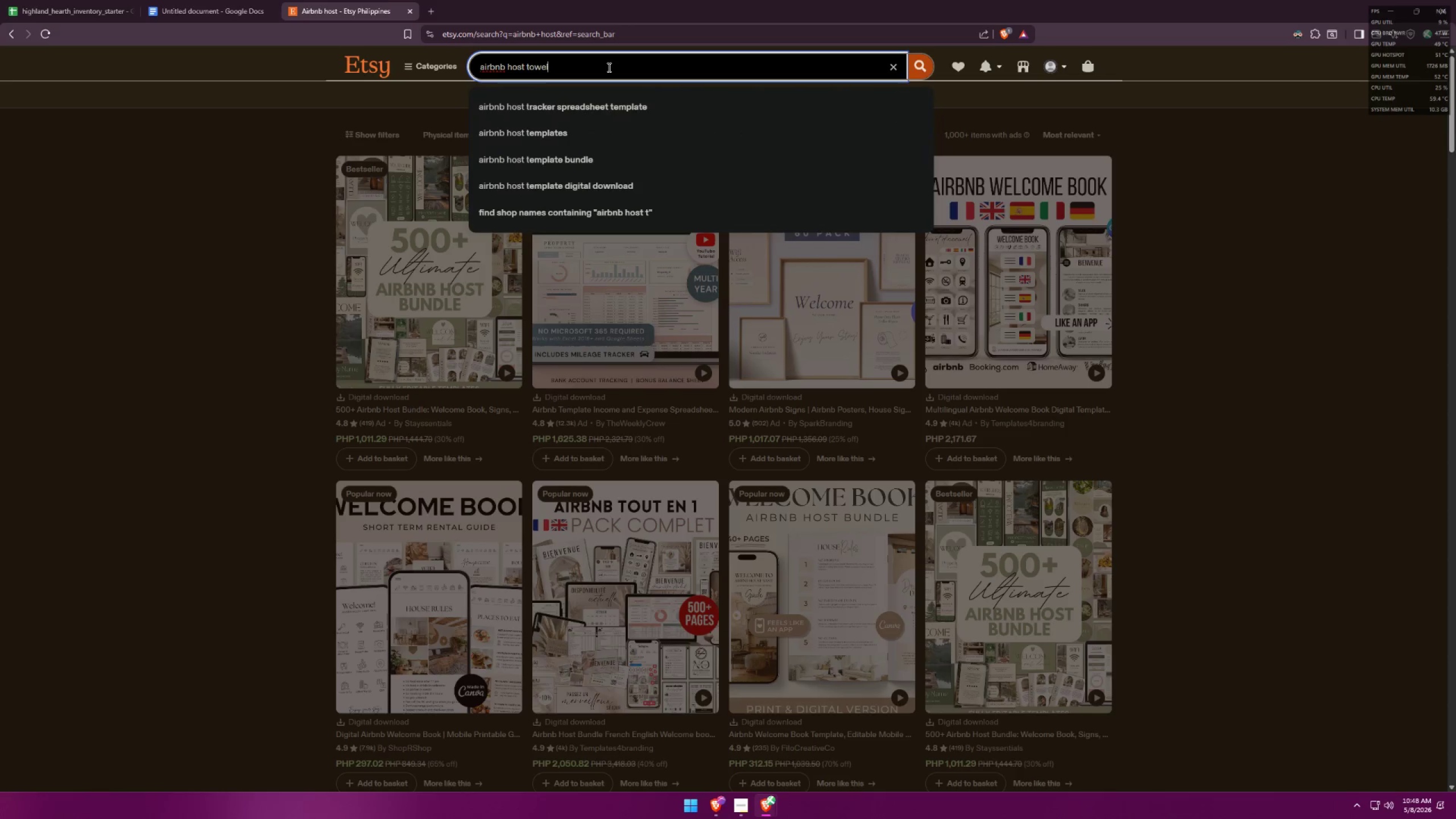 
key(Enter)
 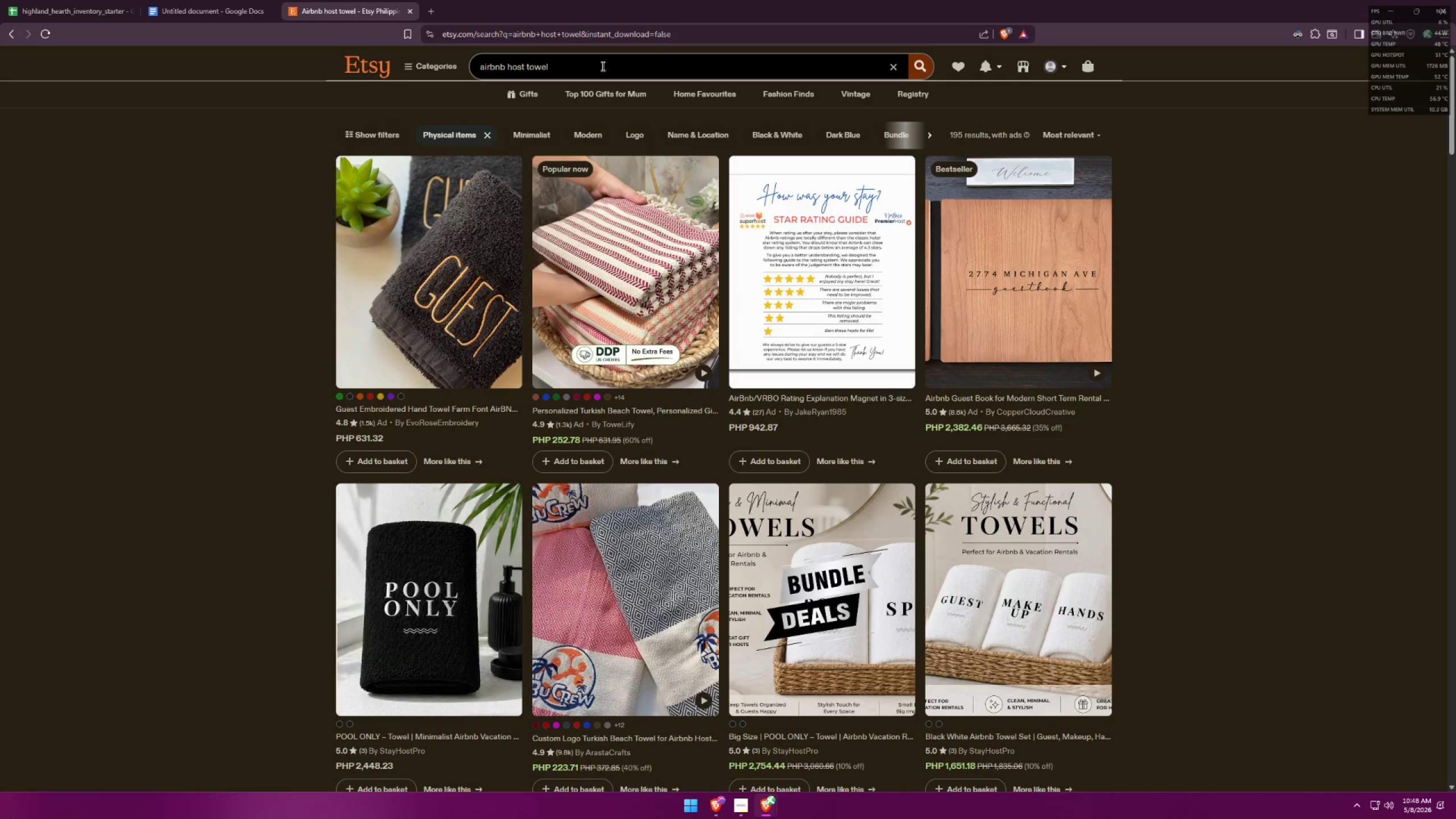 
left_click_drag(start_coordinate=[605, 67], to_coordinate=[402, 61])
 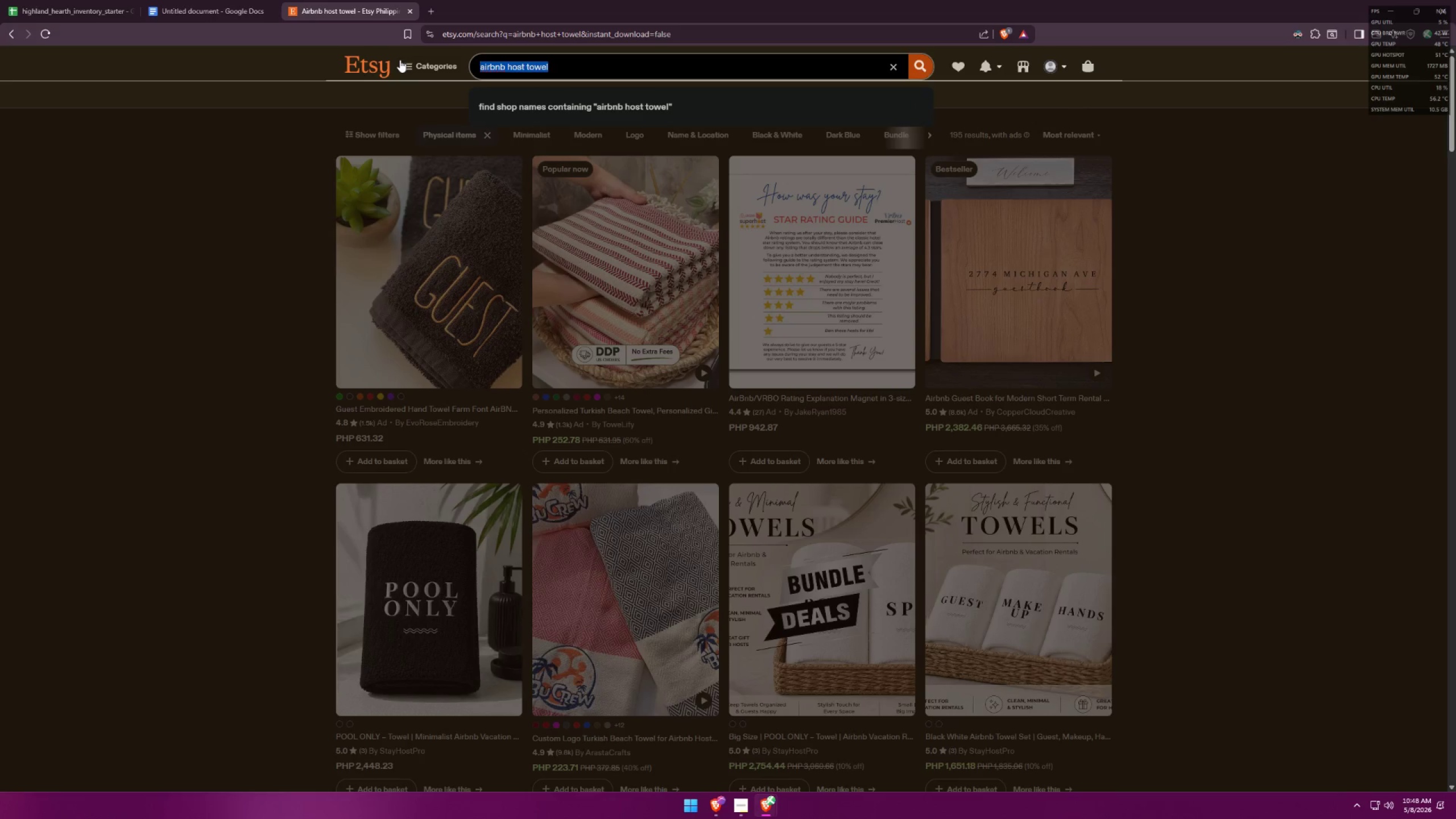 
key(Backspace)
 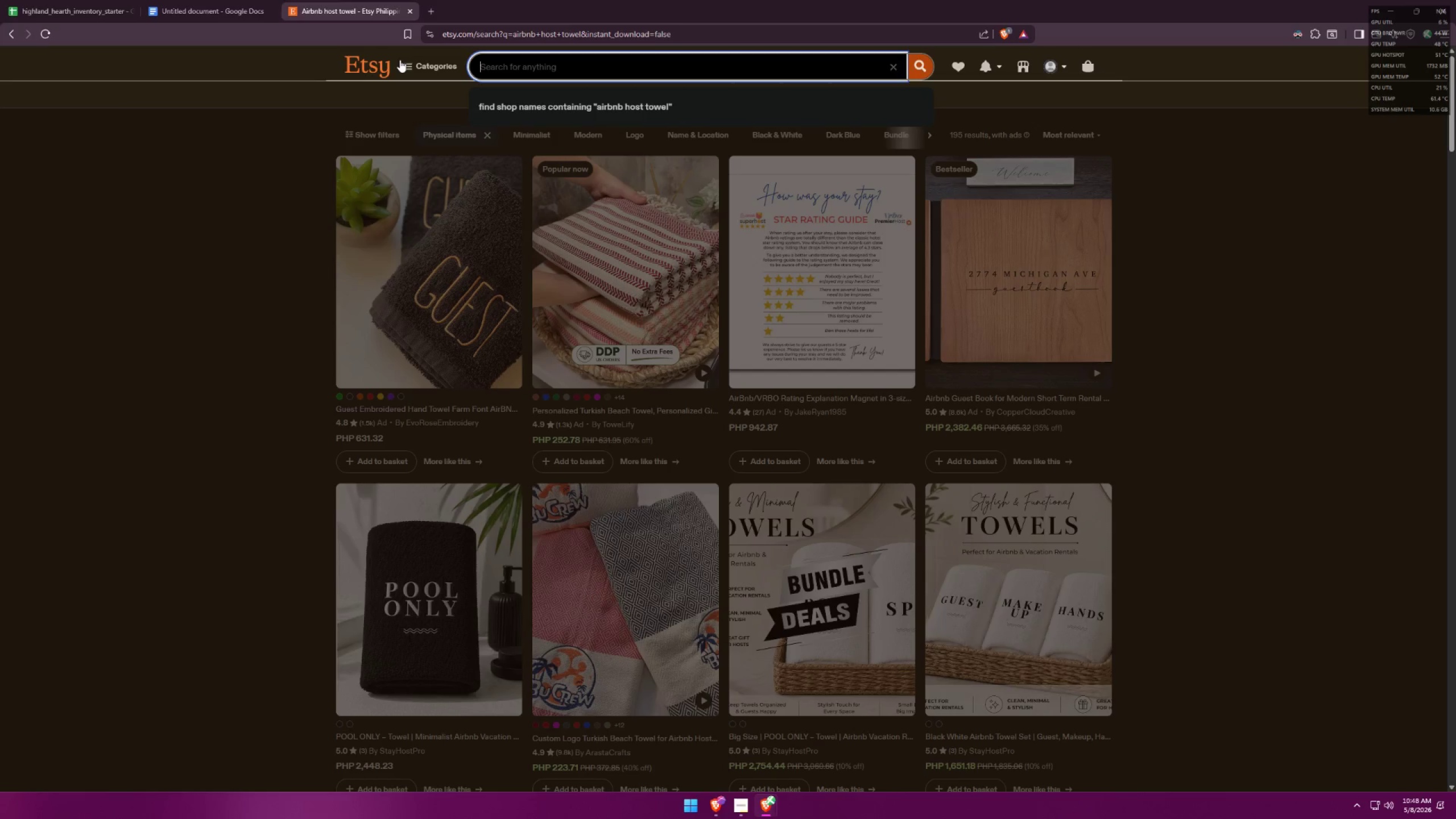 
key(Alt+AltLeft)
 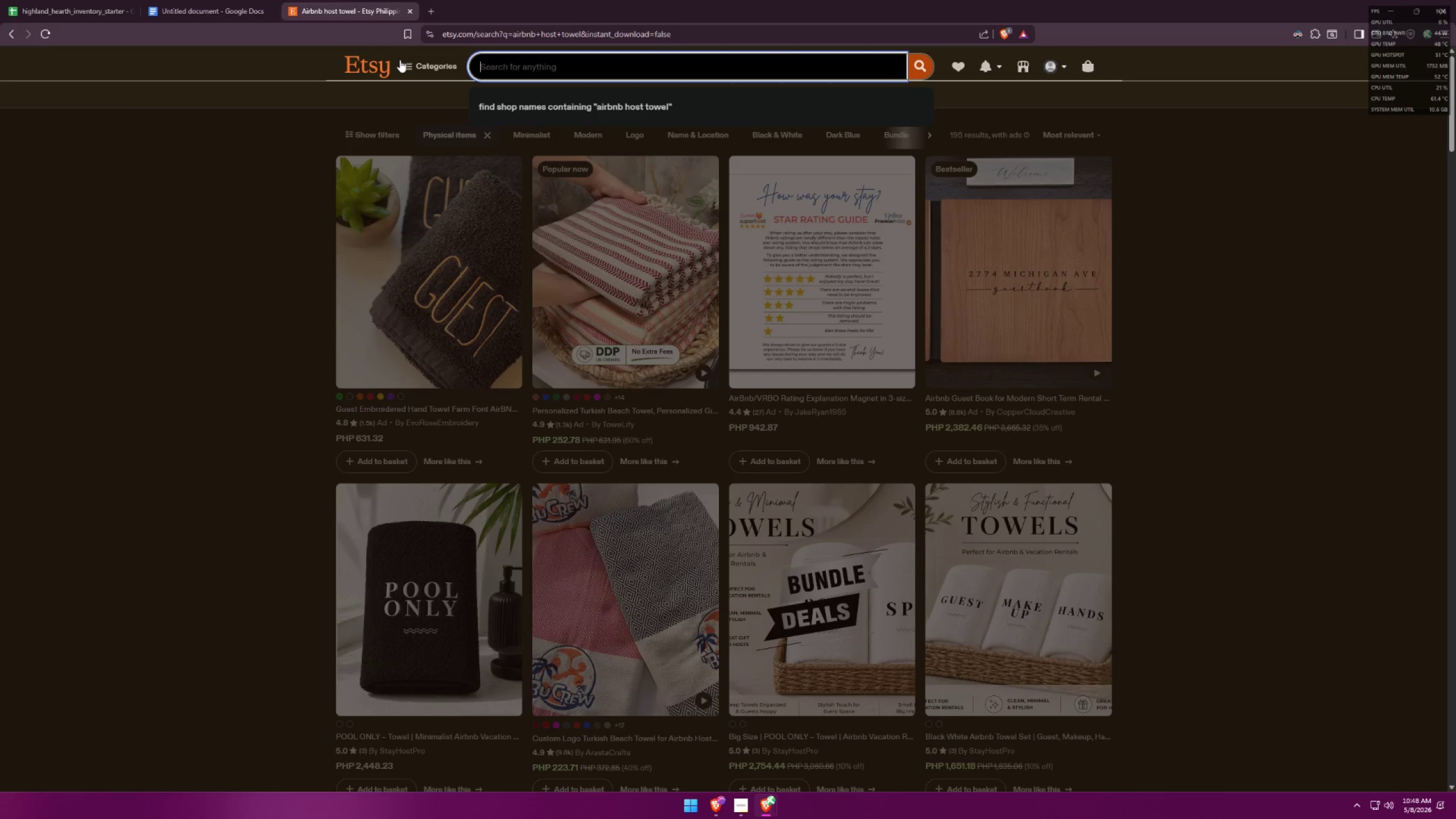 
key(Alt+Tab)
 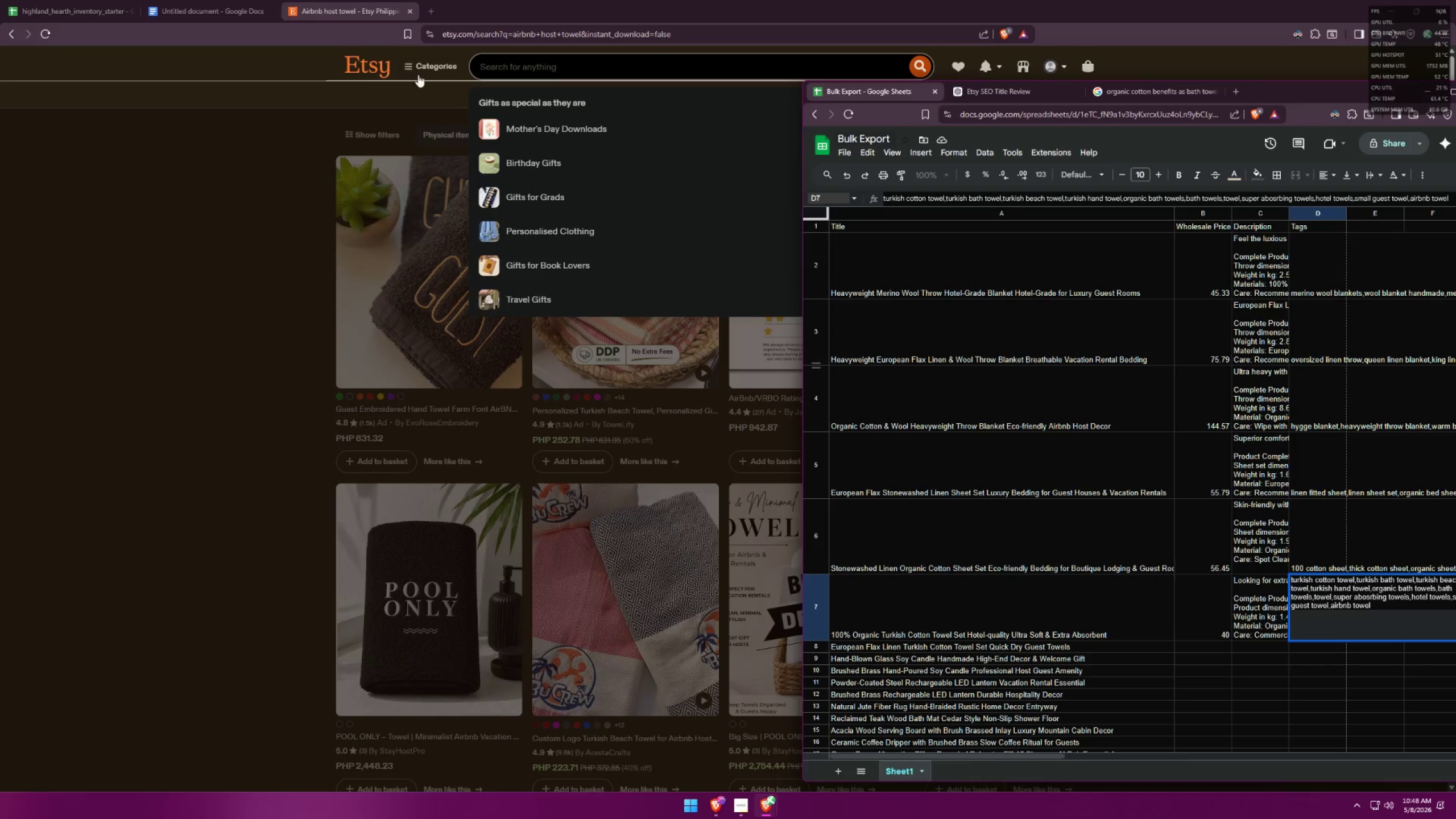 
mouse_move([248, 0])
 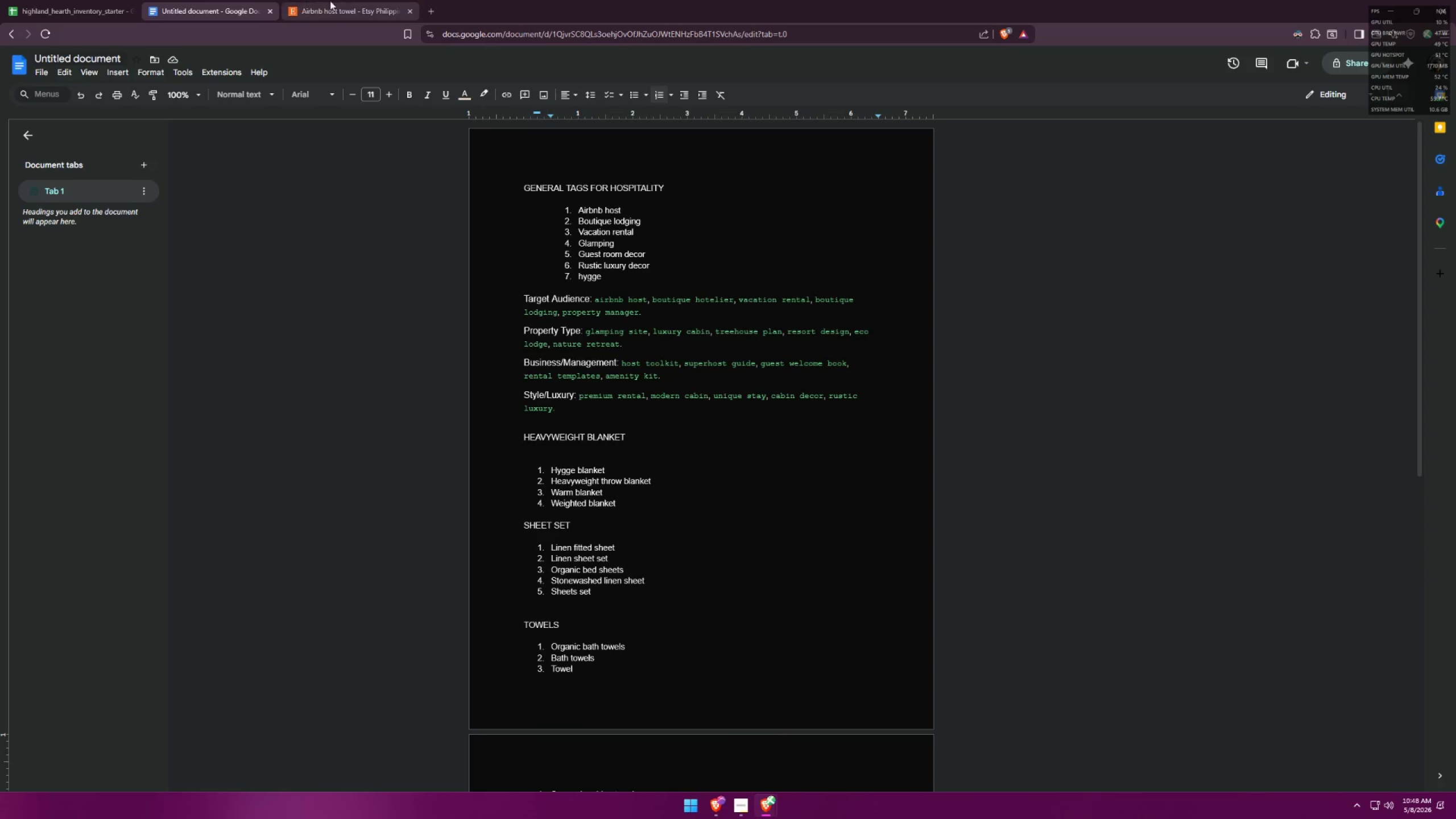 
key(Alt+AltLeft)
 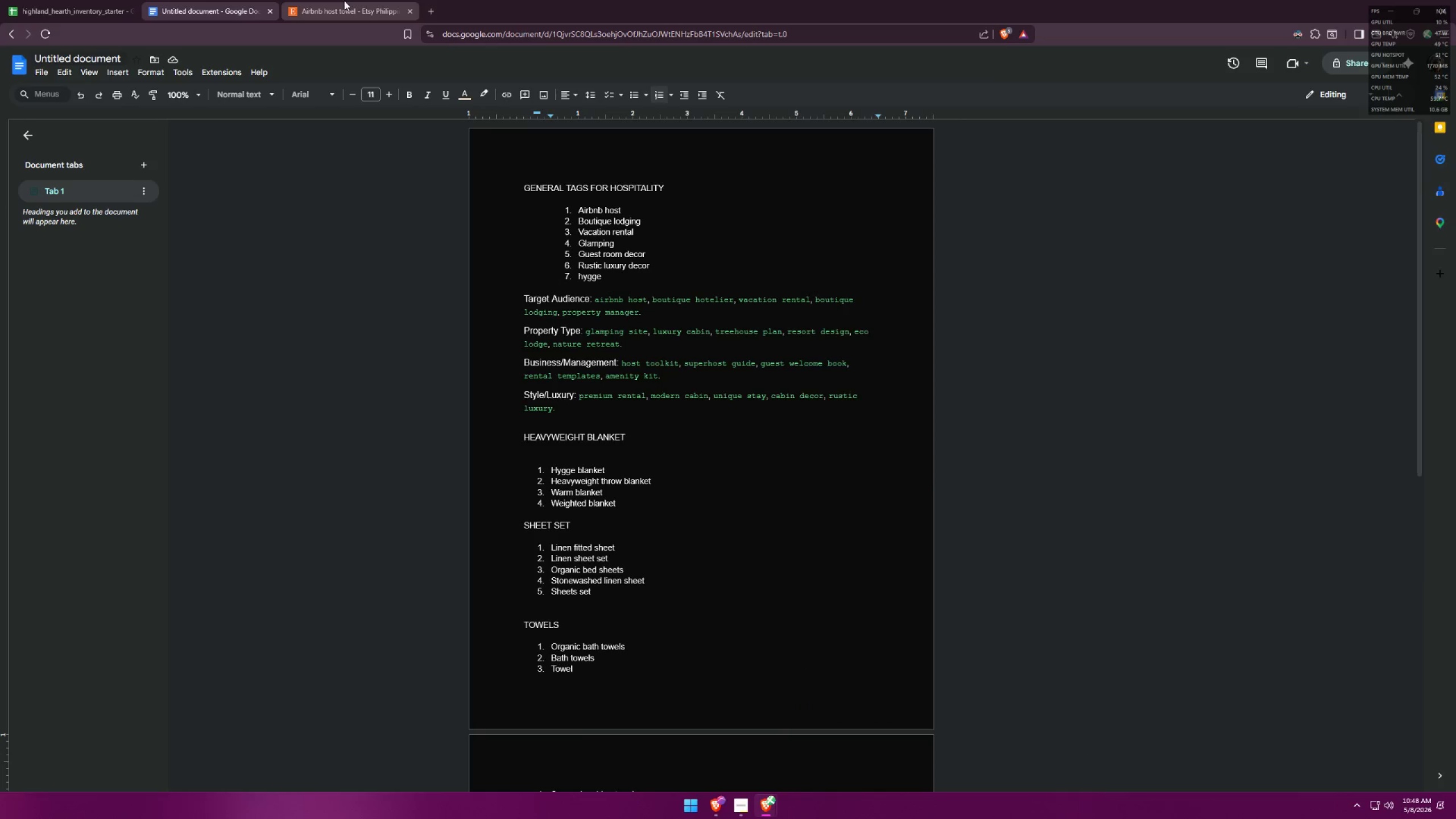 
key(Alt+Tab)
 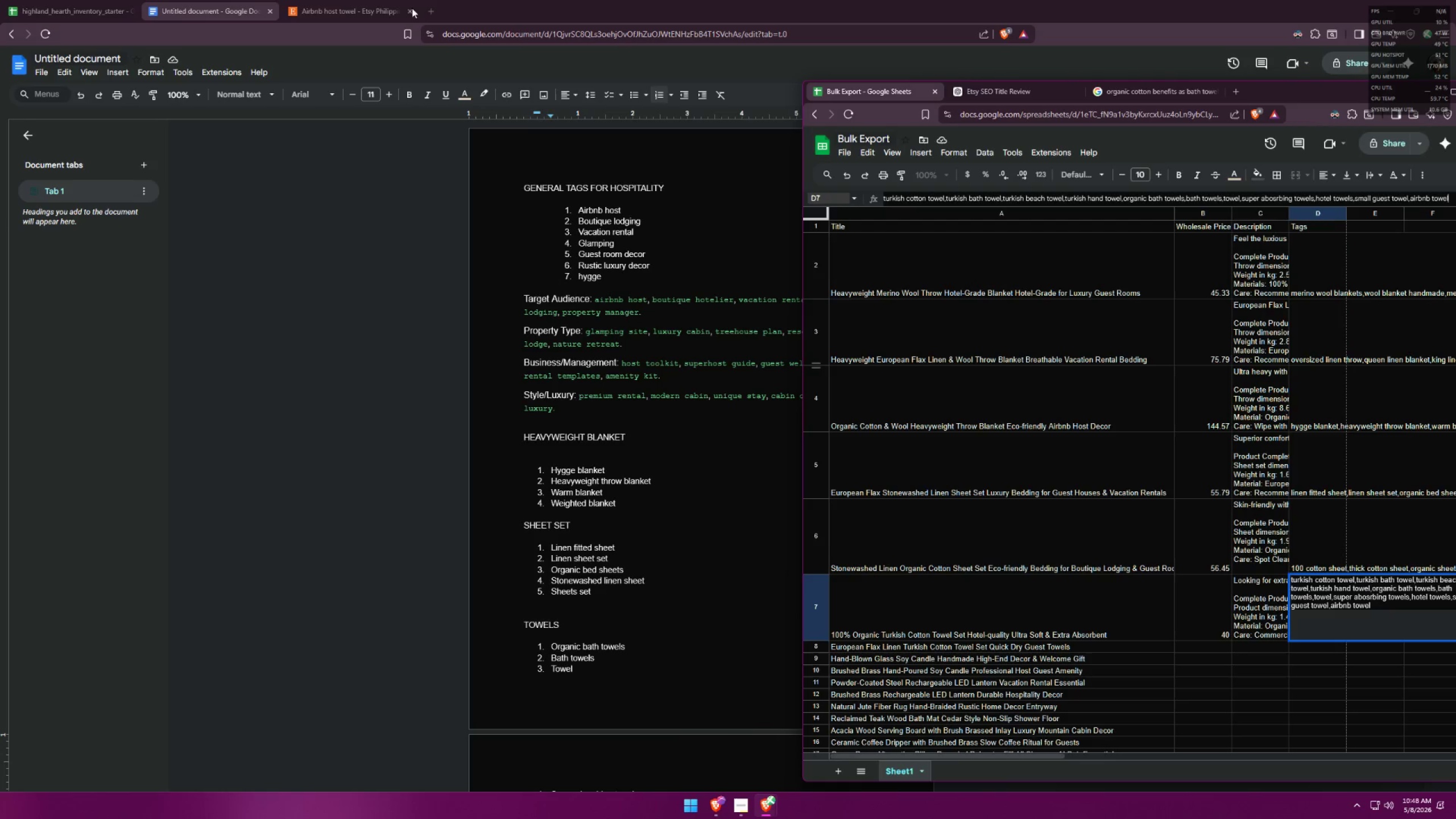 
left_click([340, 0])
 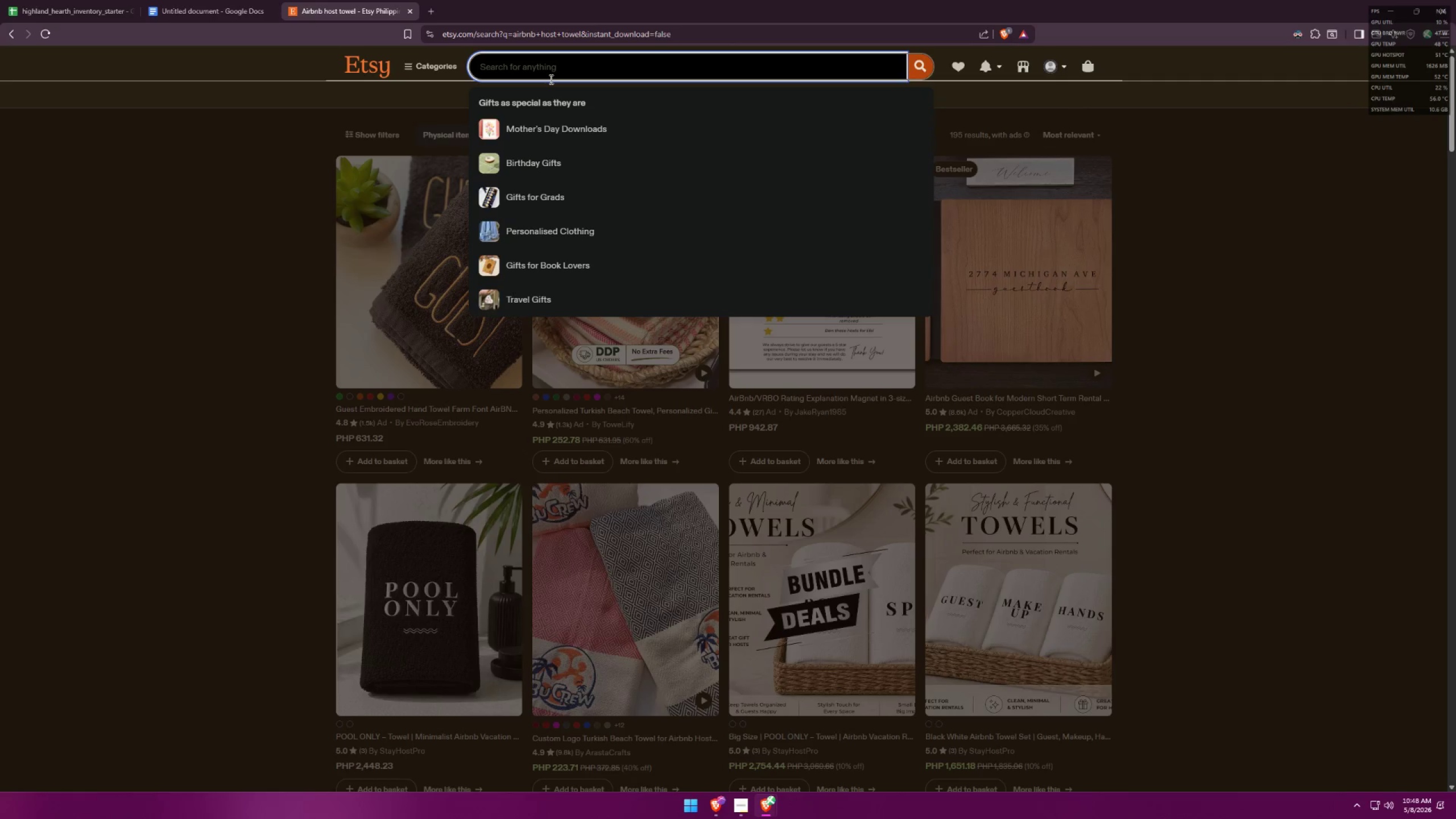 
type(boutique lodging twe)
key(Backspace)
key(Backspace)
type(owel)
 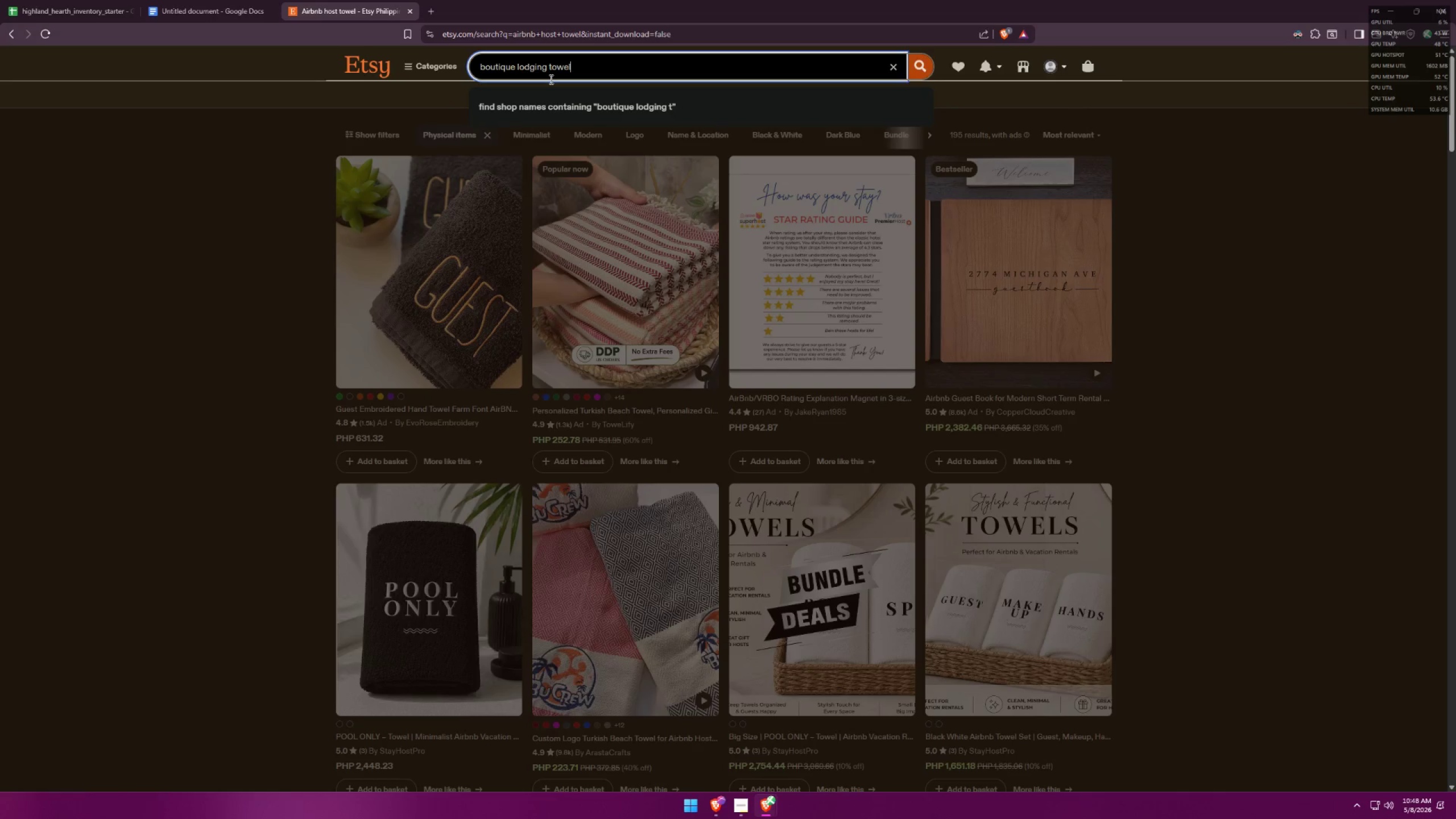 
key(Enter)
 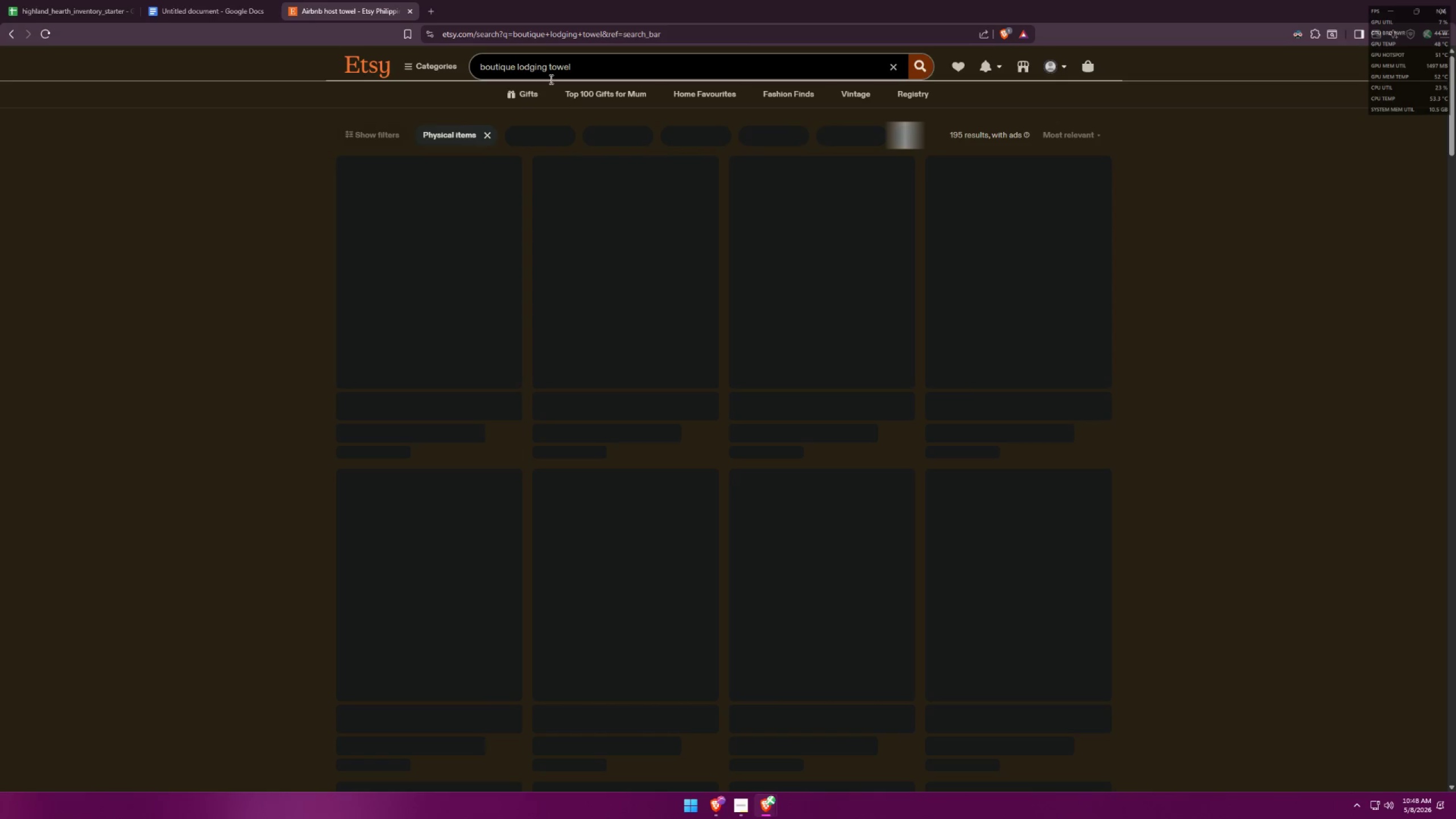 
mouse_move([572, 104])
 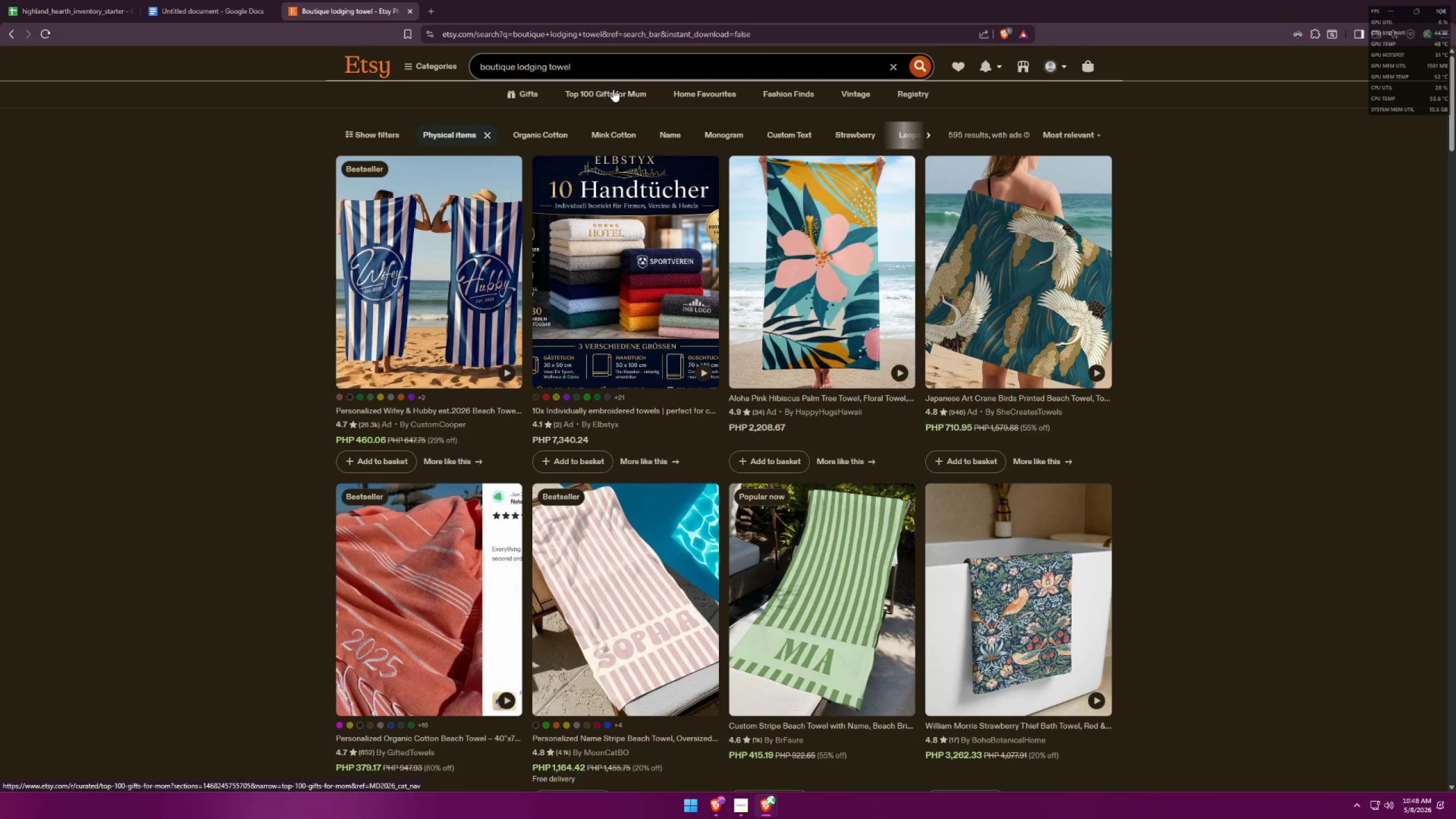 
left_click_drag(start_coordinate=[602, 64], to_coordinate=[366, 37])
 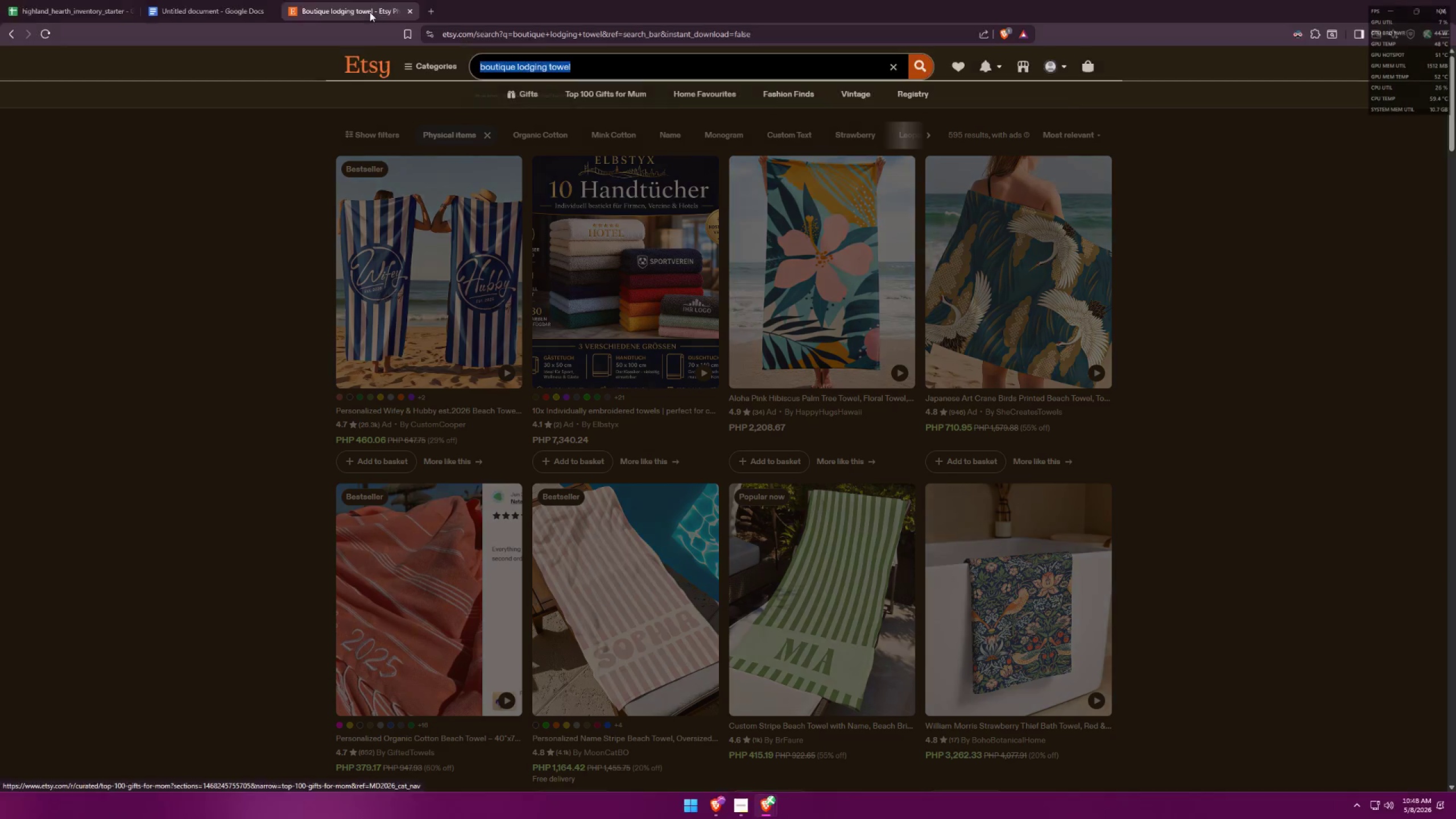 
type(spa towel)
 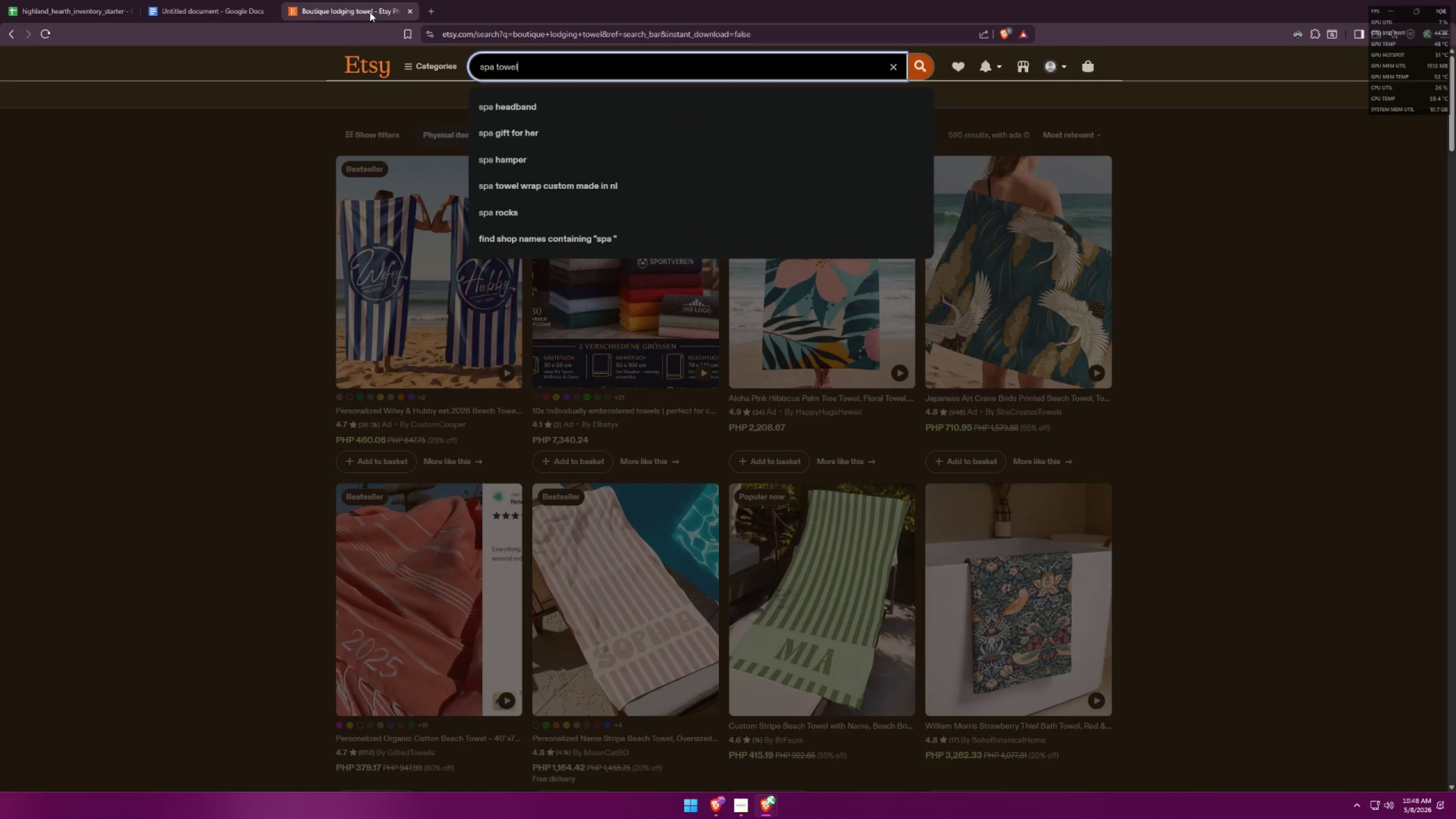 
key(Enter)
 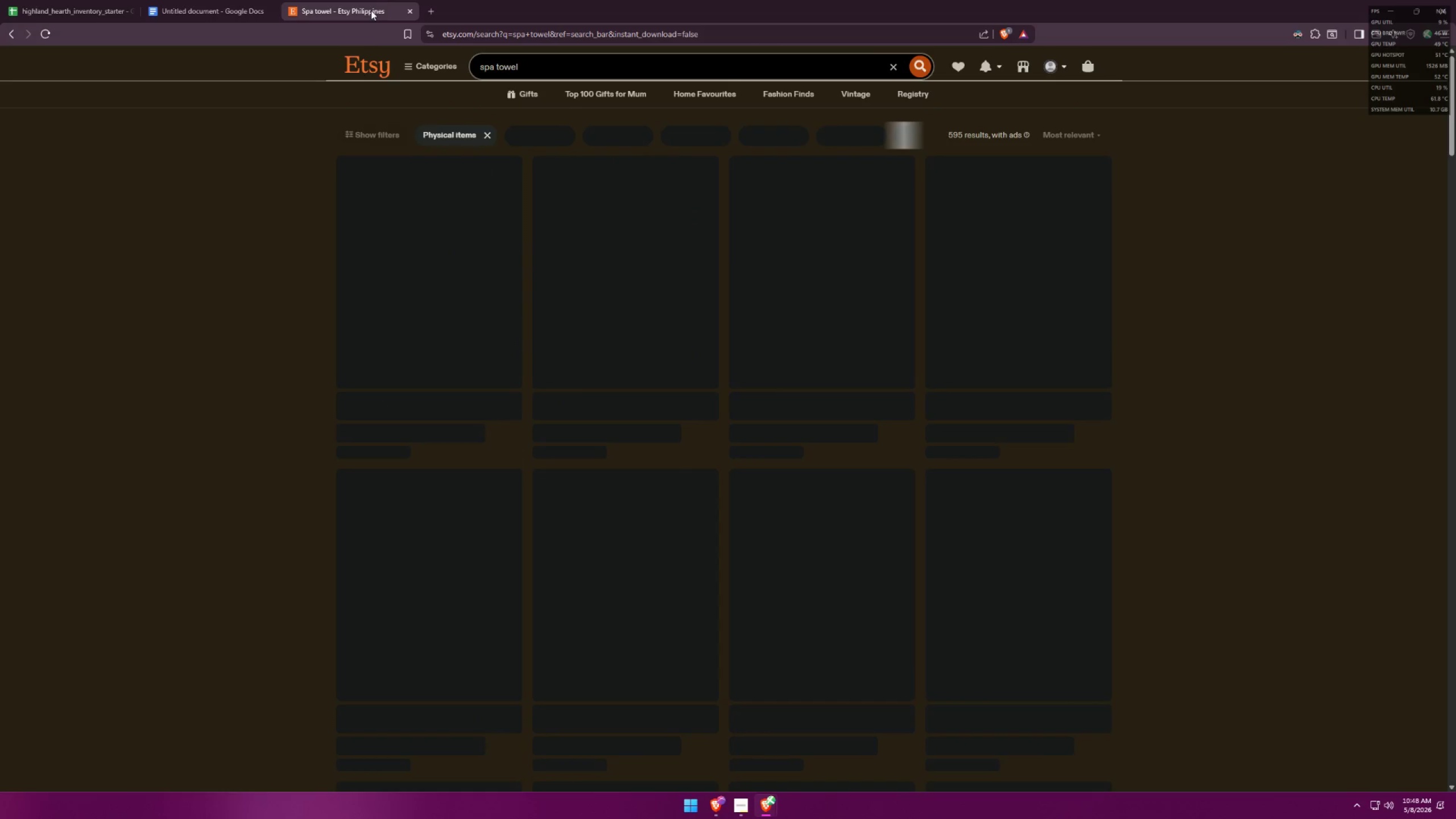 
key(Alt+AltLeft)
 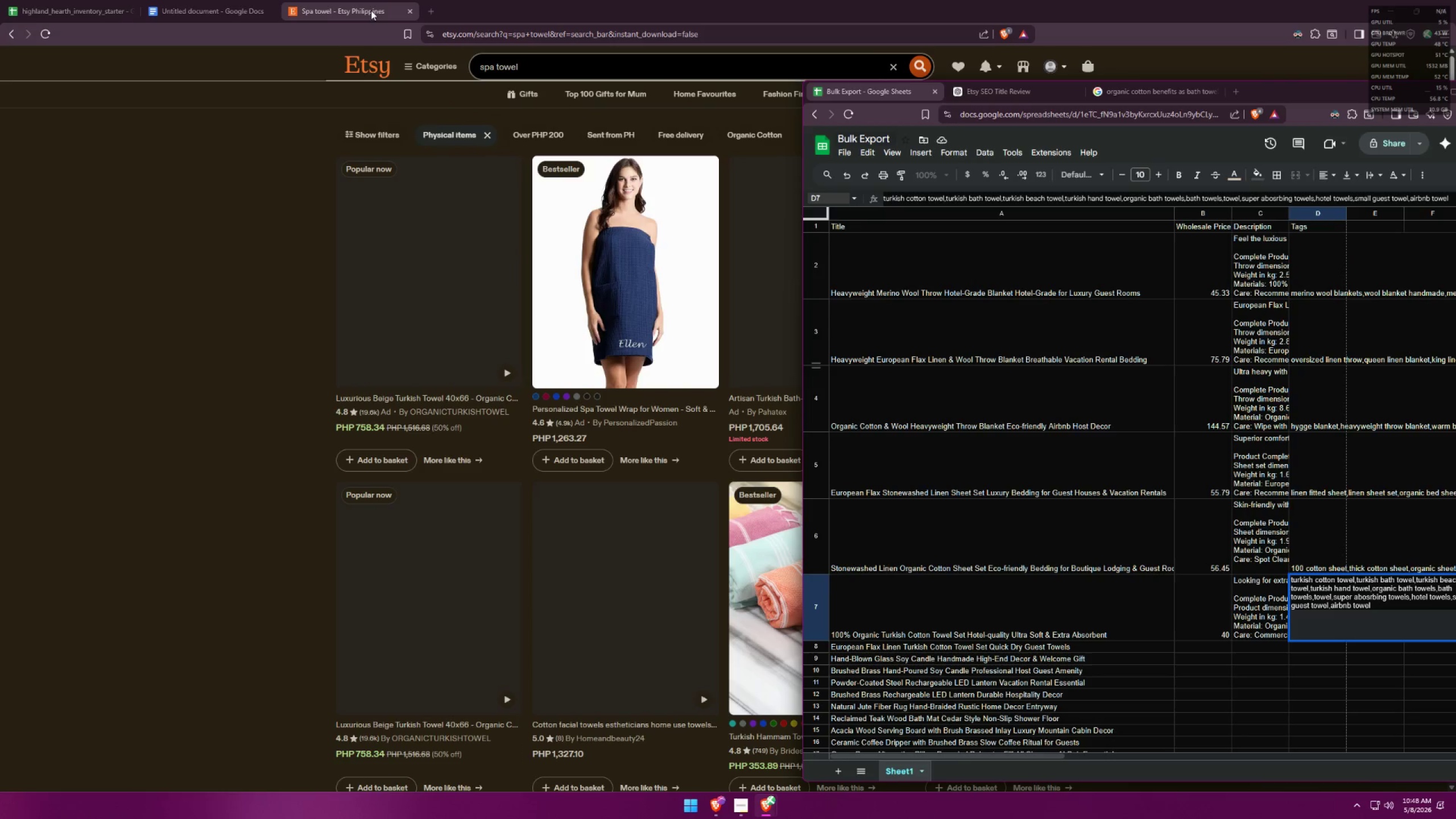 
key(Alt+Tab)
 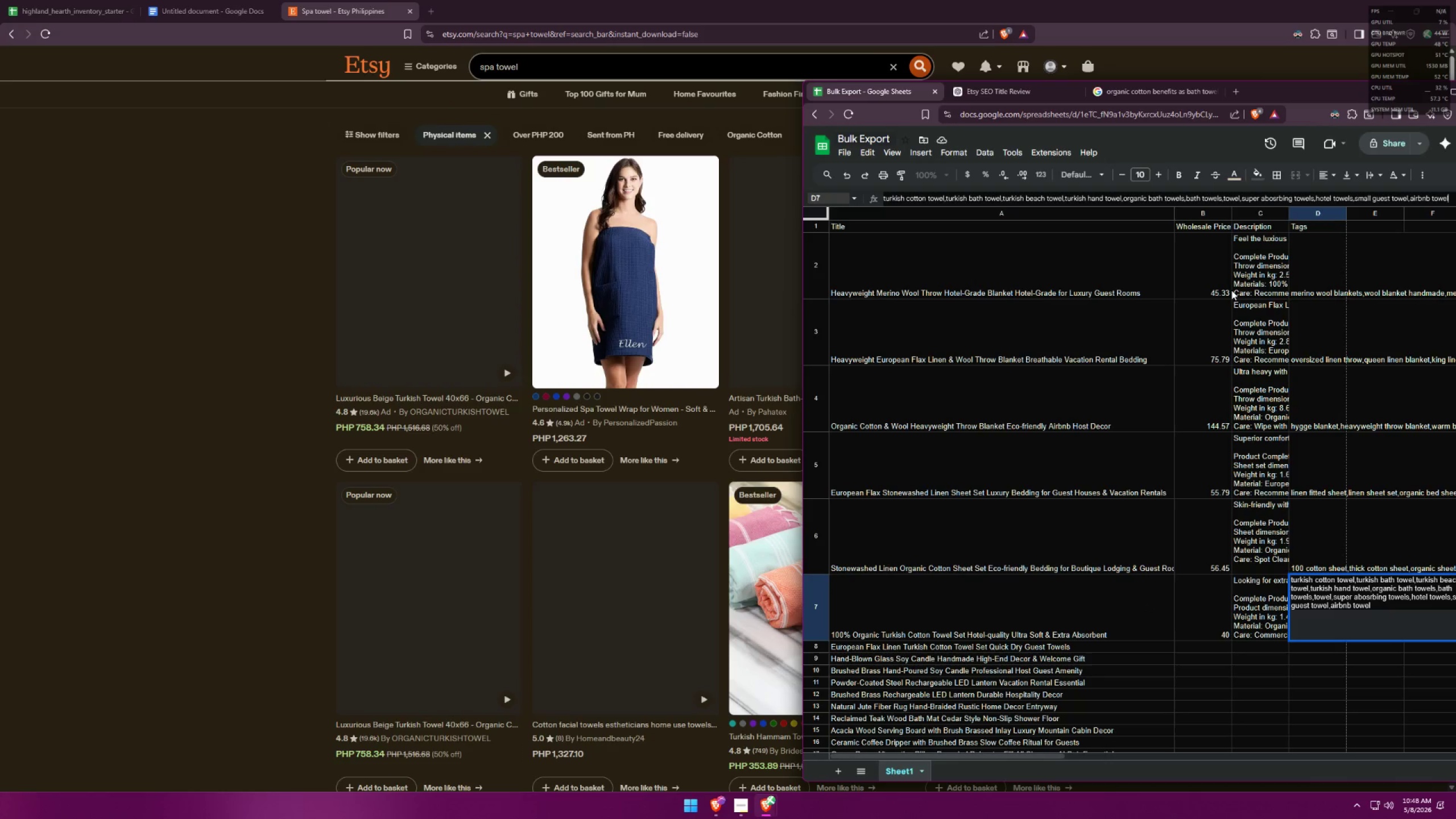 
type(,spa towel,)
 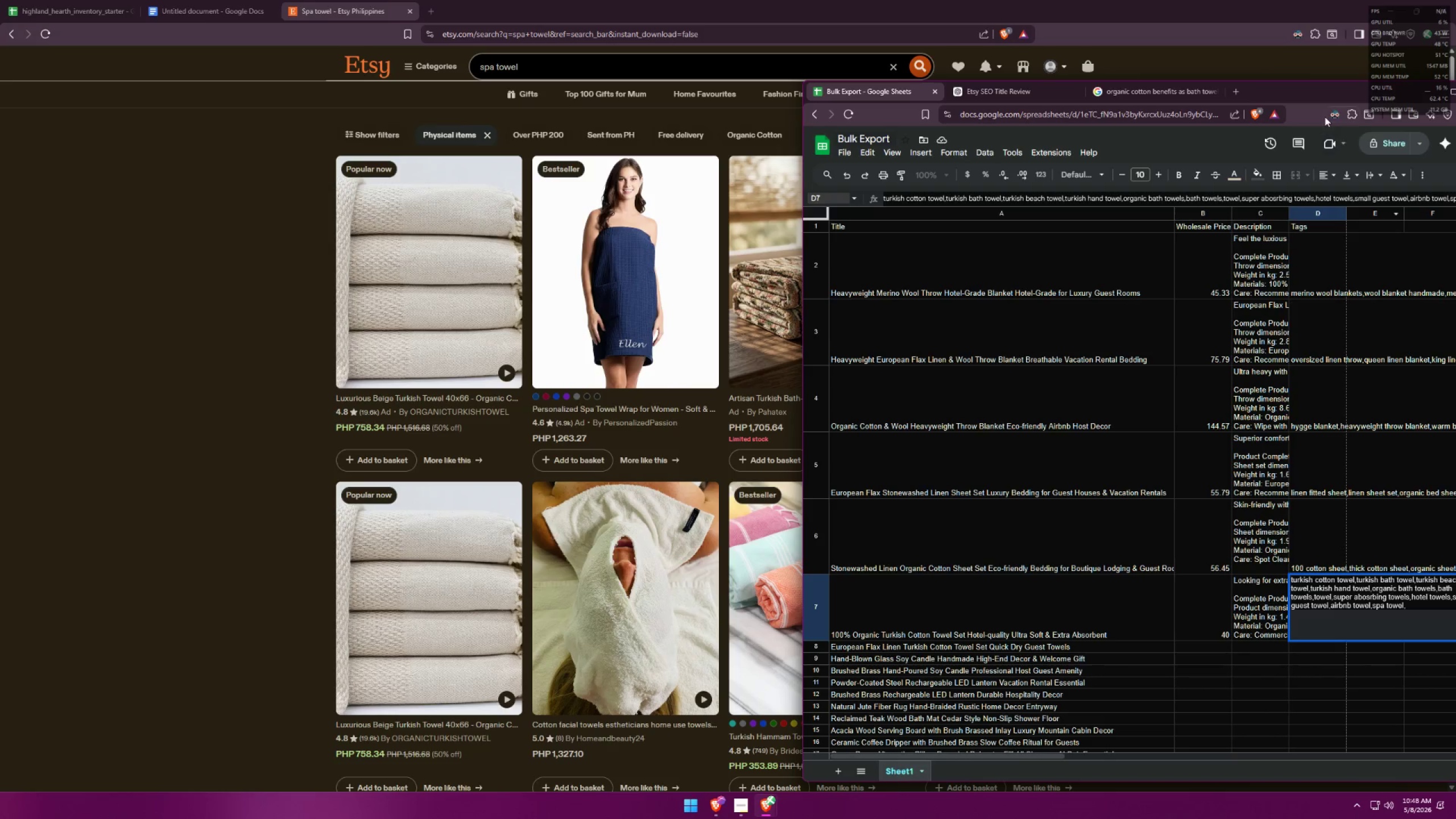 
left_click_drag(start_coordinate=[1321, 98], to_coordinate=[1171, 99])
 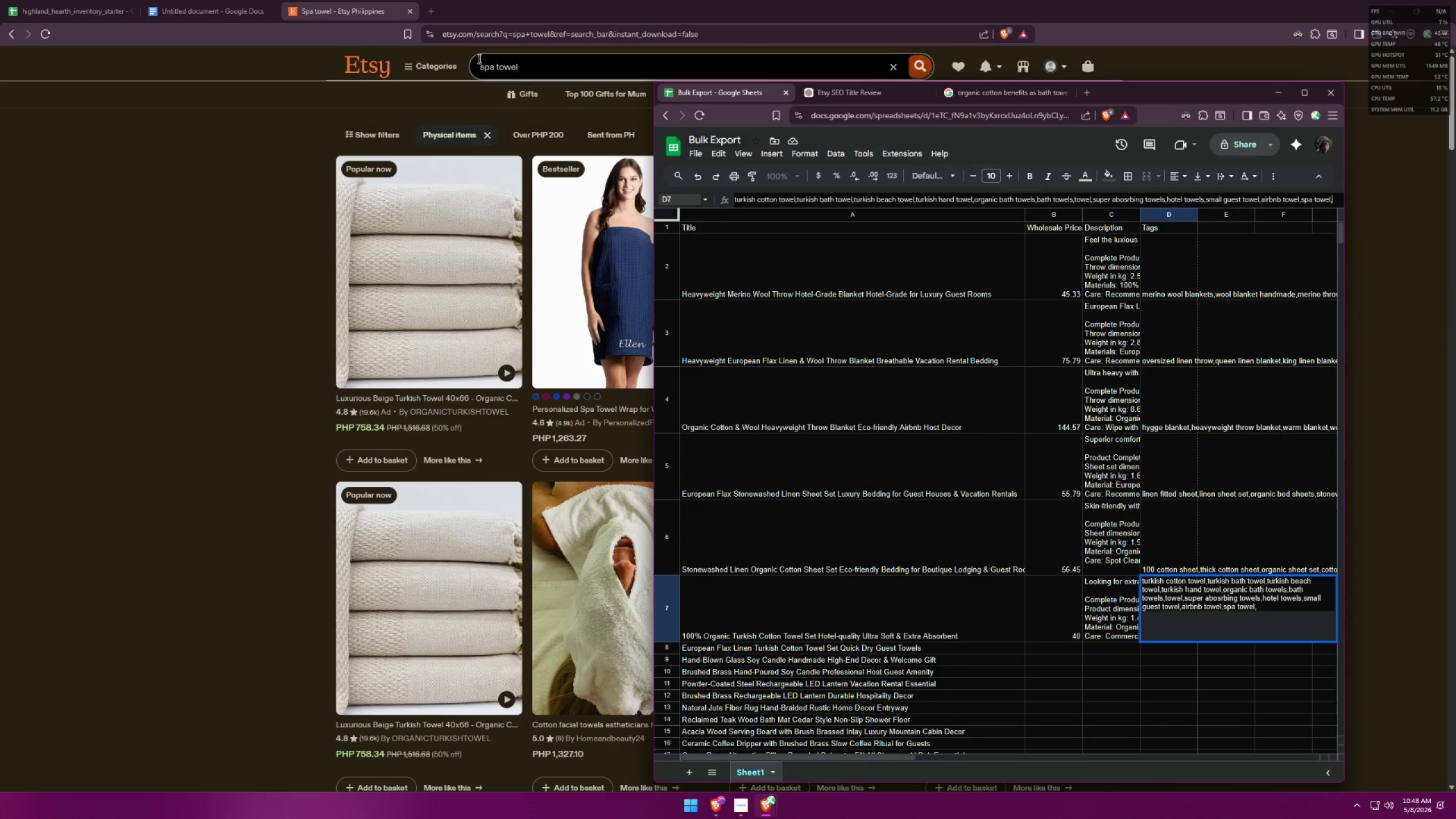 
left_click([217, 0])
 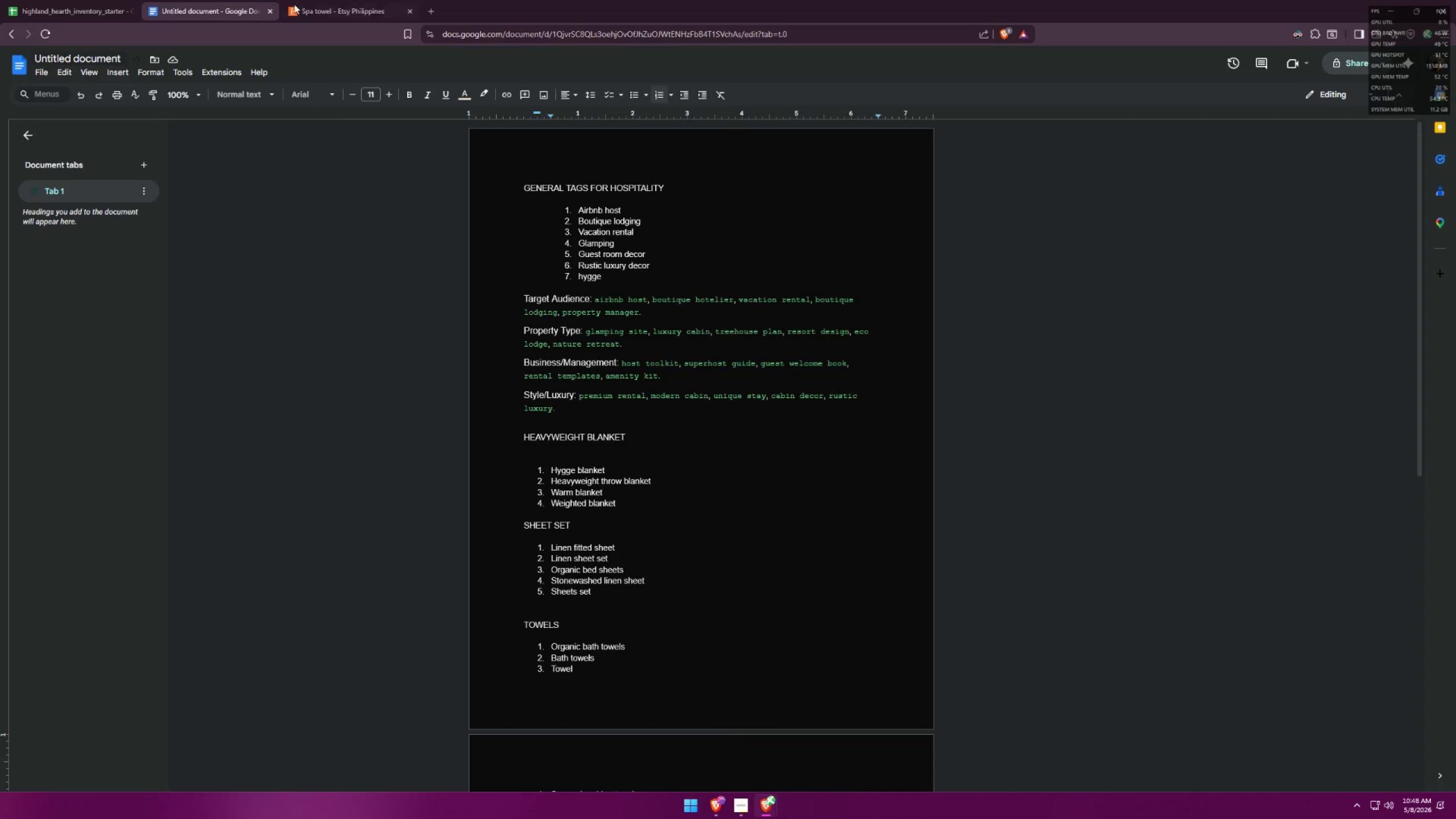 
left_click([366, 0])
 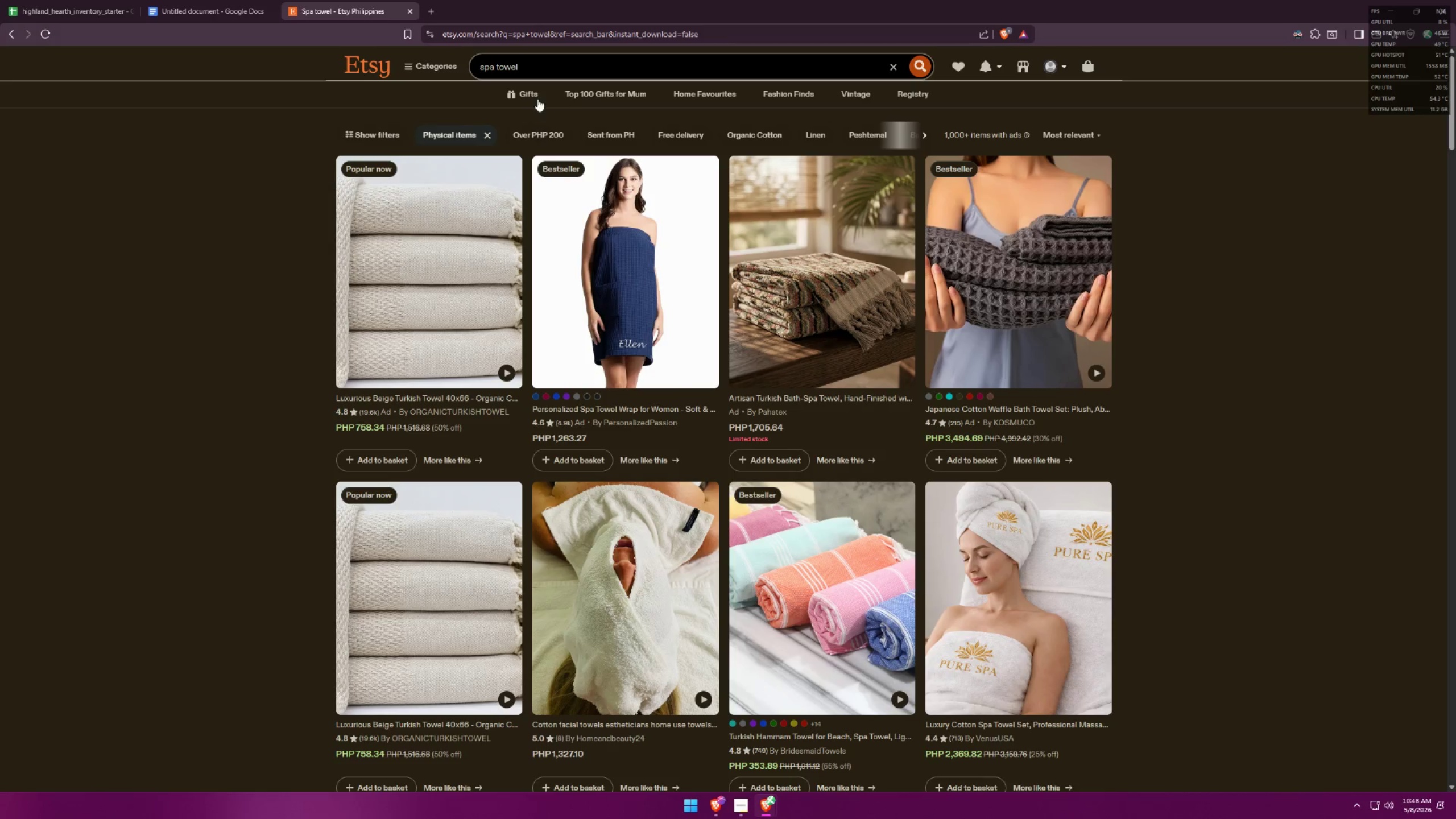 
left_click([230, 0])
 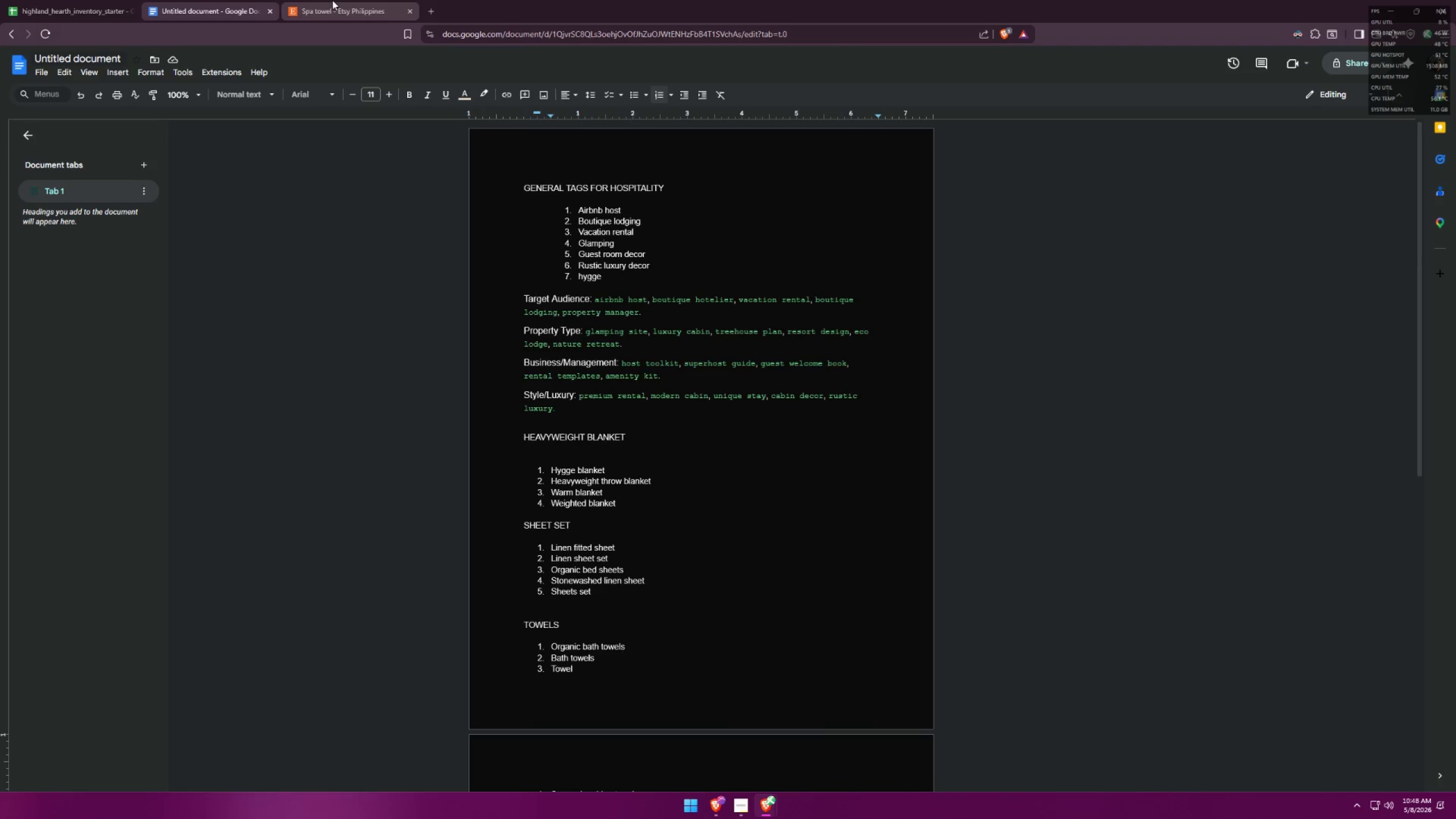 
left_click([332, 0])
 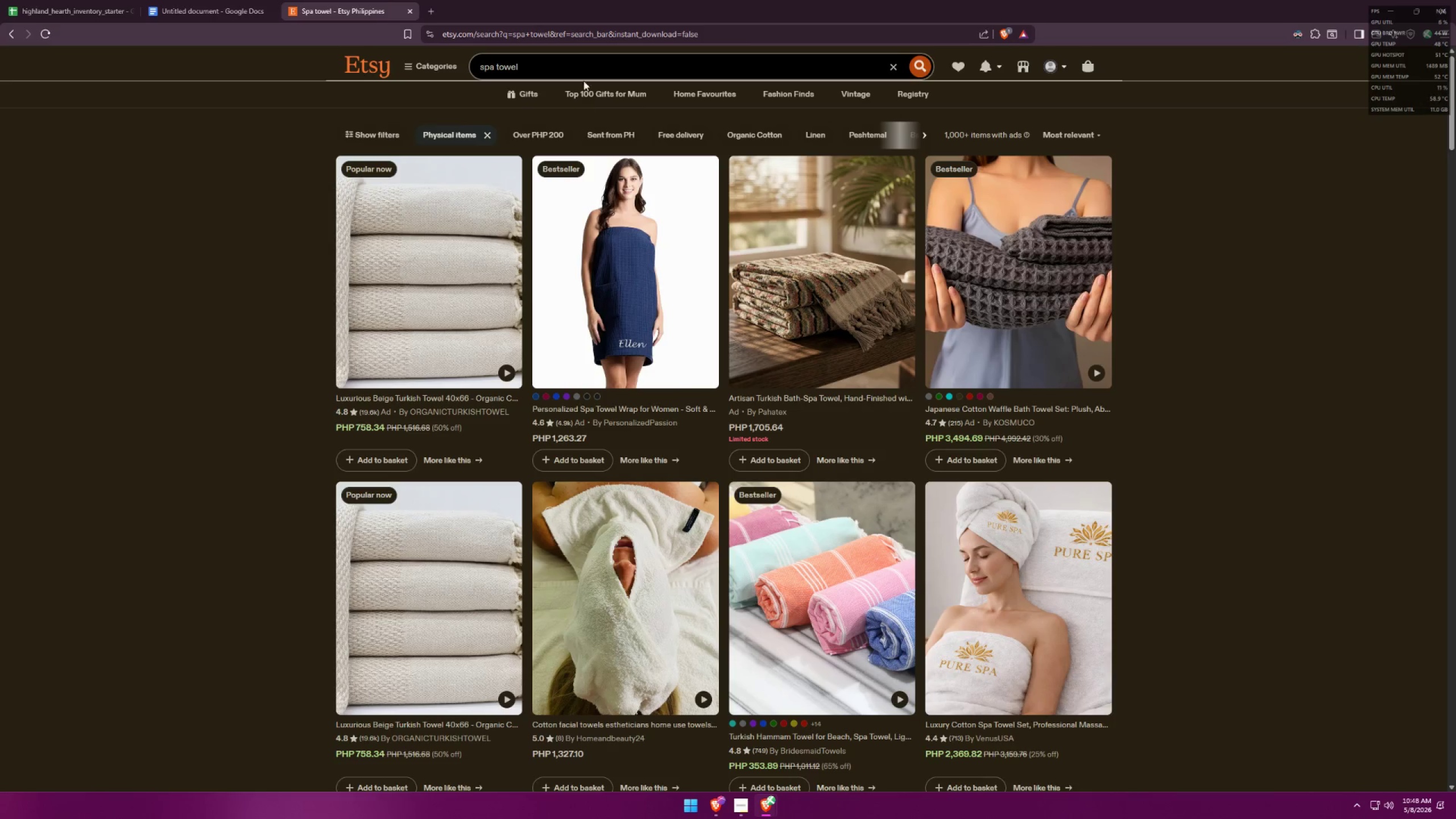 
left_click_drag(start_coordinate=[573, 68], to_coordinate=[333, 52])
 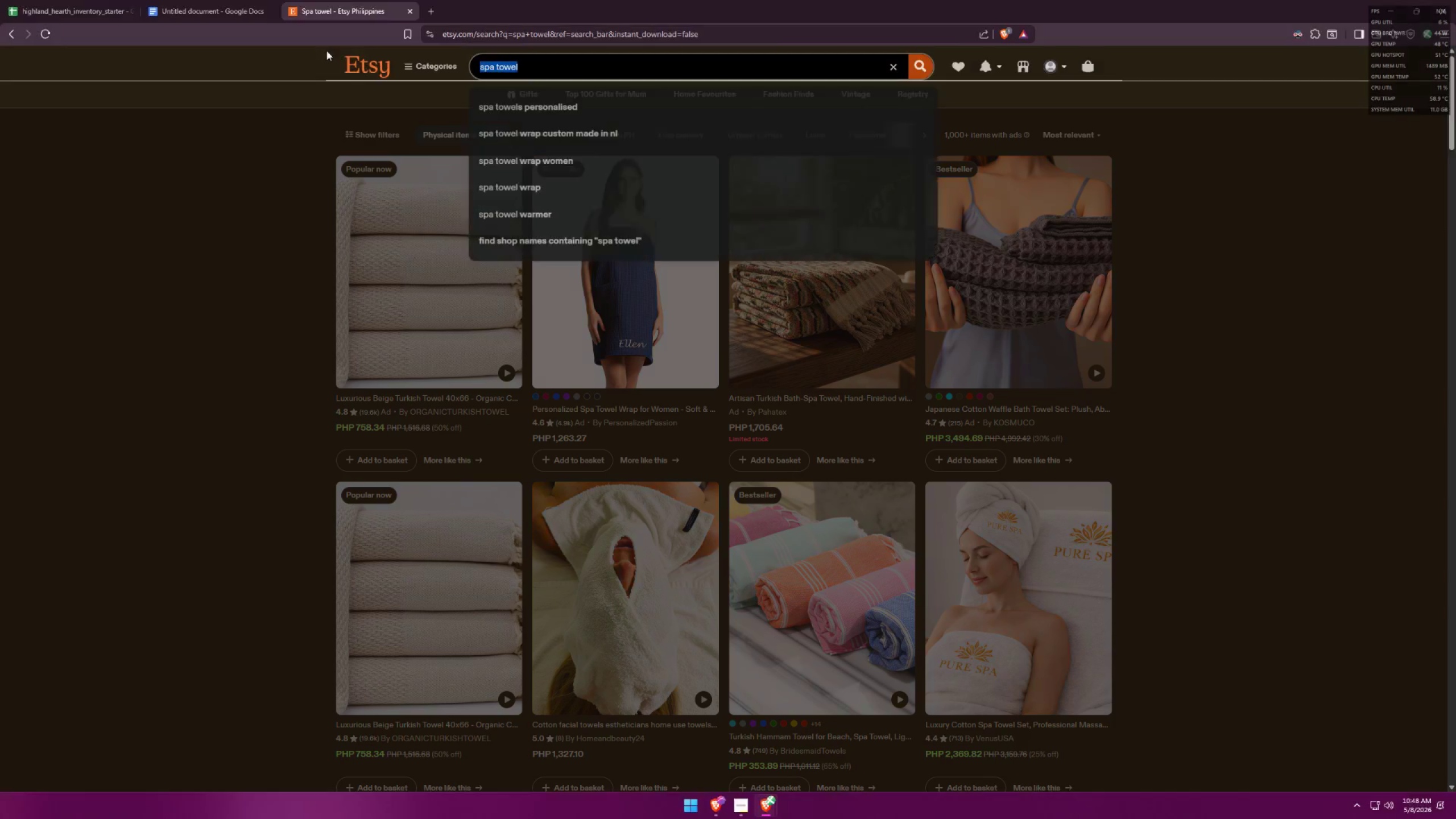 
type(gues )
key(Backspace)
type(t t)
key(Backspace)
type(r)
 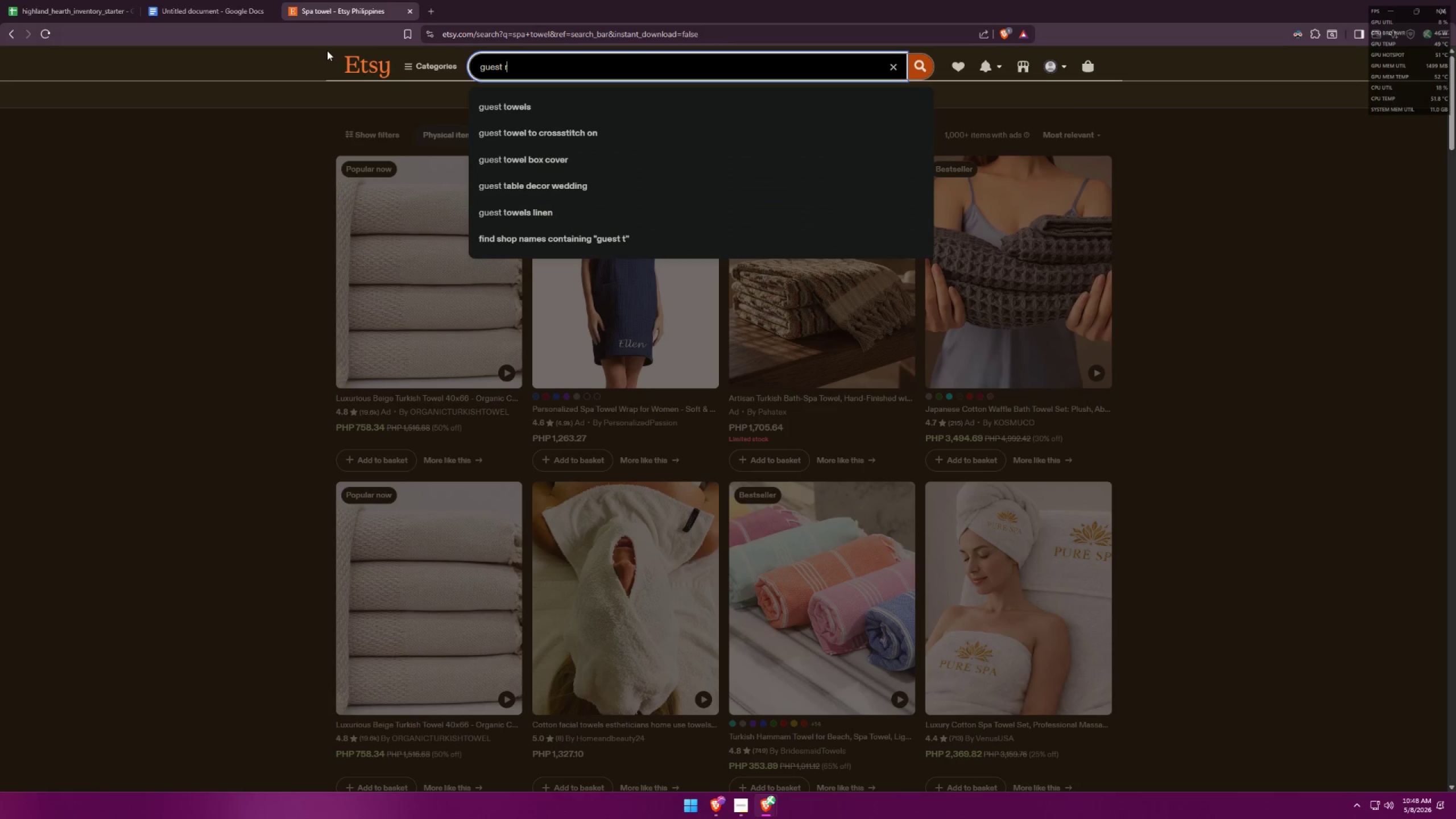 
hold_key(key=Backspace, duration=0.83)
 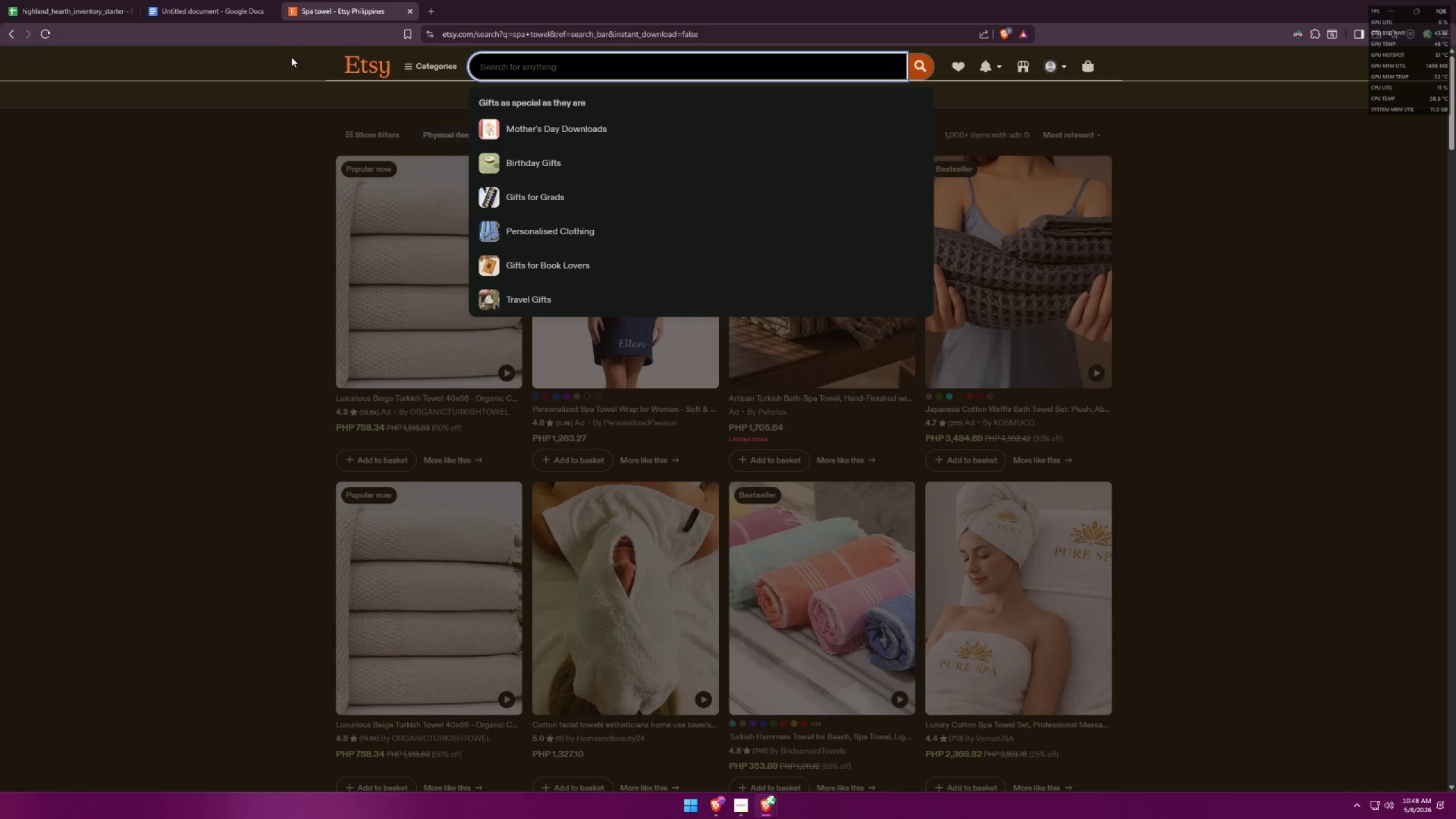 
left_click([220, 0])
 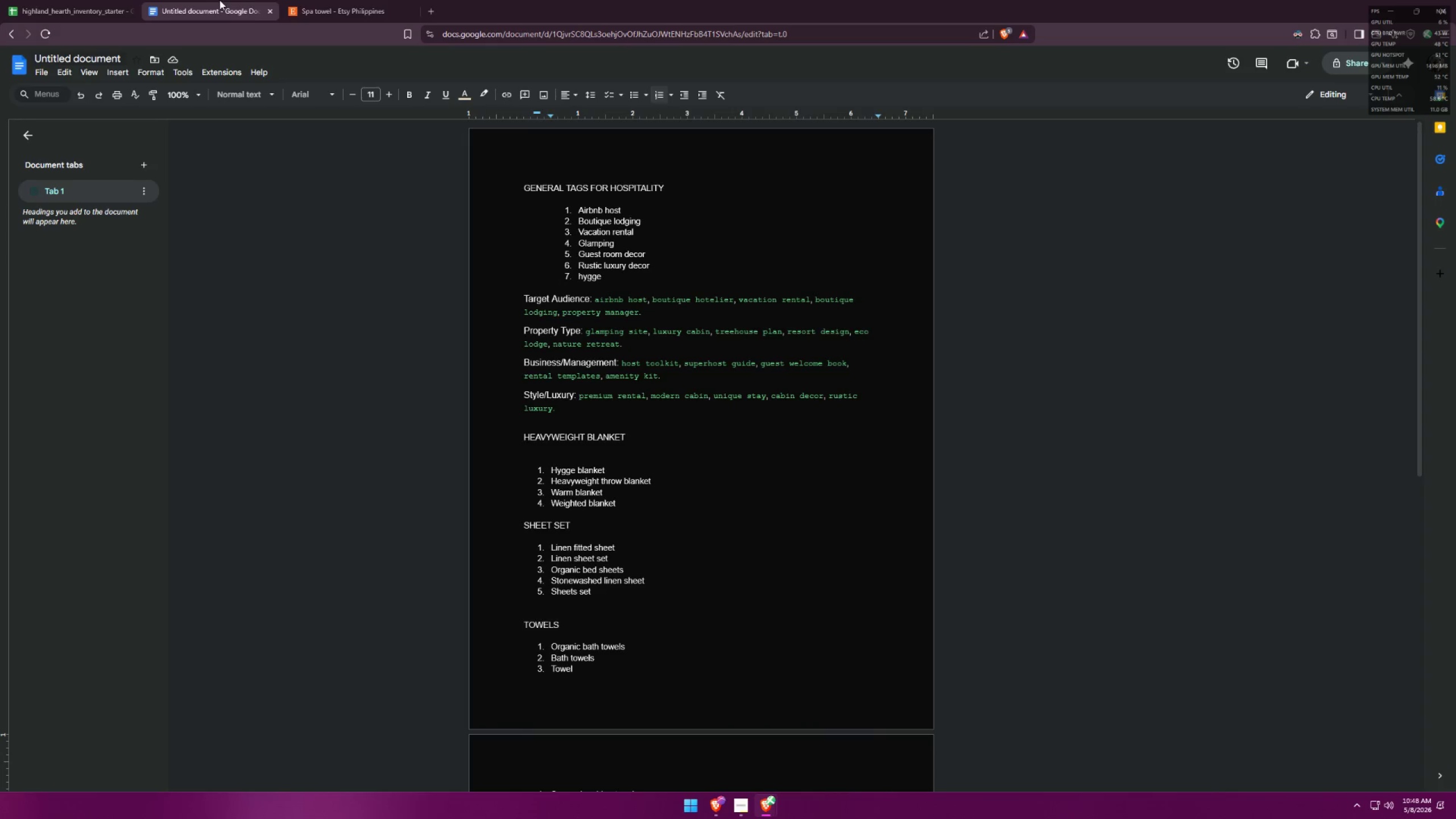 
left_click([343, 0])
 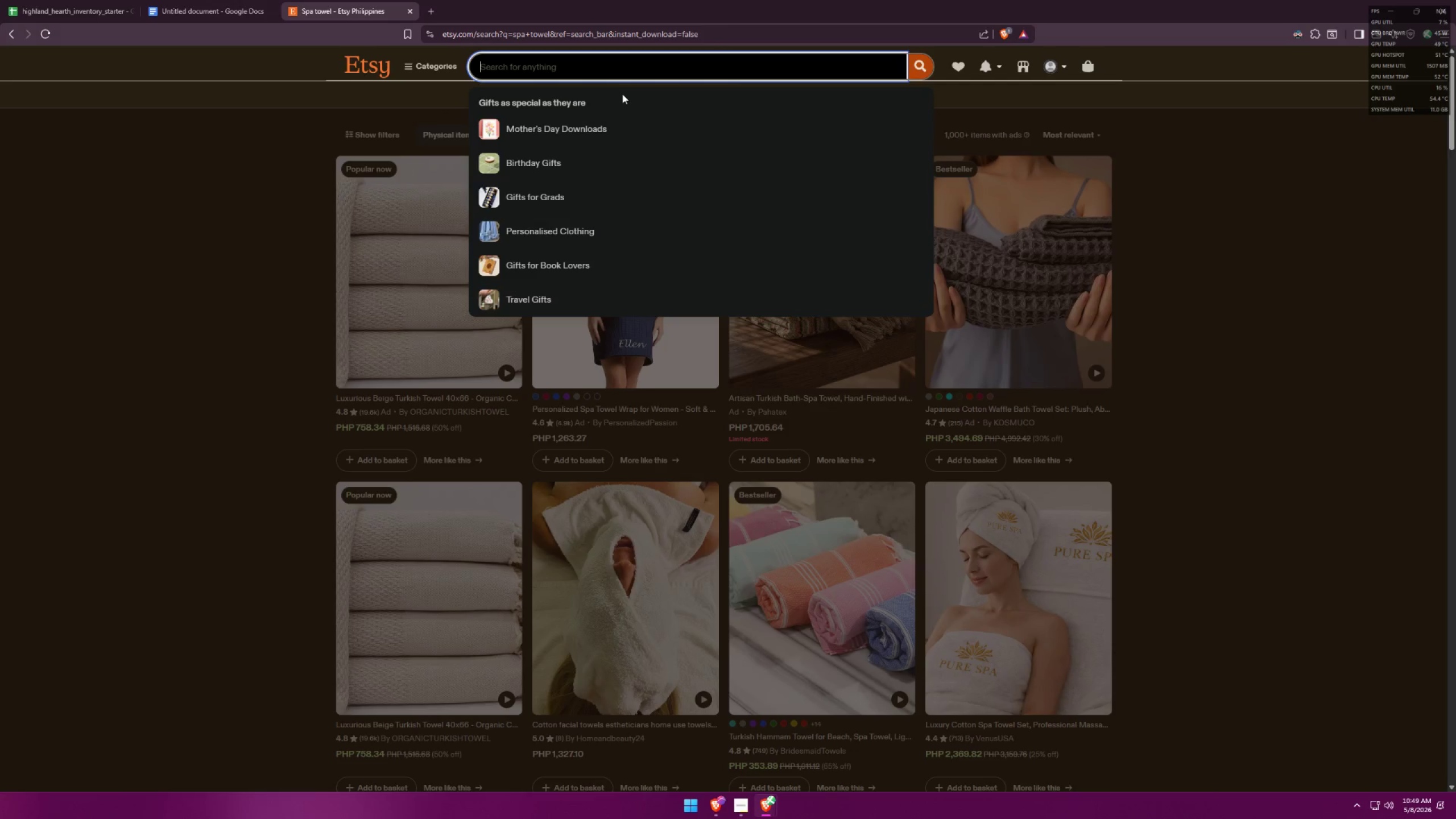 
type(luxury towel)
 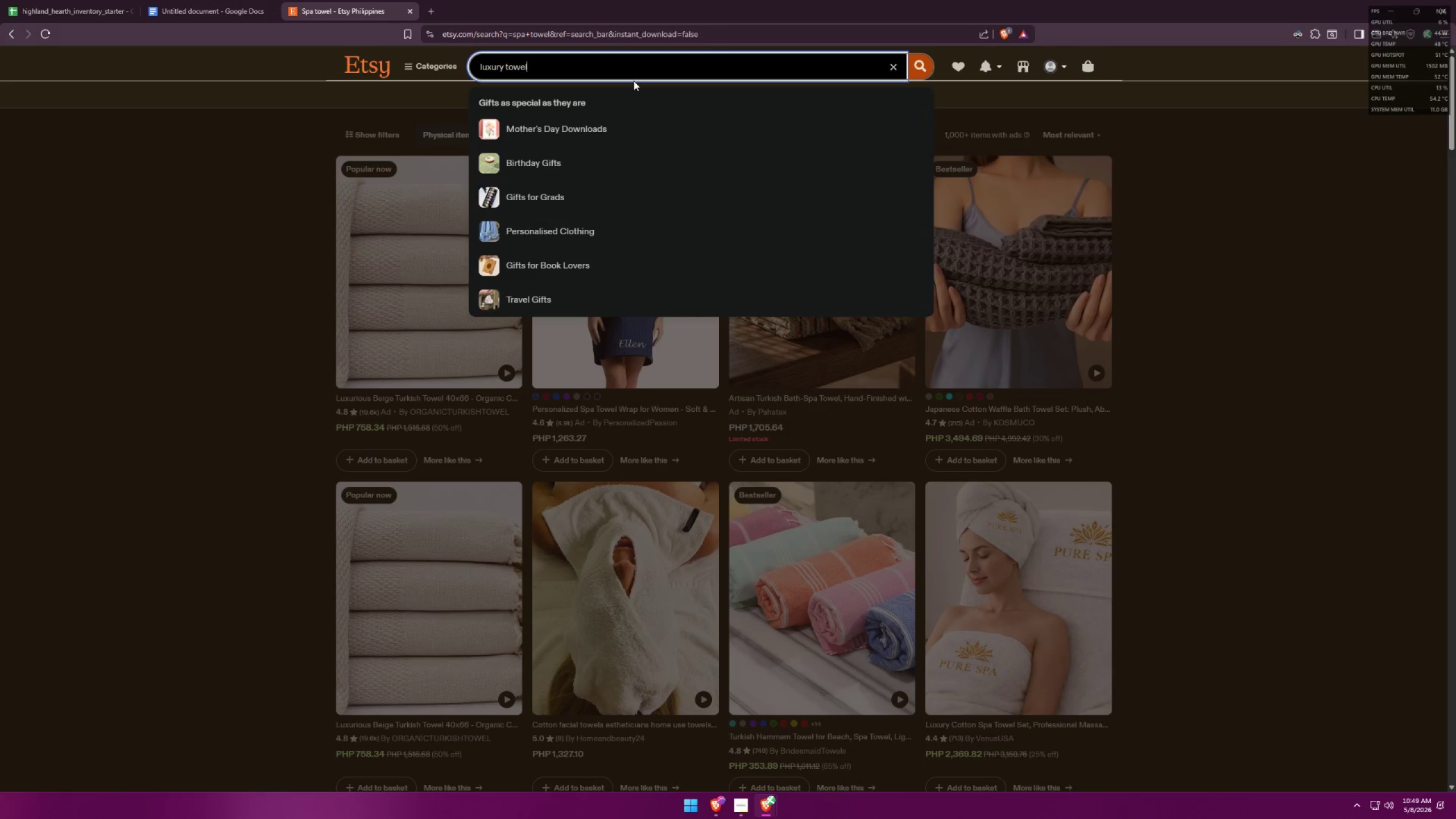 
key(Enter)
 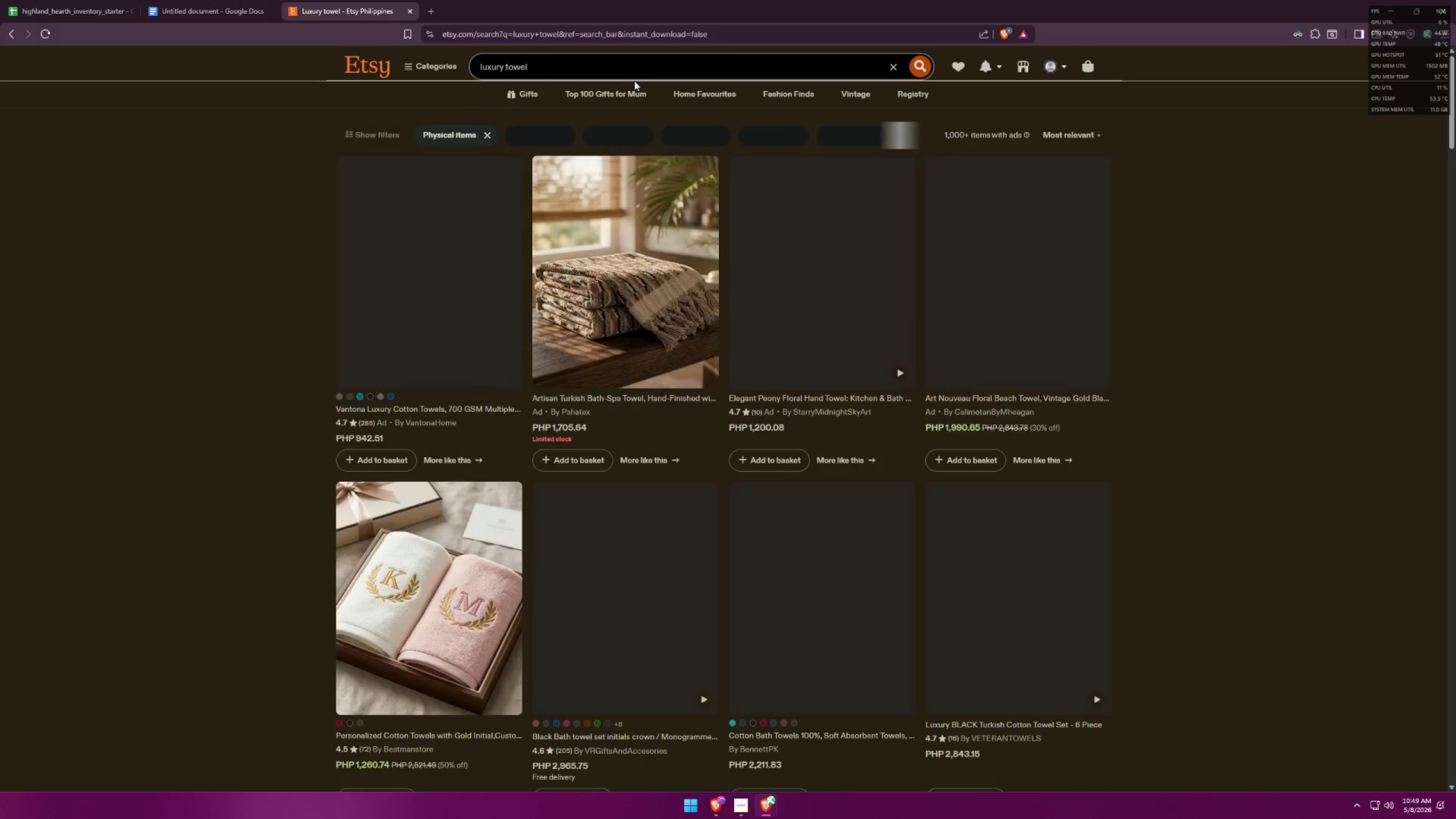 
key(Alt+AltLeft)
 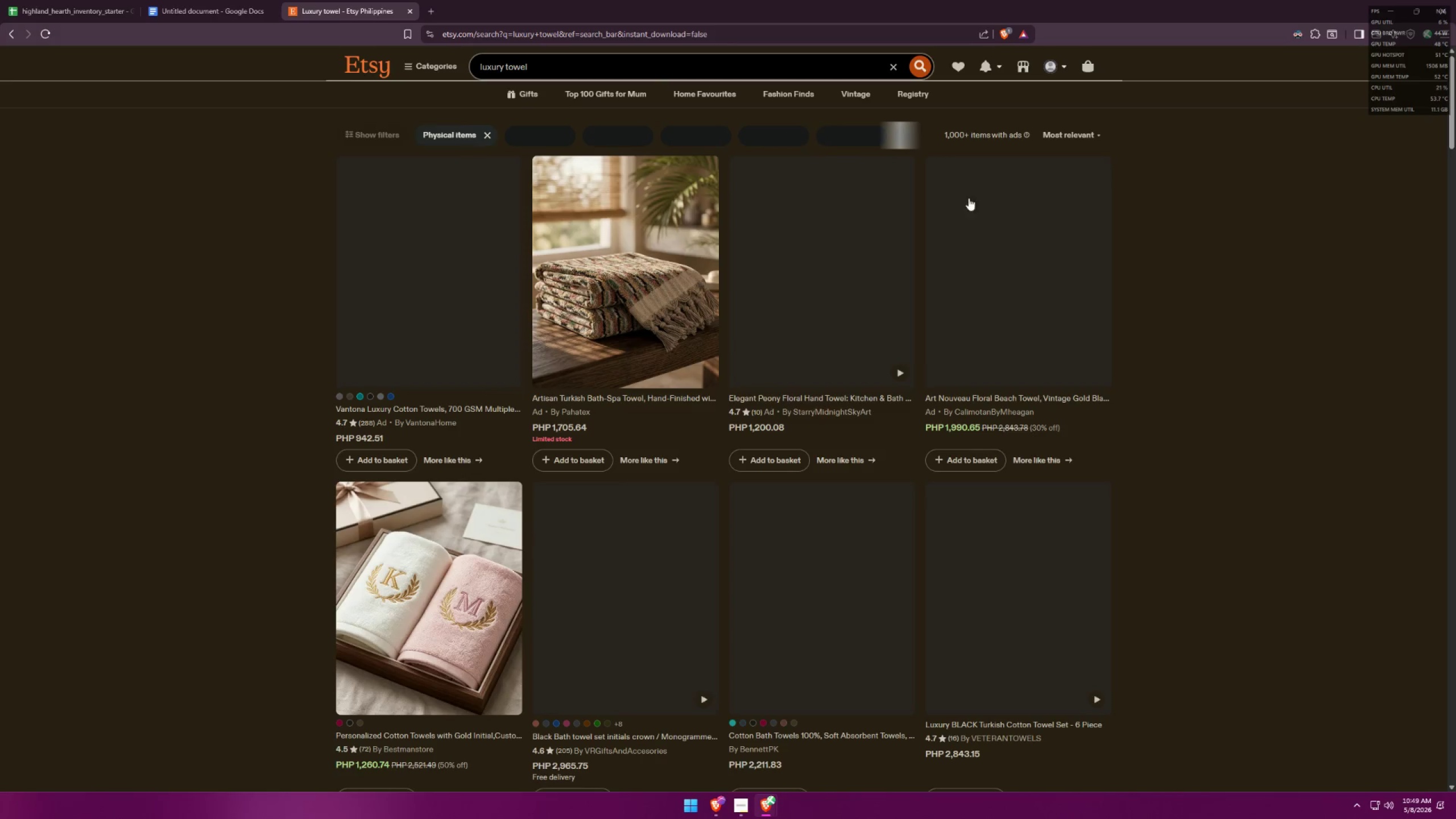 
key(Alt+Tab)
 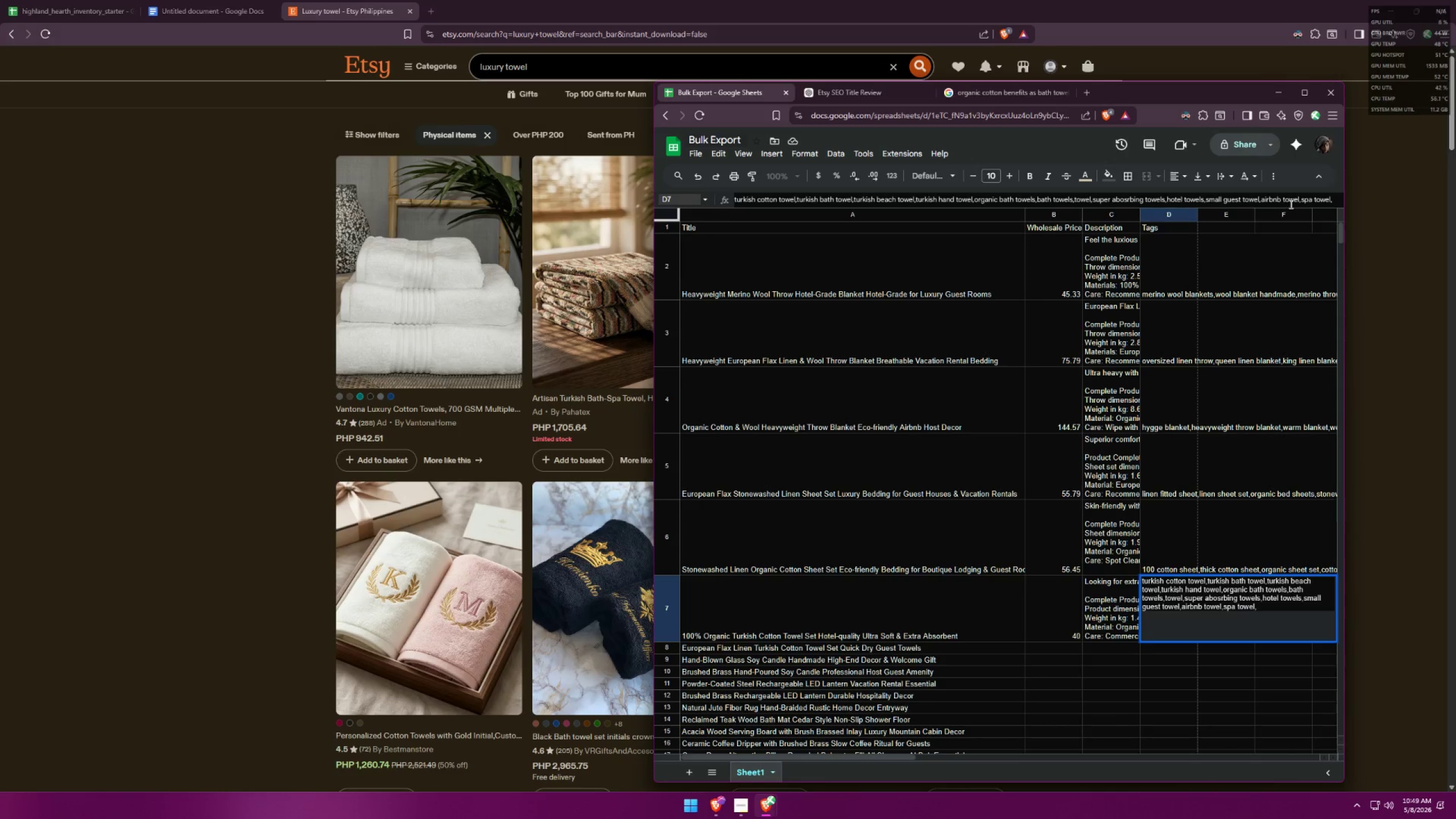 
left_click_drag(start_coordinate=[1300, 200], to_coordinate=[1261, 196])
 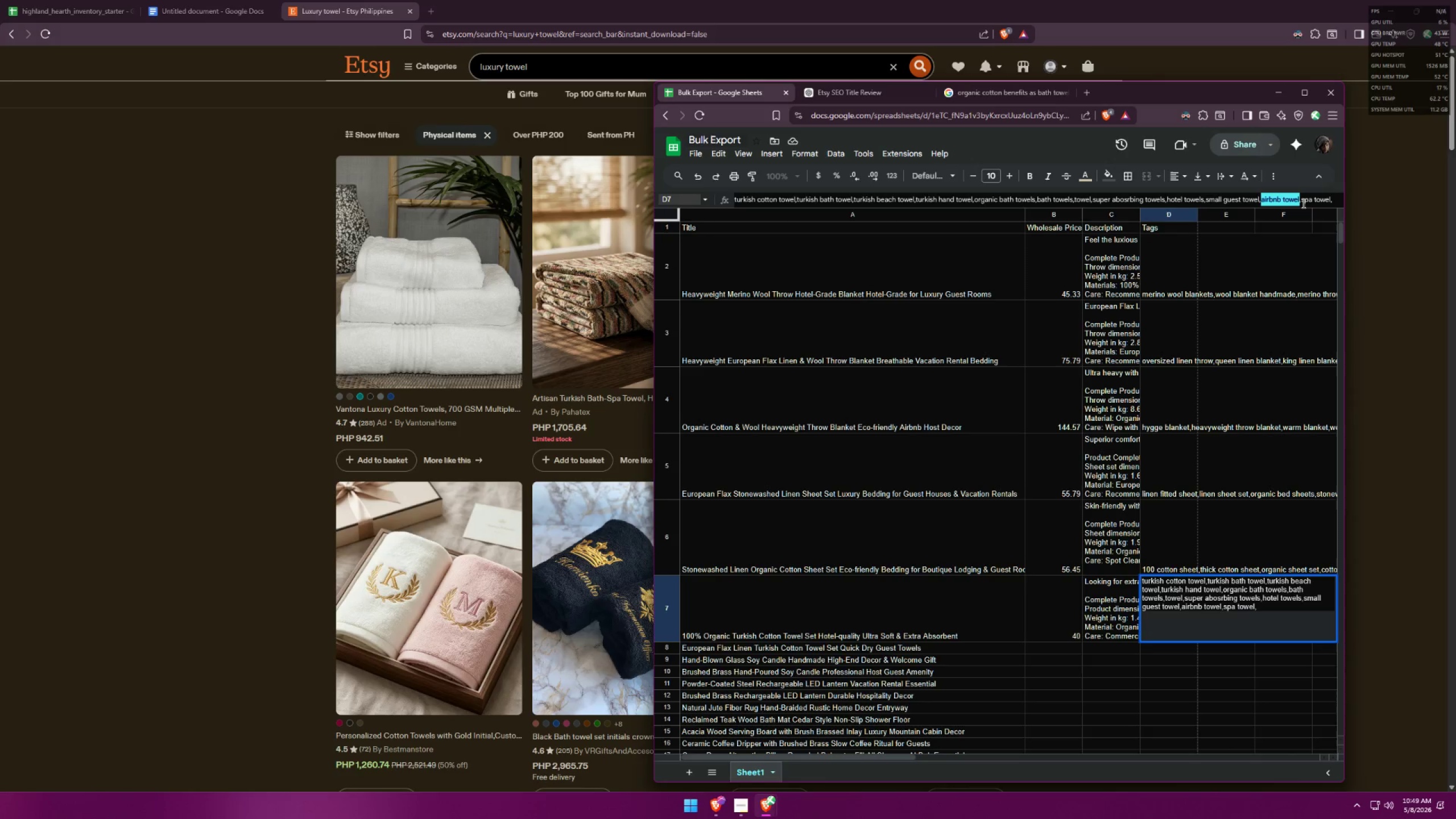 
key(Control+X)
 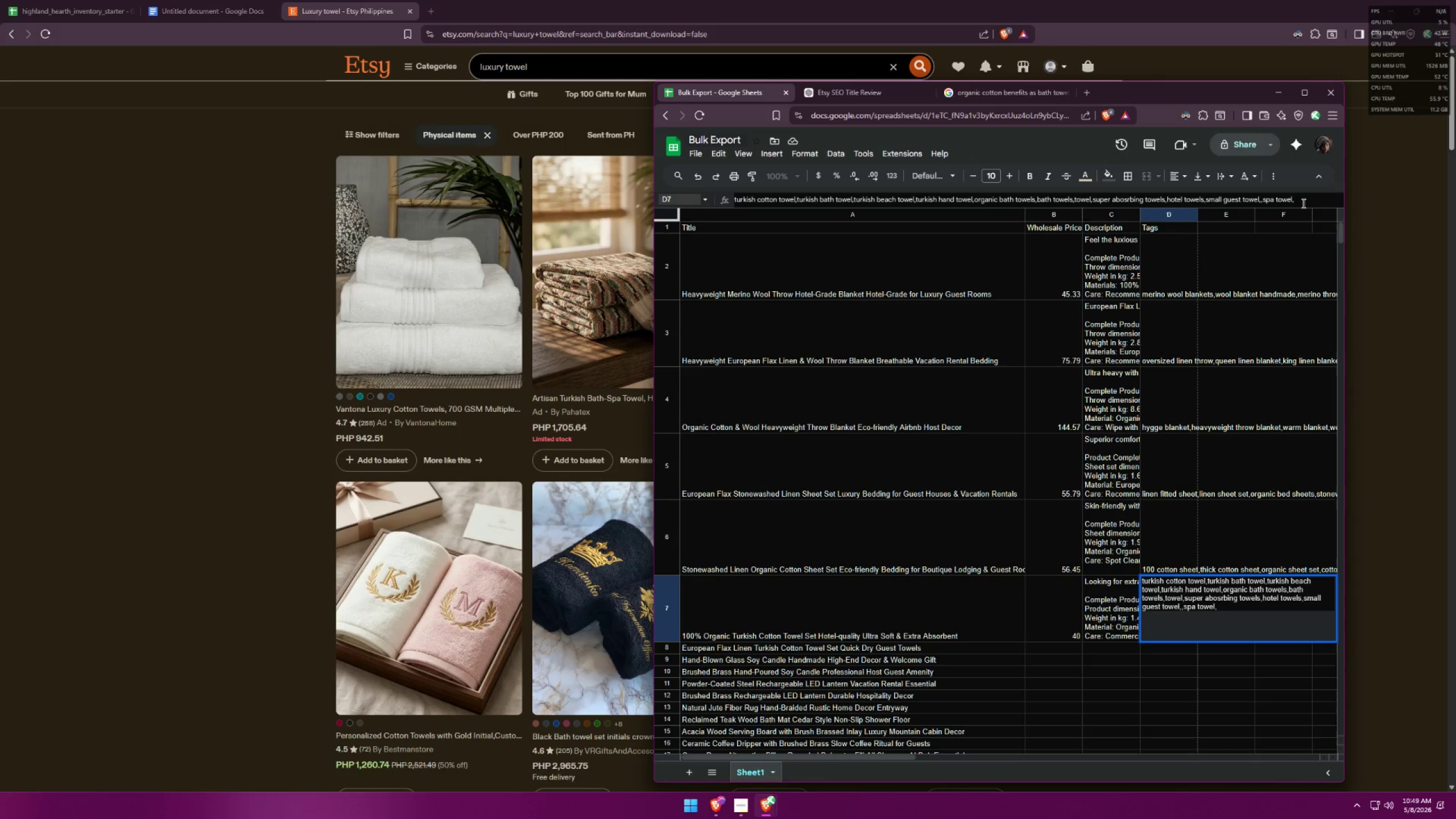 
key(Backspace)
 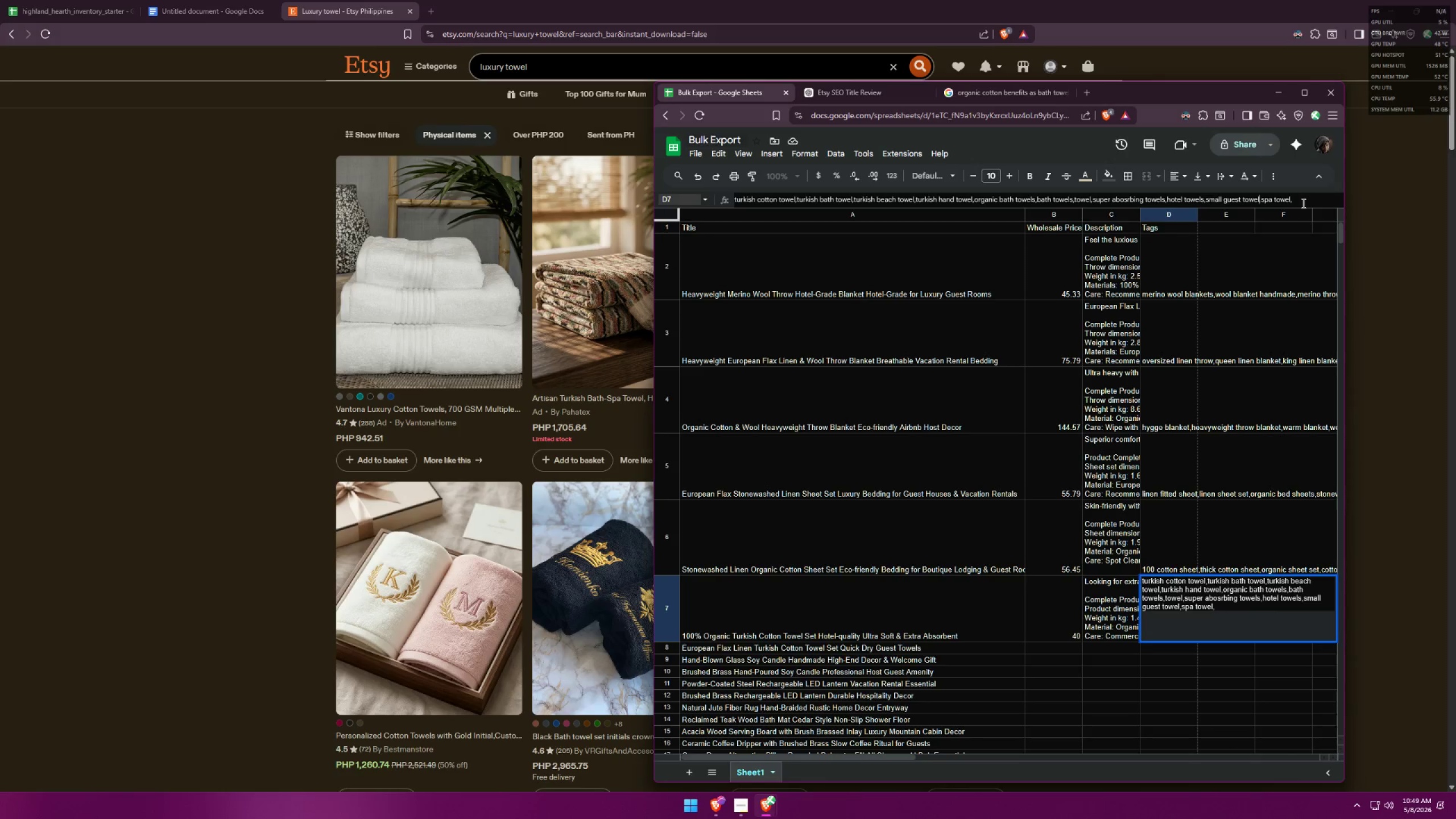 
left_click([1302, 203])
 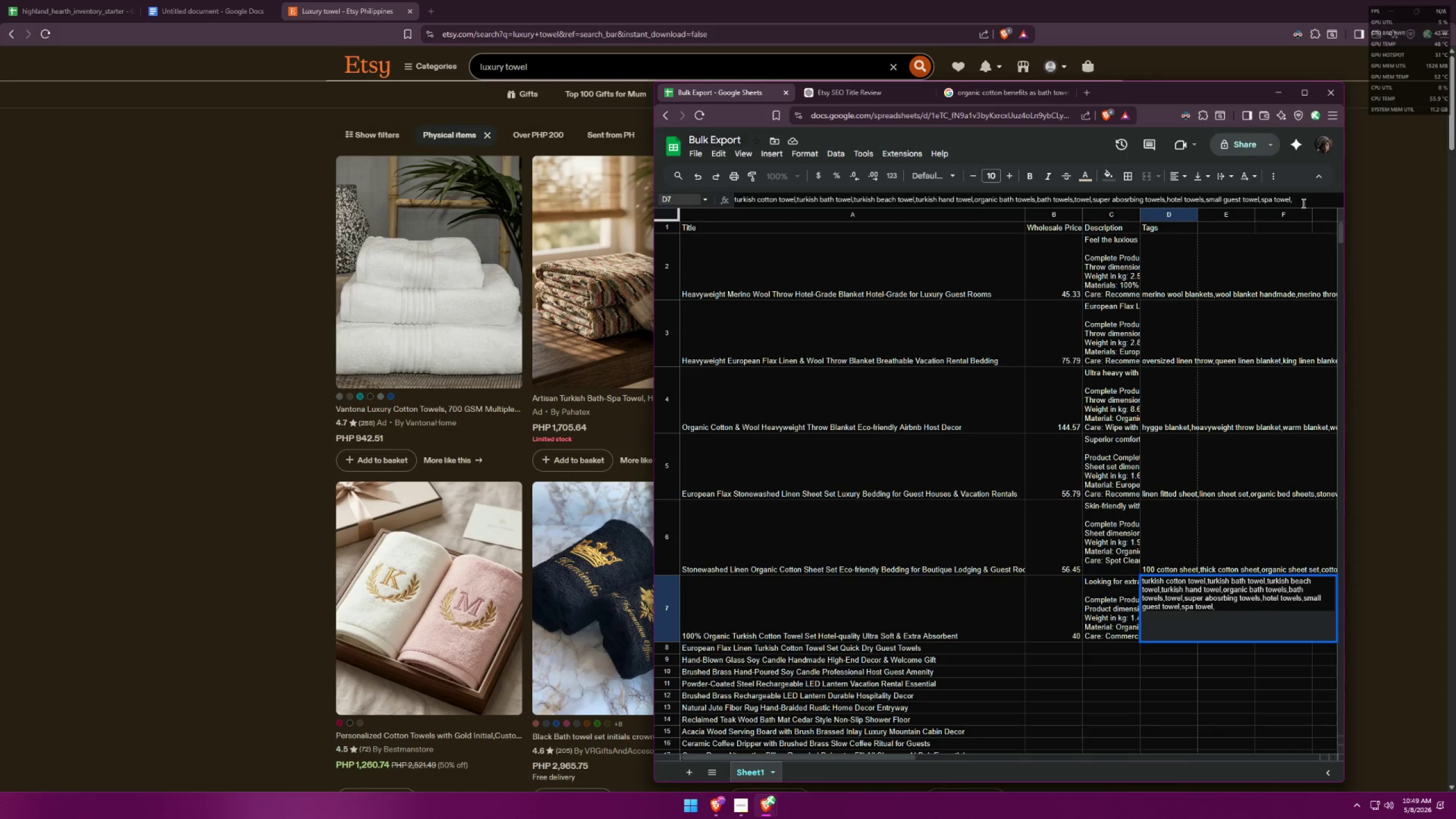 
type(luxury towel)
 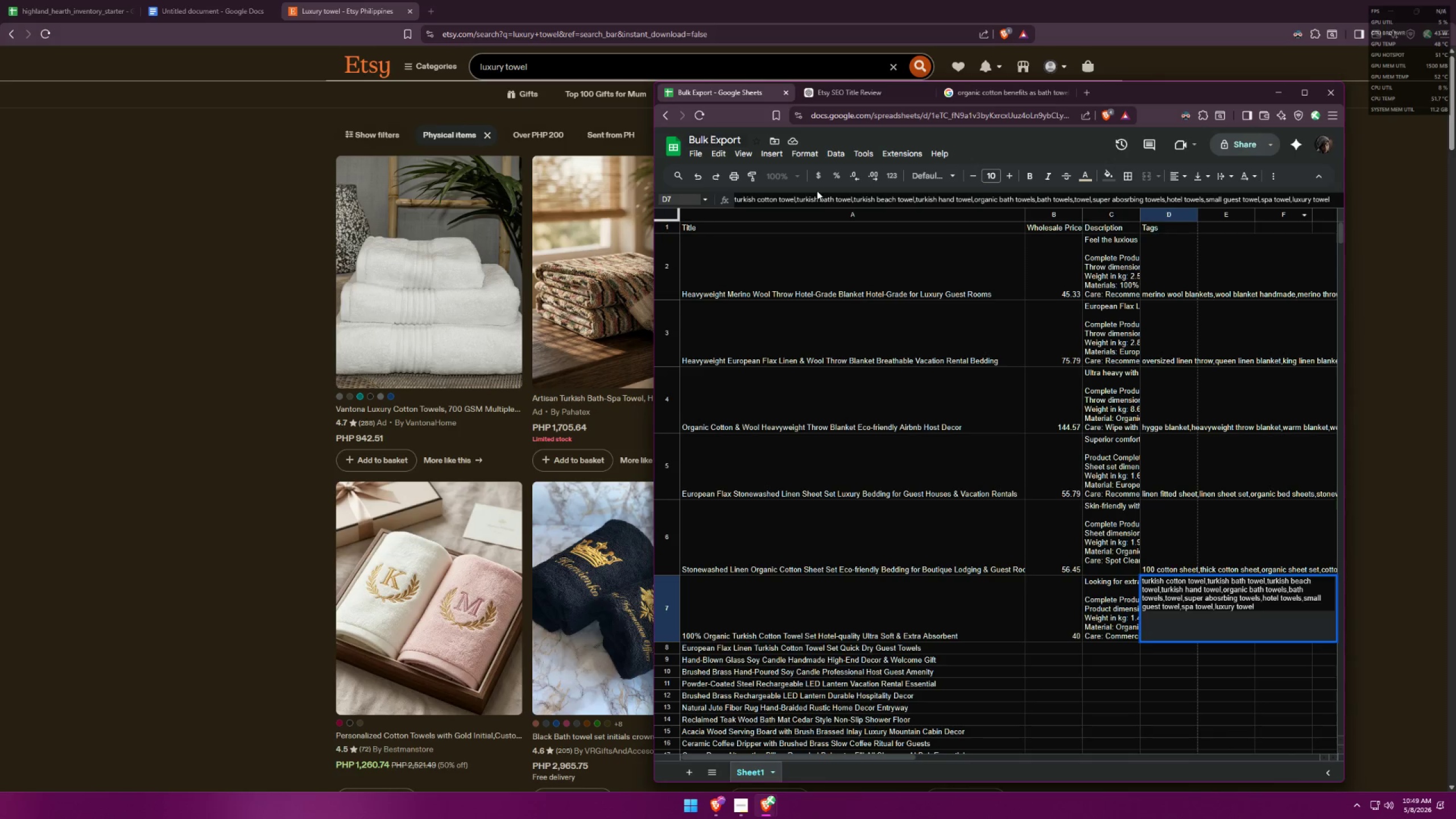 
left_click([173, 0])
 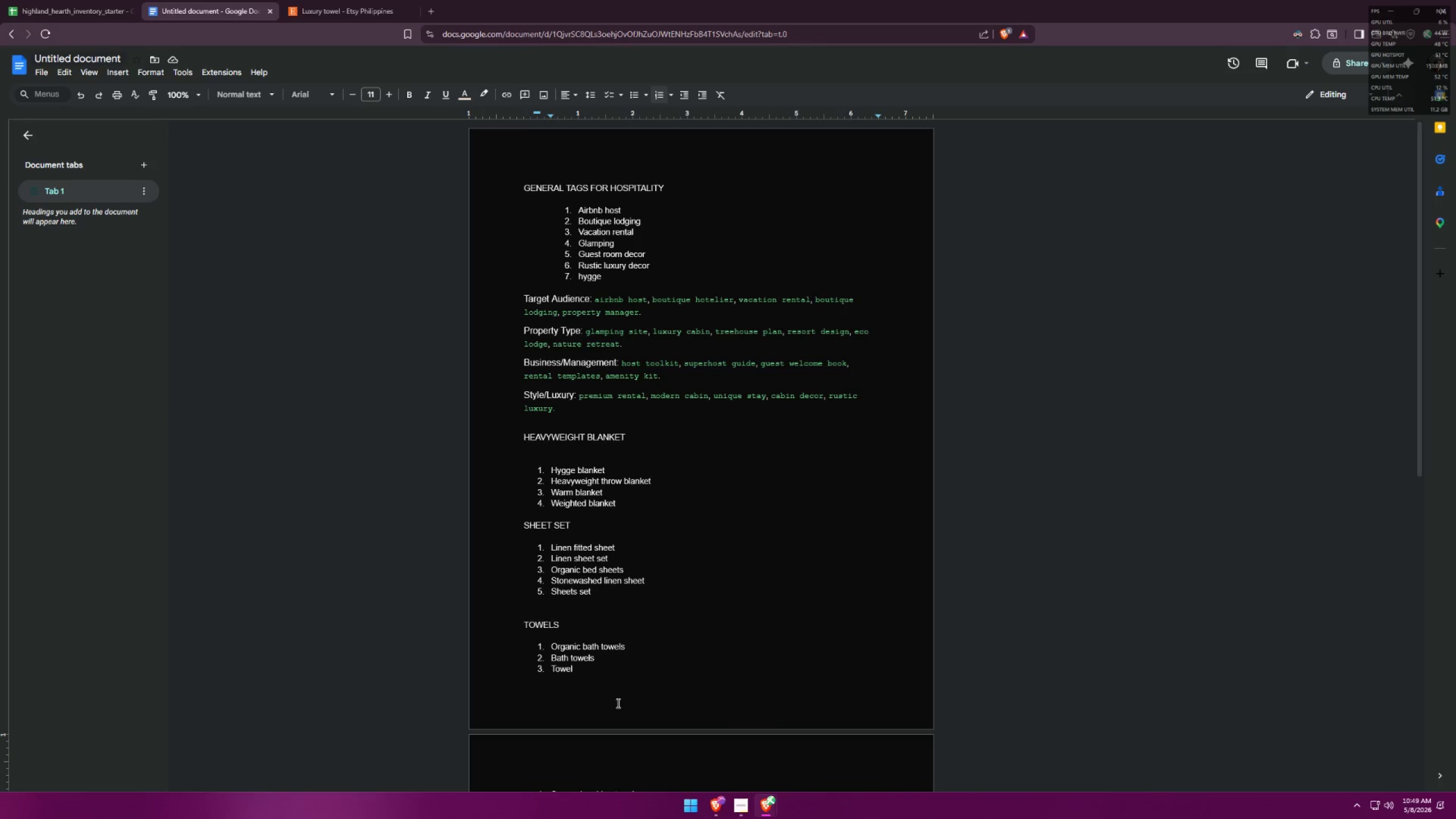 
scroll: coordinate [659, 635], scroll_direction: down, amount: 6.0
 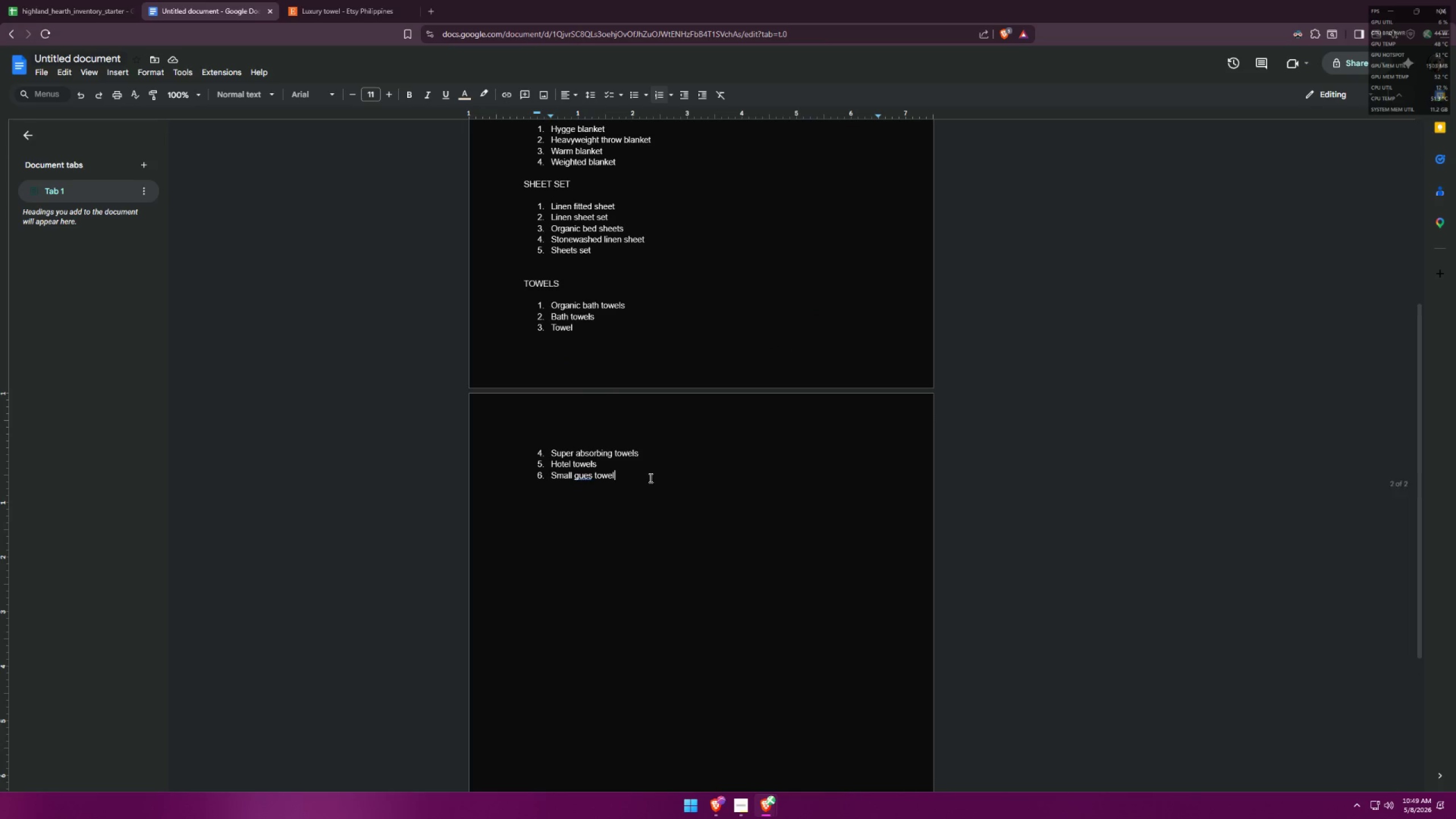 
key(Backspace)
key(Backspace)
key(Backspace)
key(Backspace)
key(Backspace)
key(Backspace)
type(t towel)
 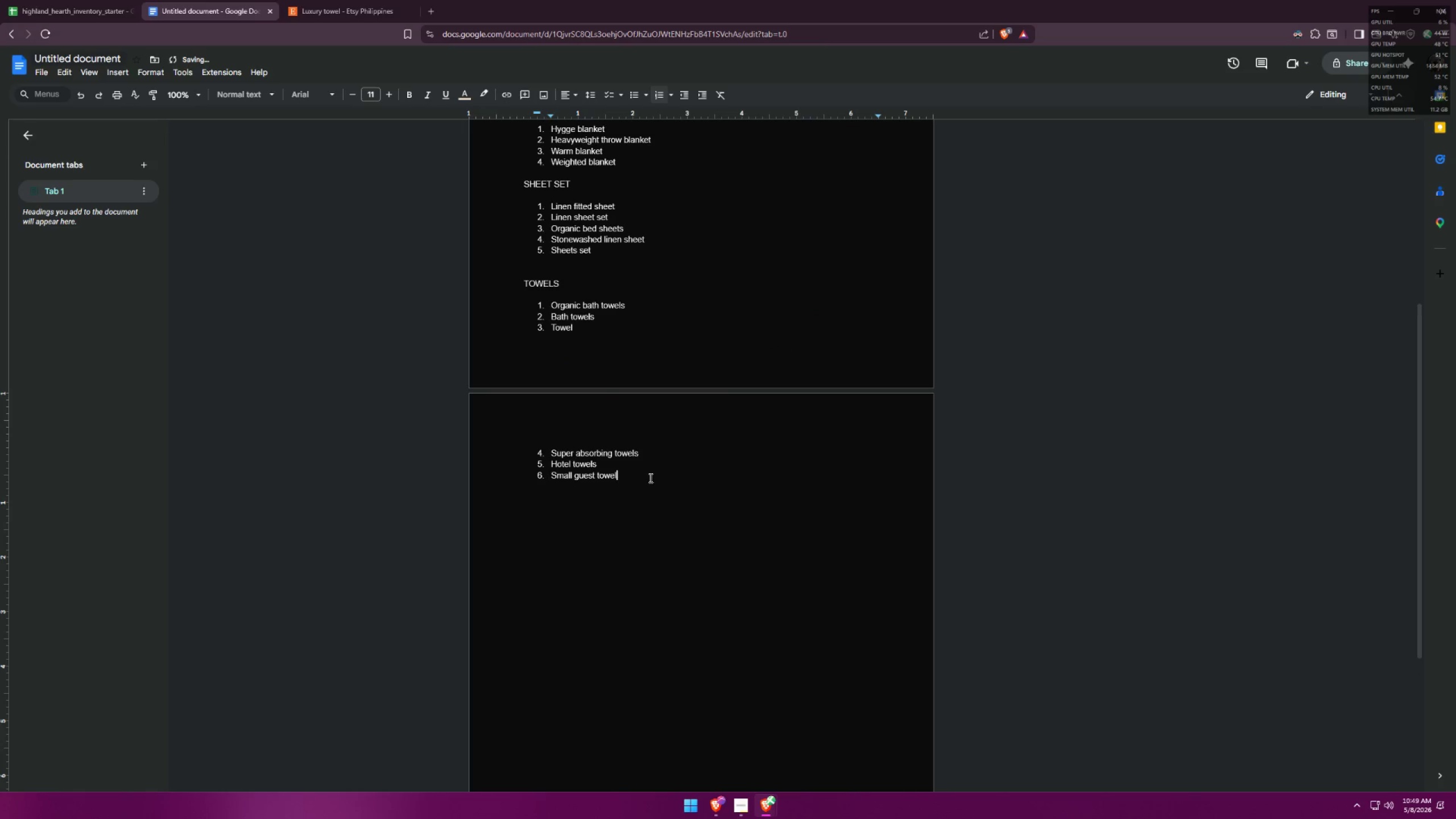 
key(Enter)
 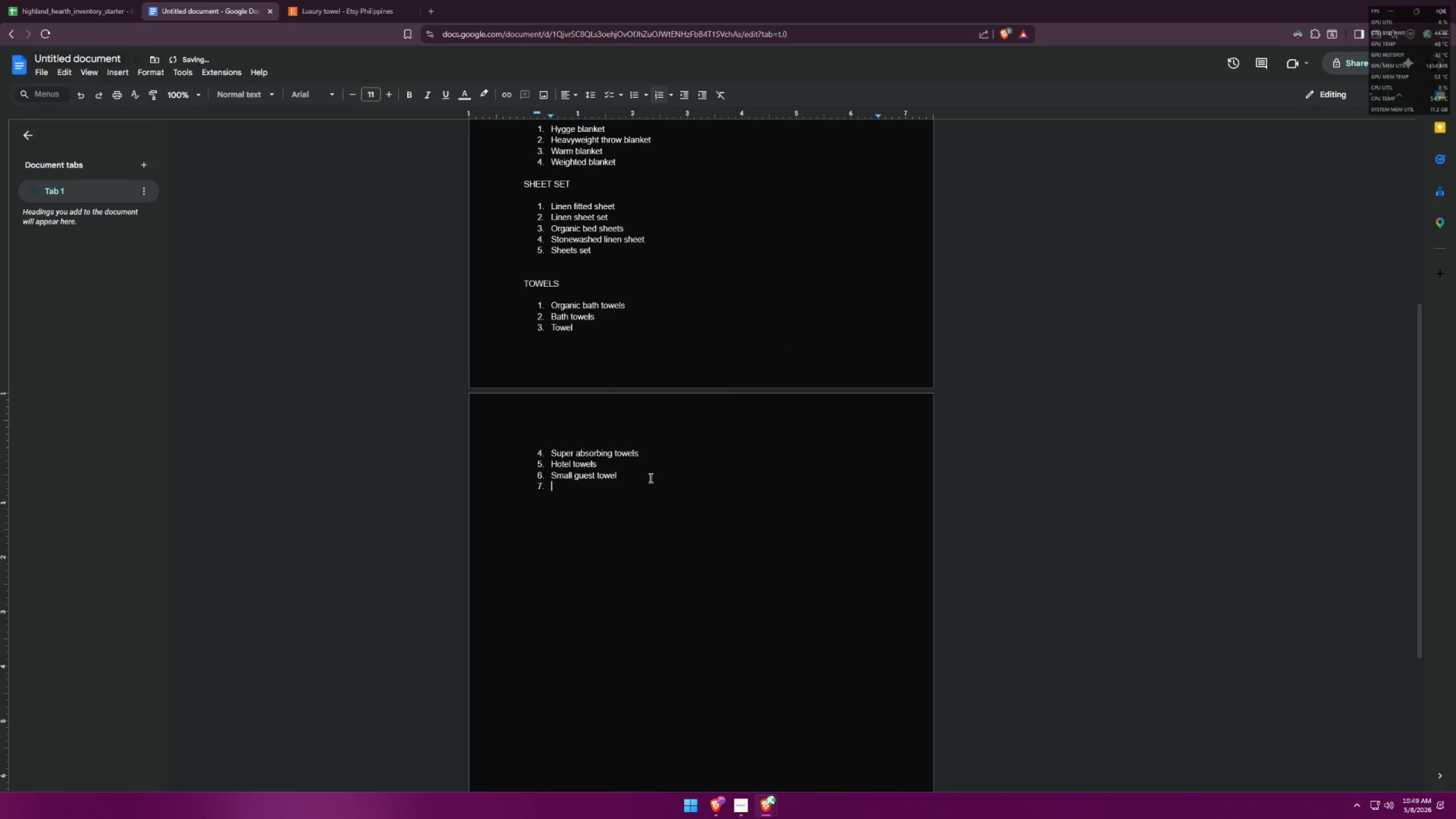 
type(luxury towel)
 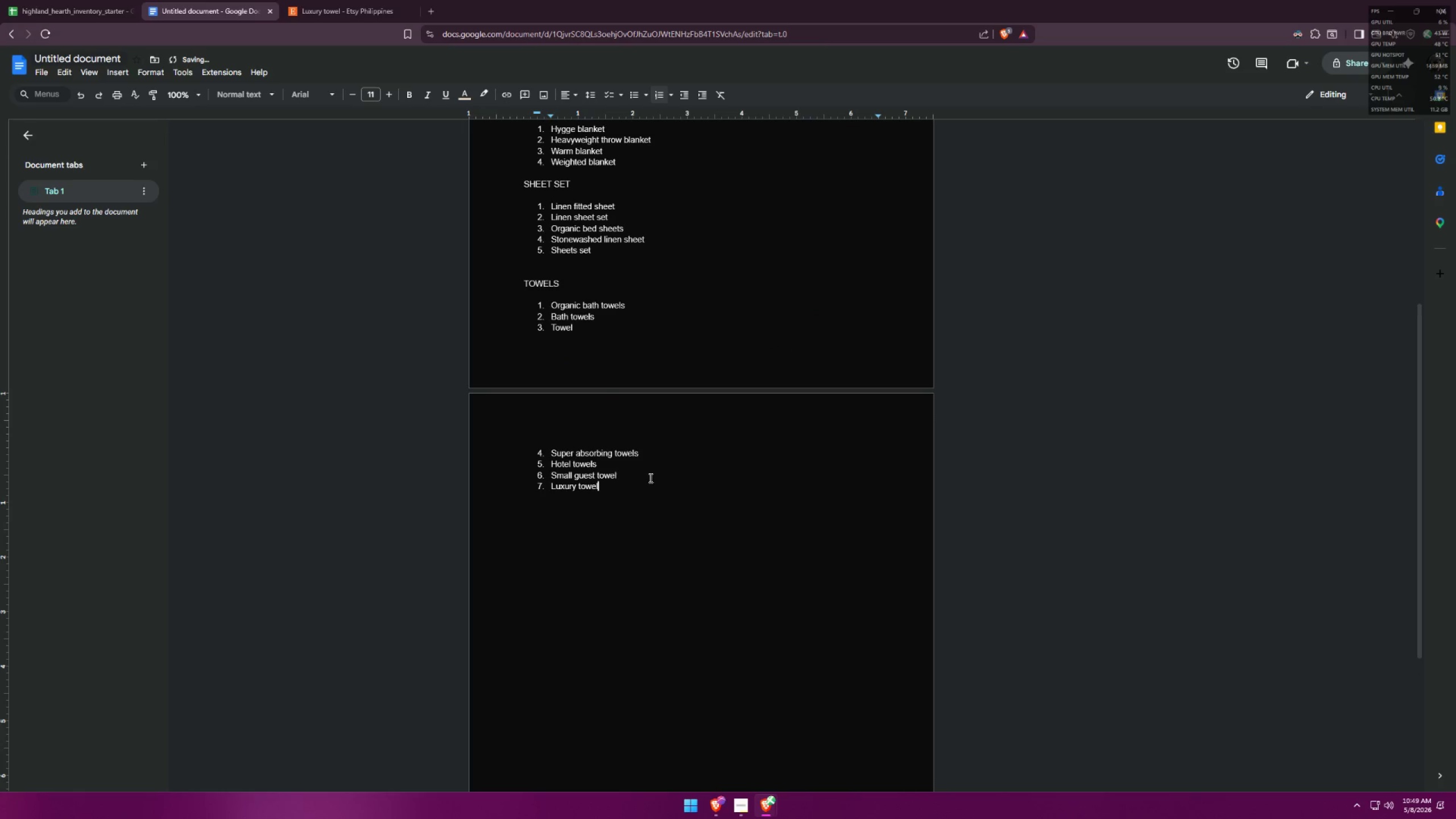 
key(Alt+AltLeft)
 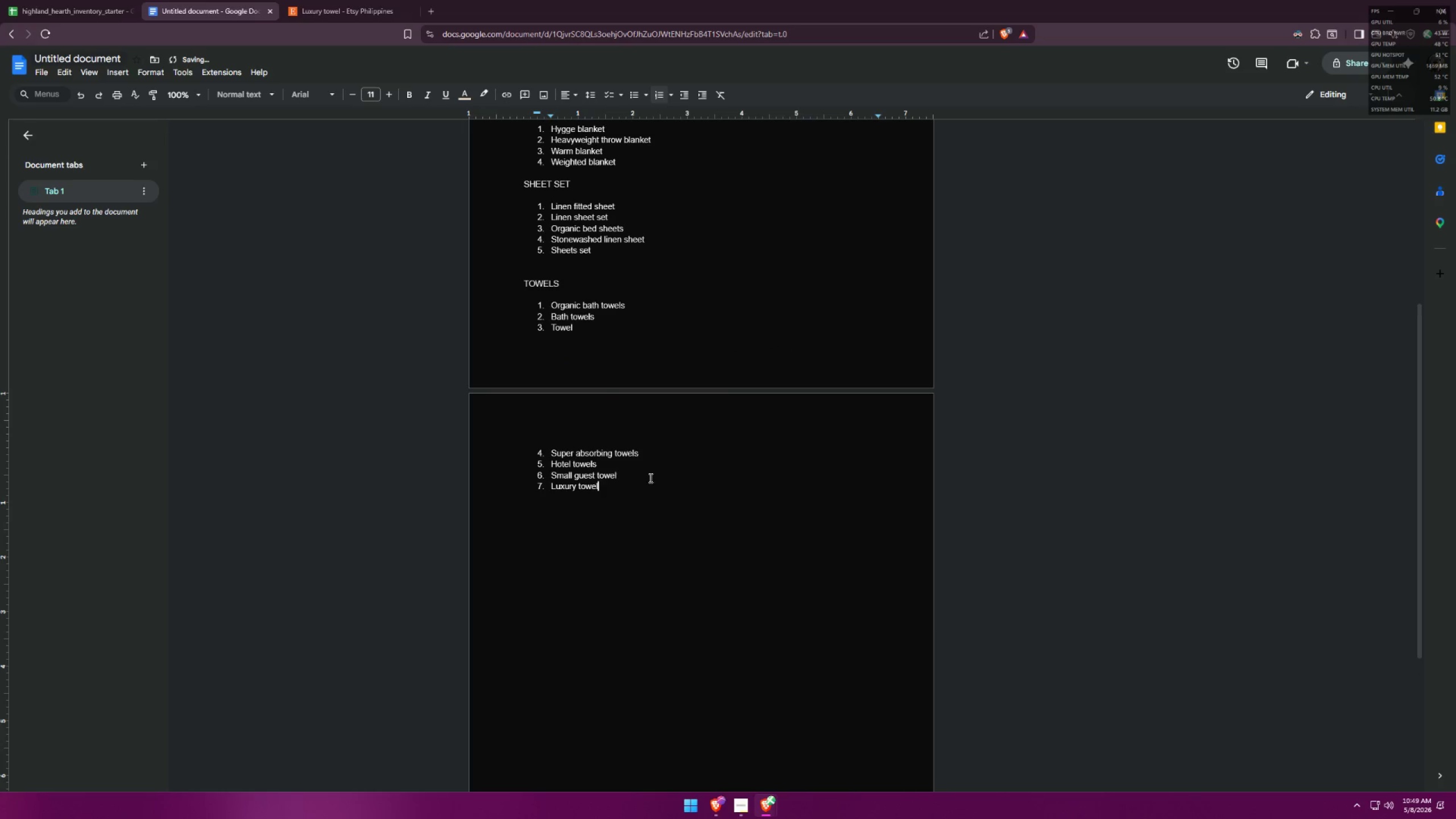 
key(Alt+Tab)
 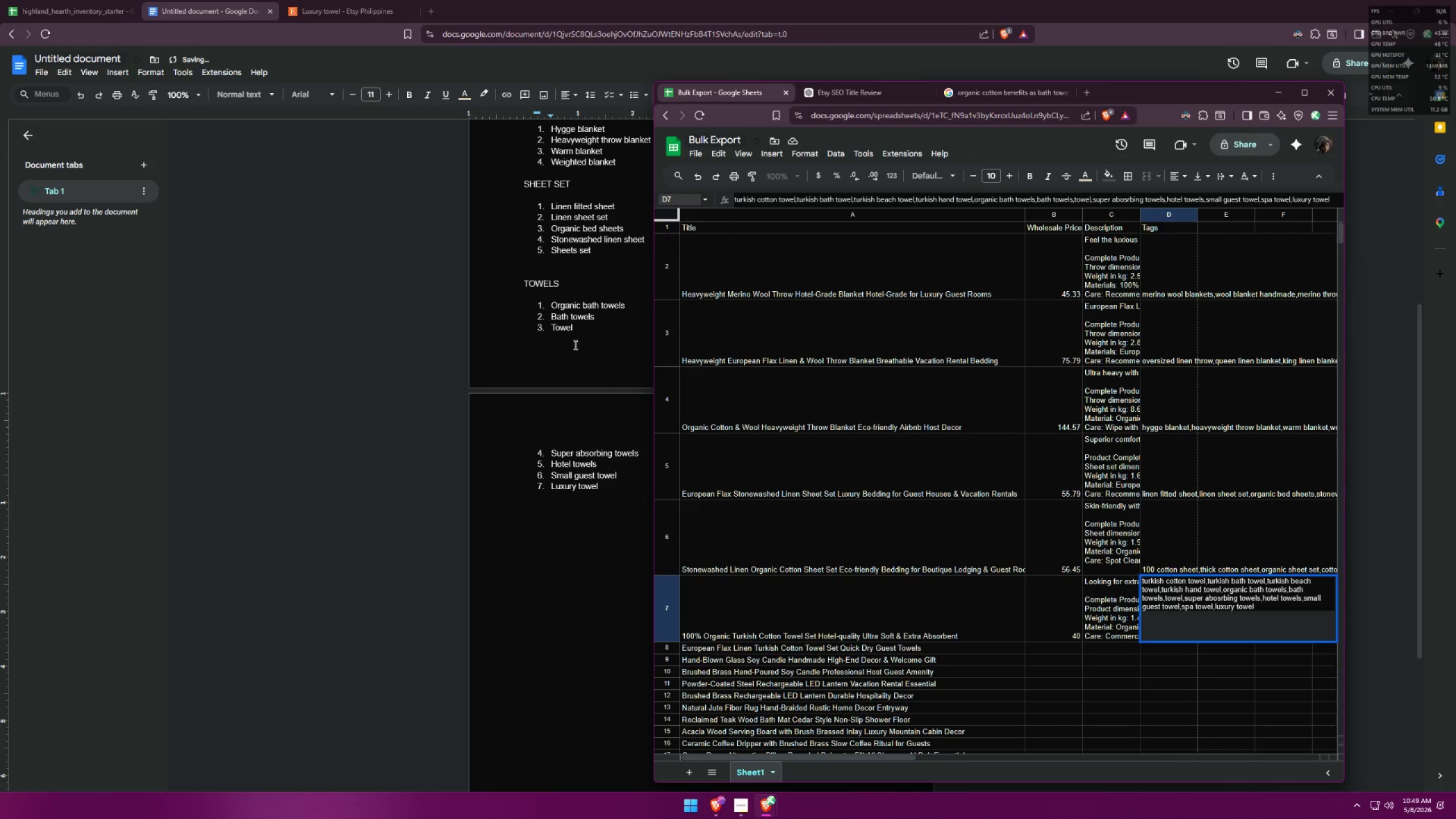 
left_click([333, 0])
 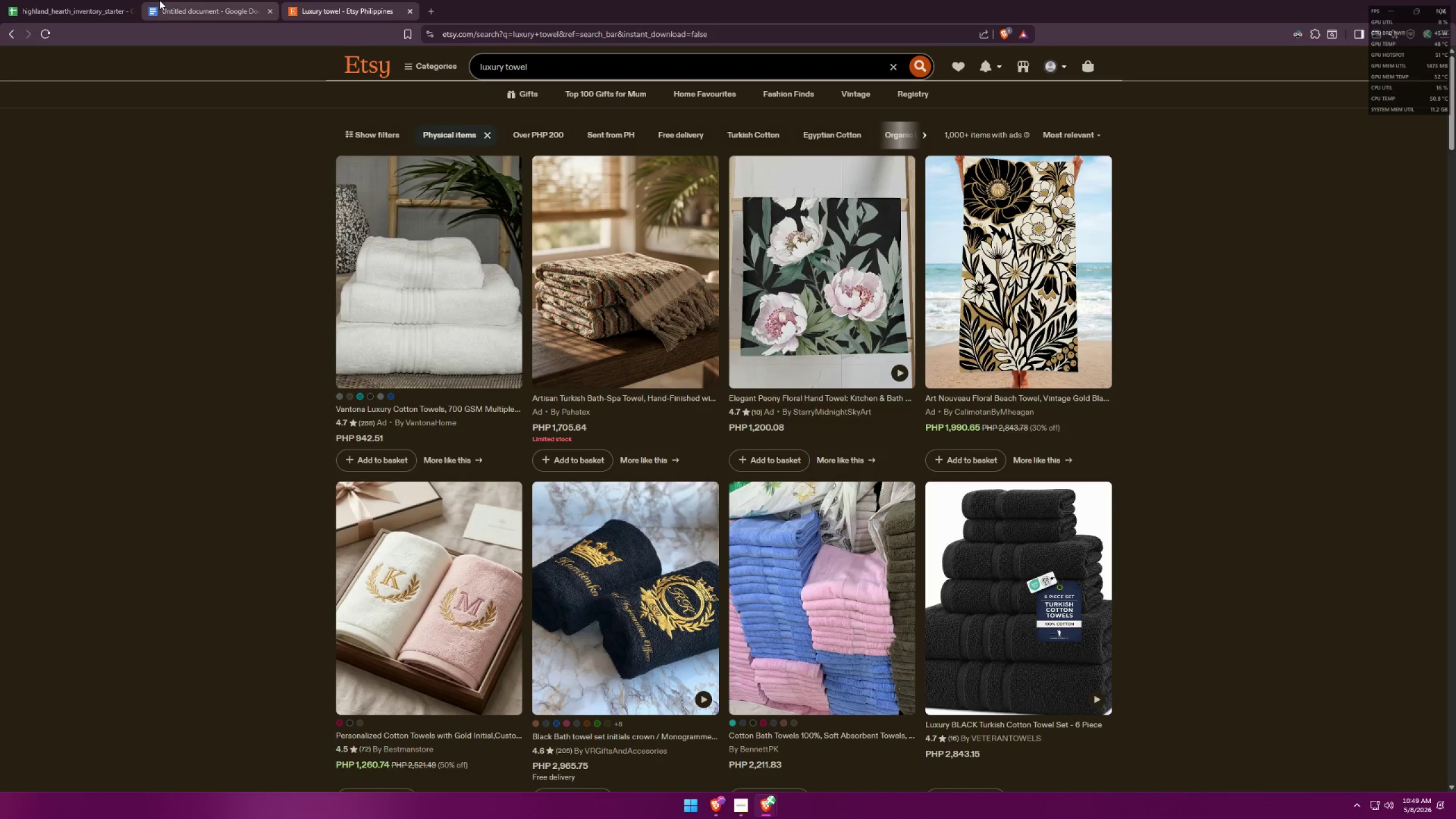 
left_click([149, 0])
 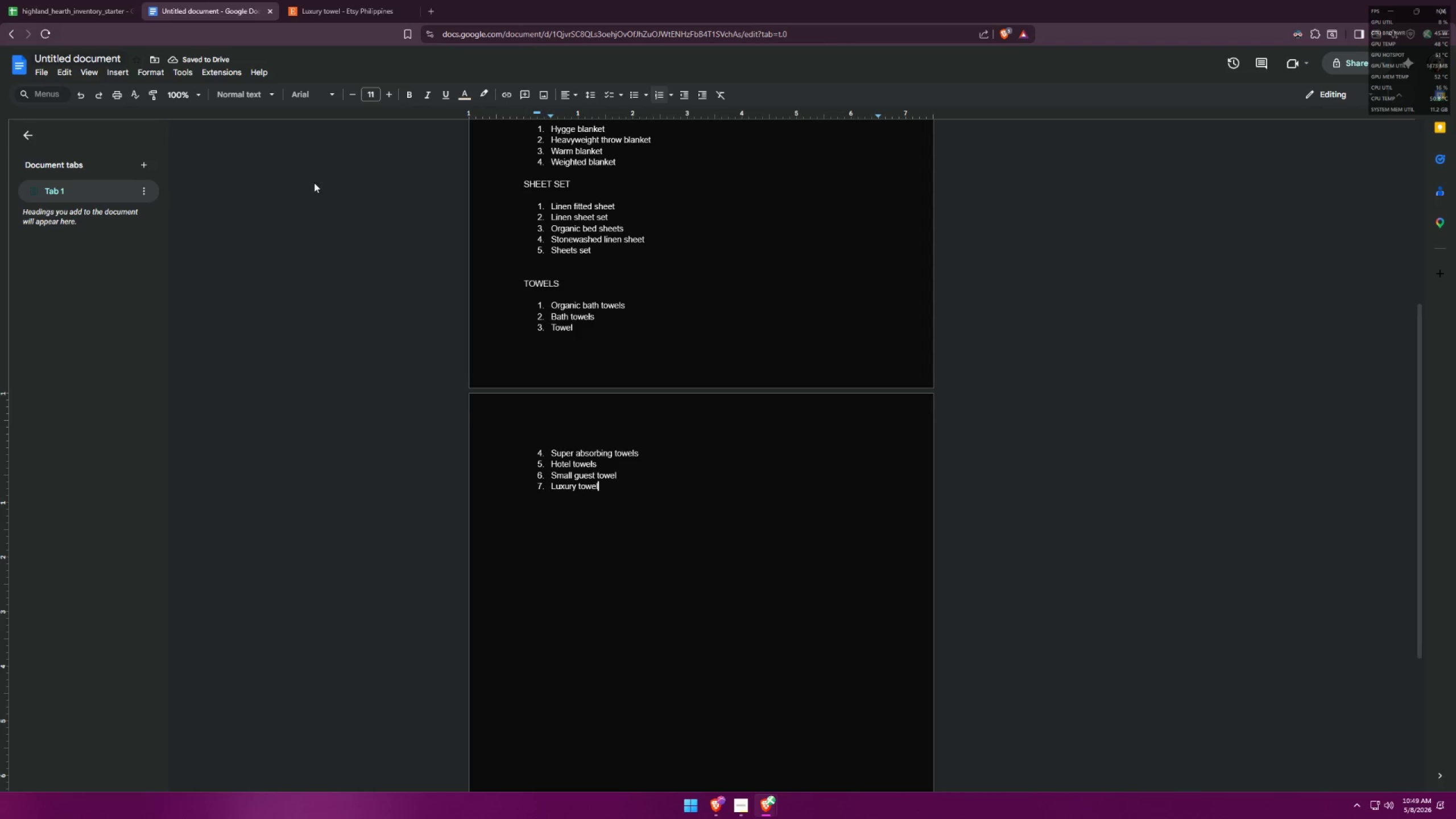 
scroll: coordinate [734, 436], scroll_direction: up, amount: 13.0
 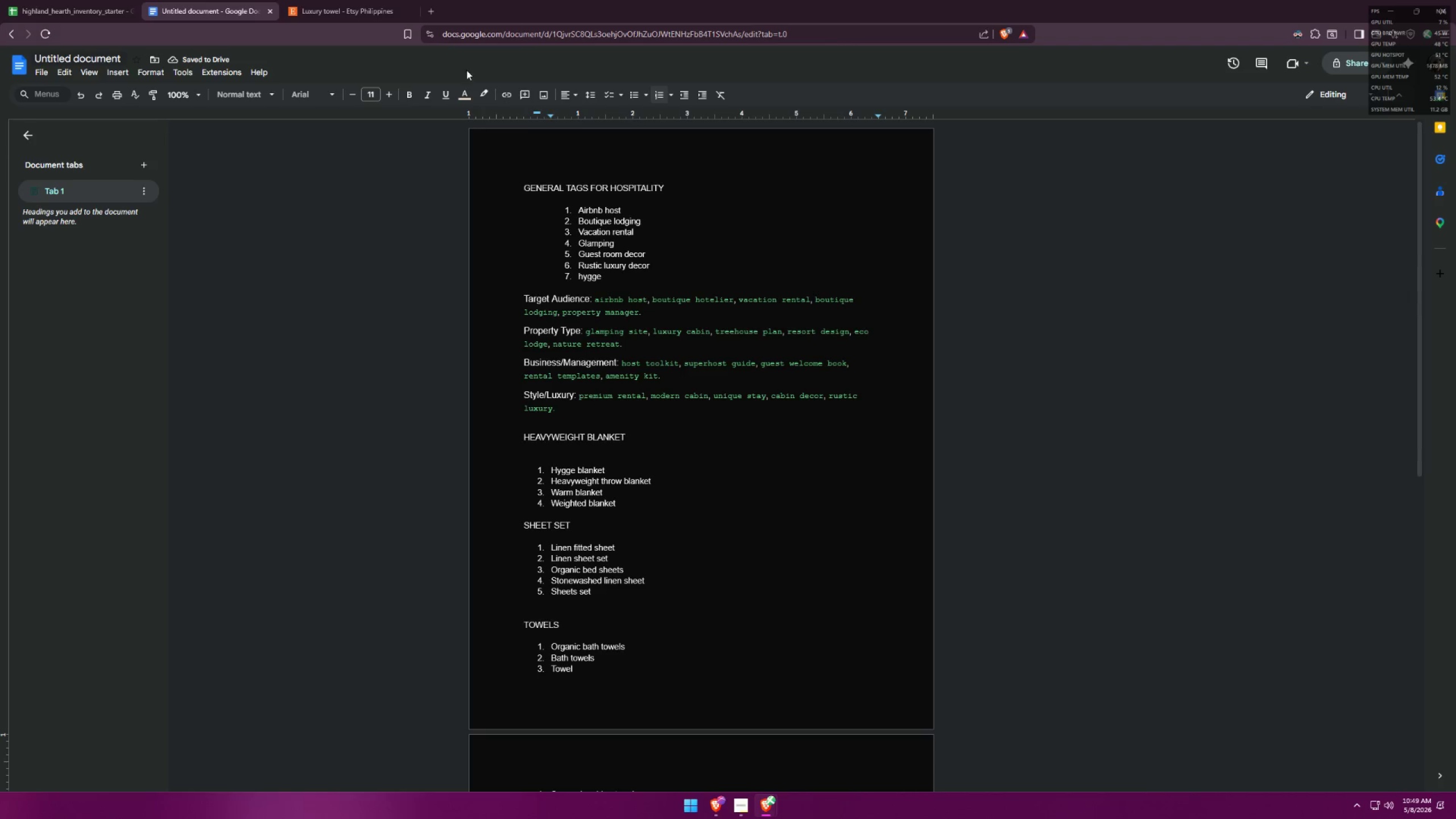 
left_click([423, 0])
 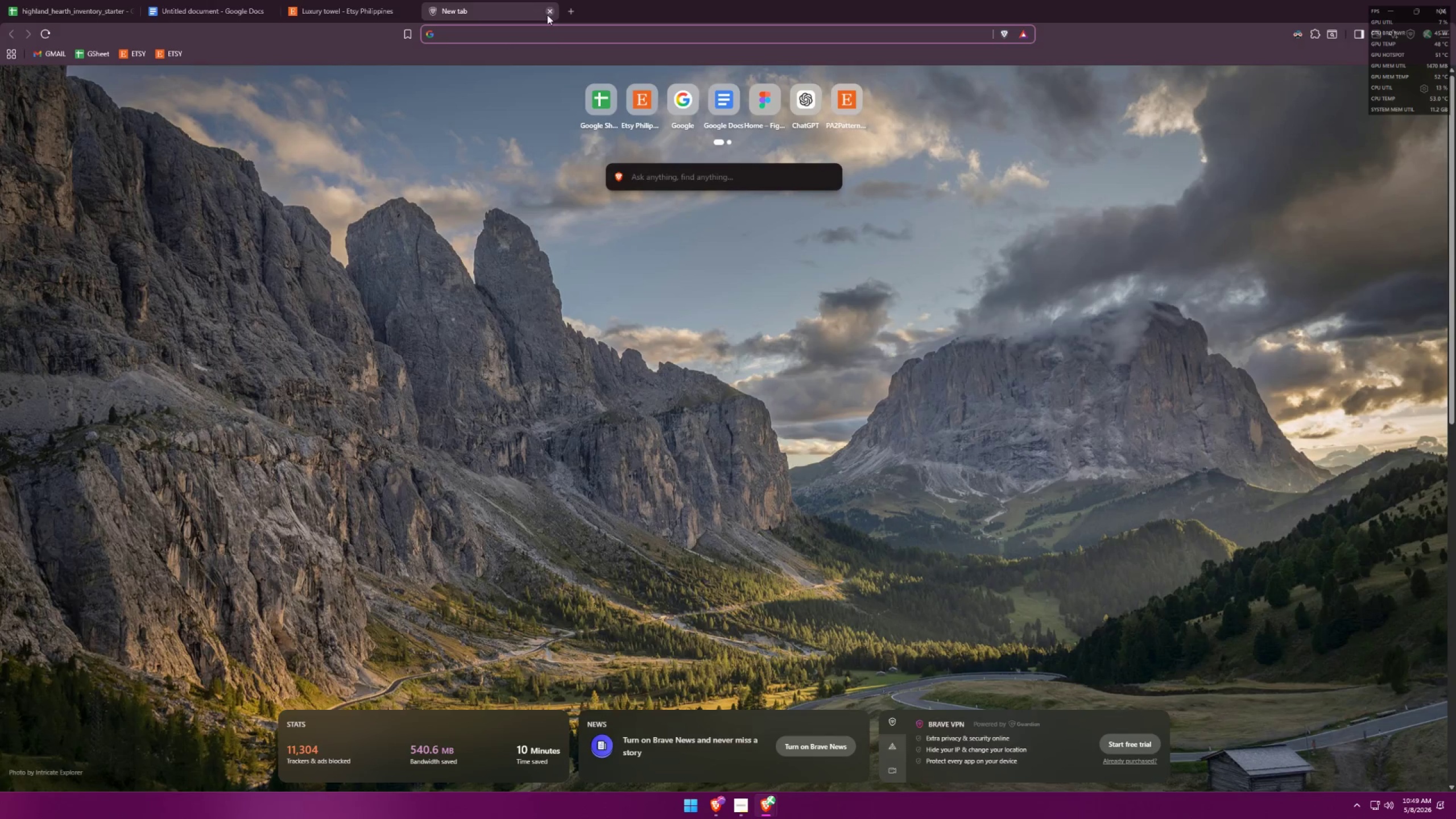 
double_click([356, 0])
 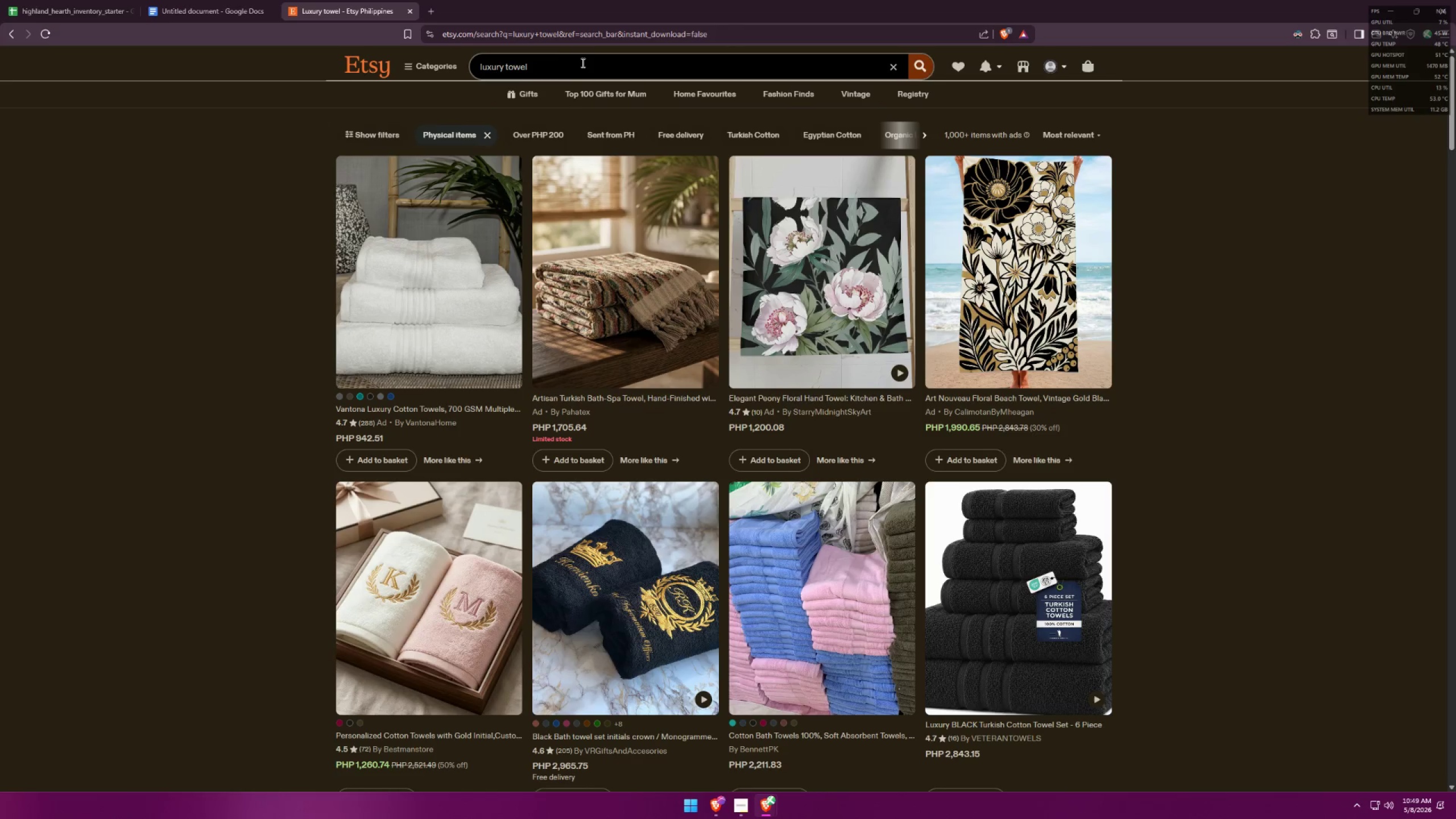 
left_click_drag(start_coordinate=[580, 62], to_coordinate=[333, 35])
 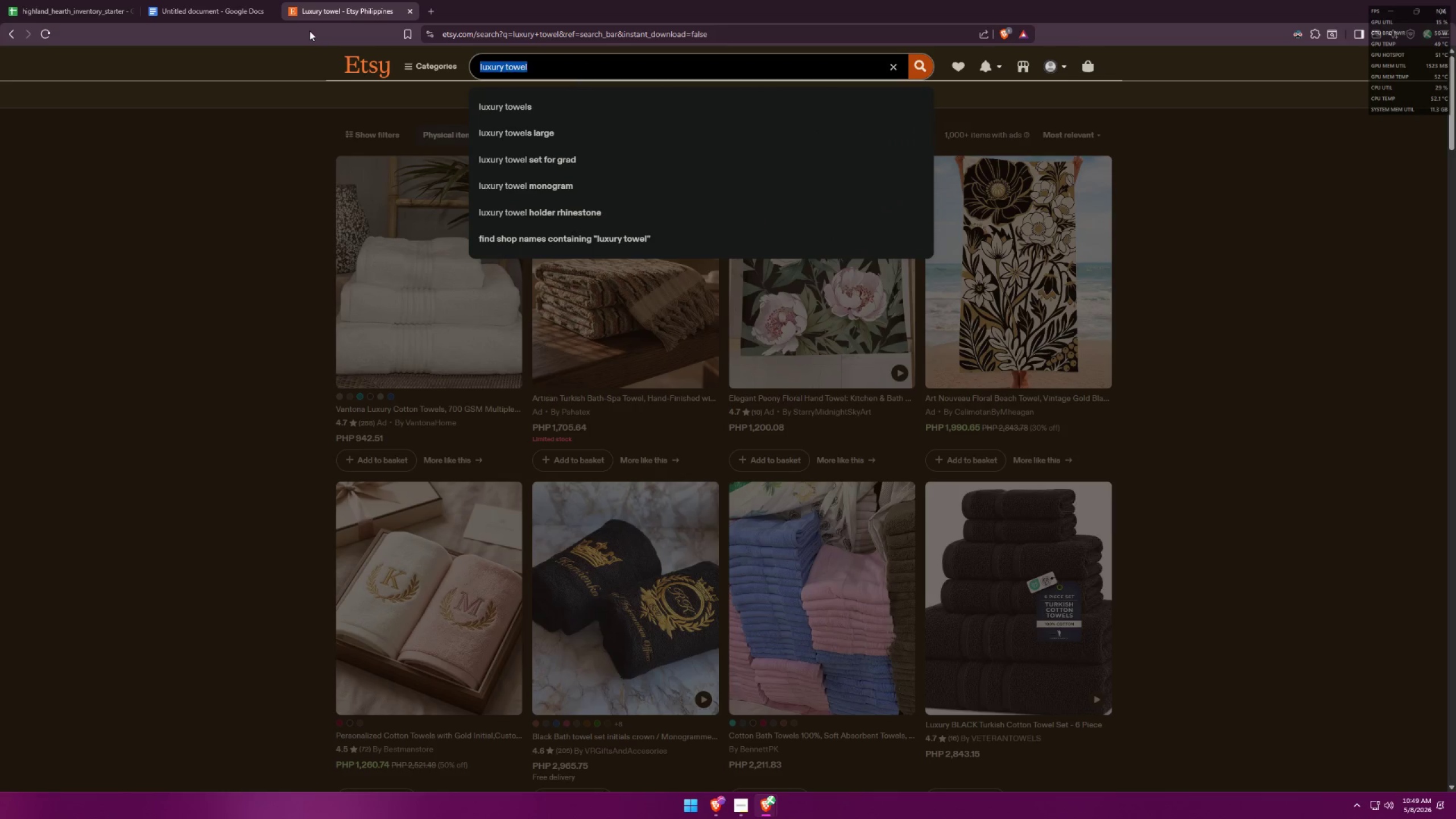 
type(hygge towel)
 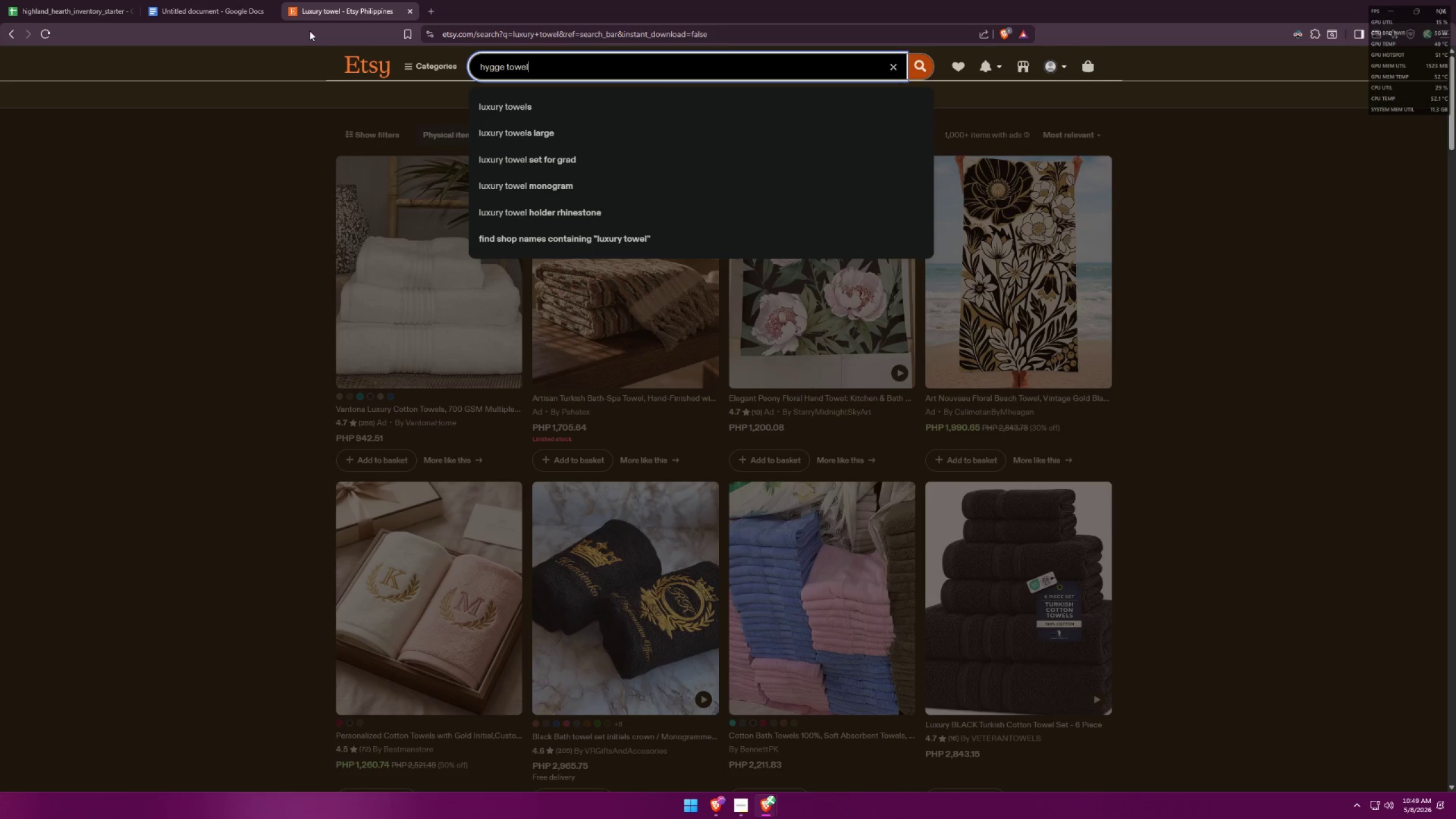 
key(Enter)
 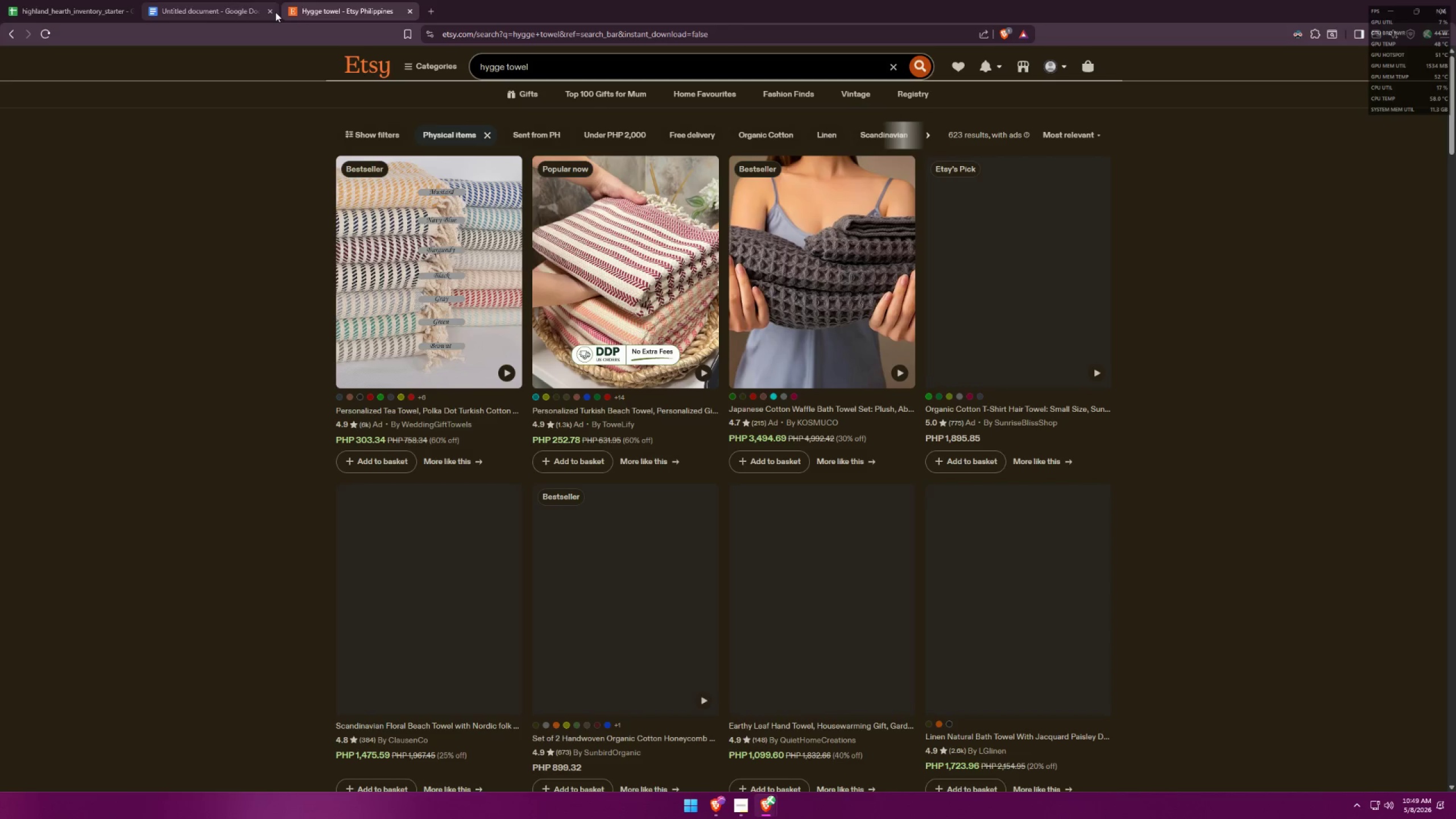 
mouse_move([260, 0])
 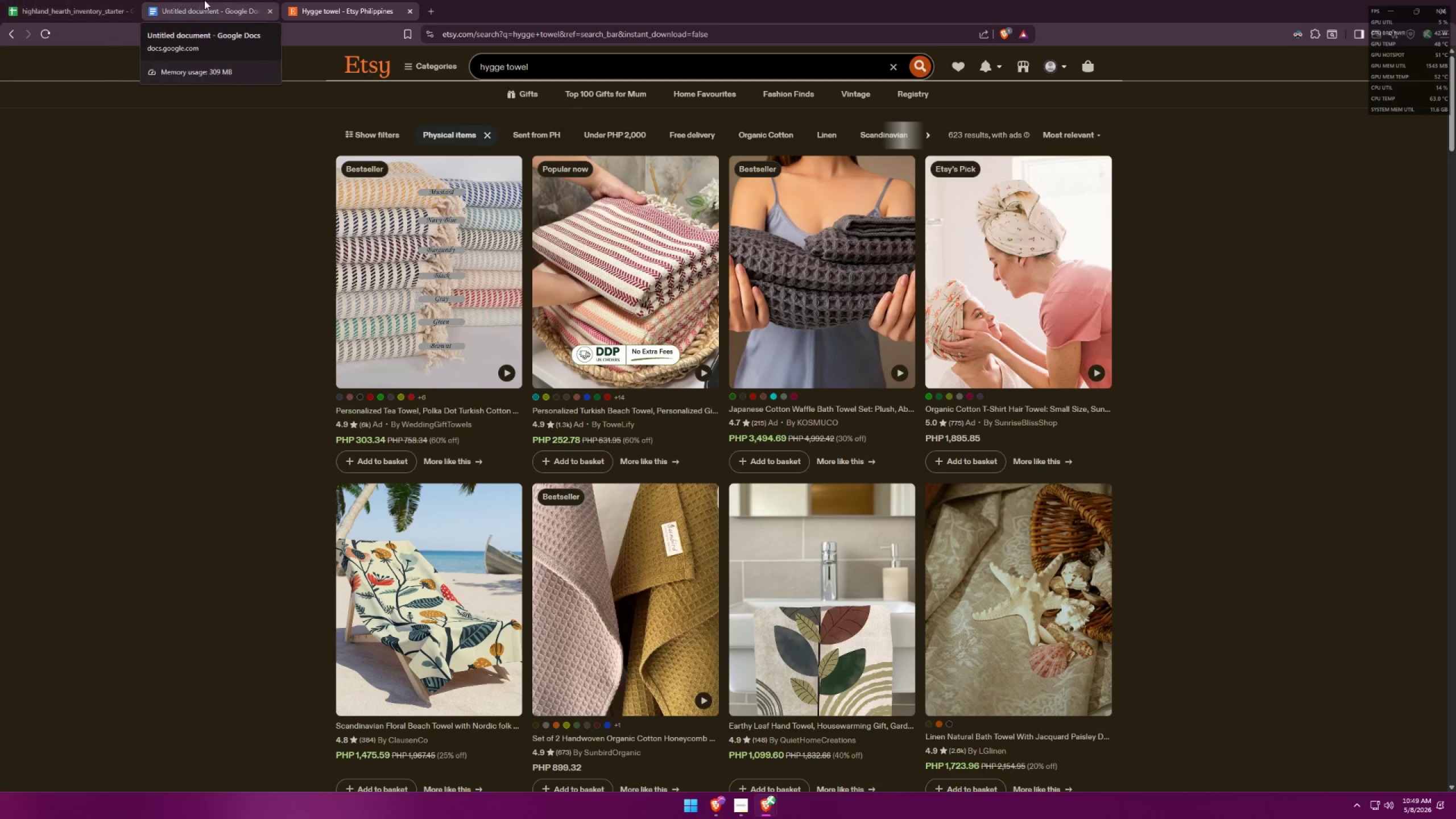 
left_click([191, 1])
 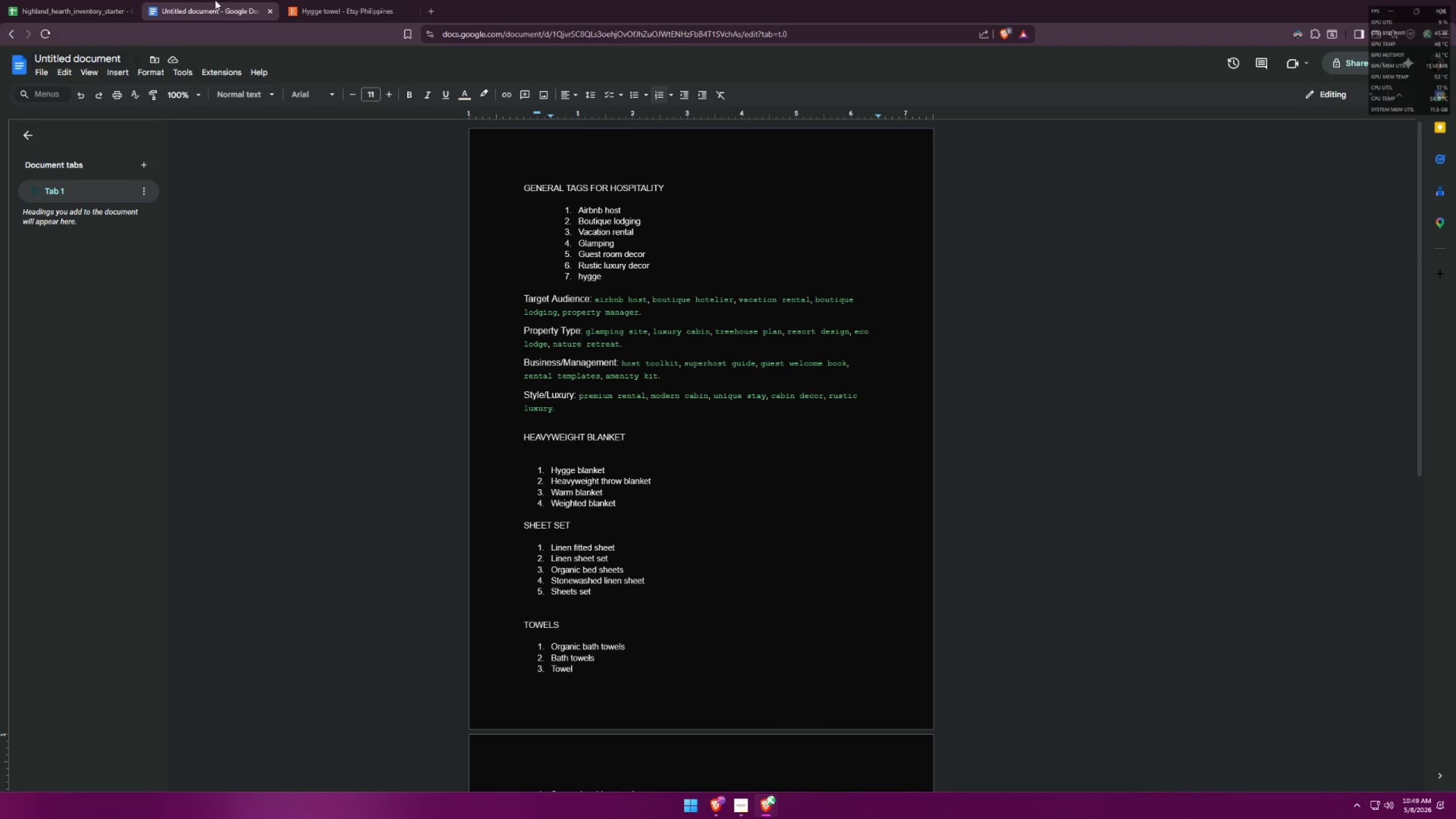 
mouse_move([332, 0])
 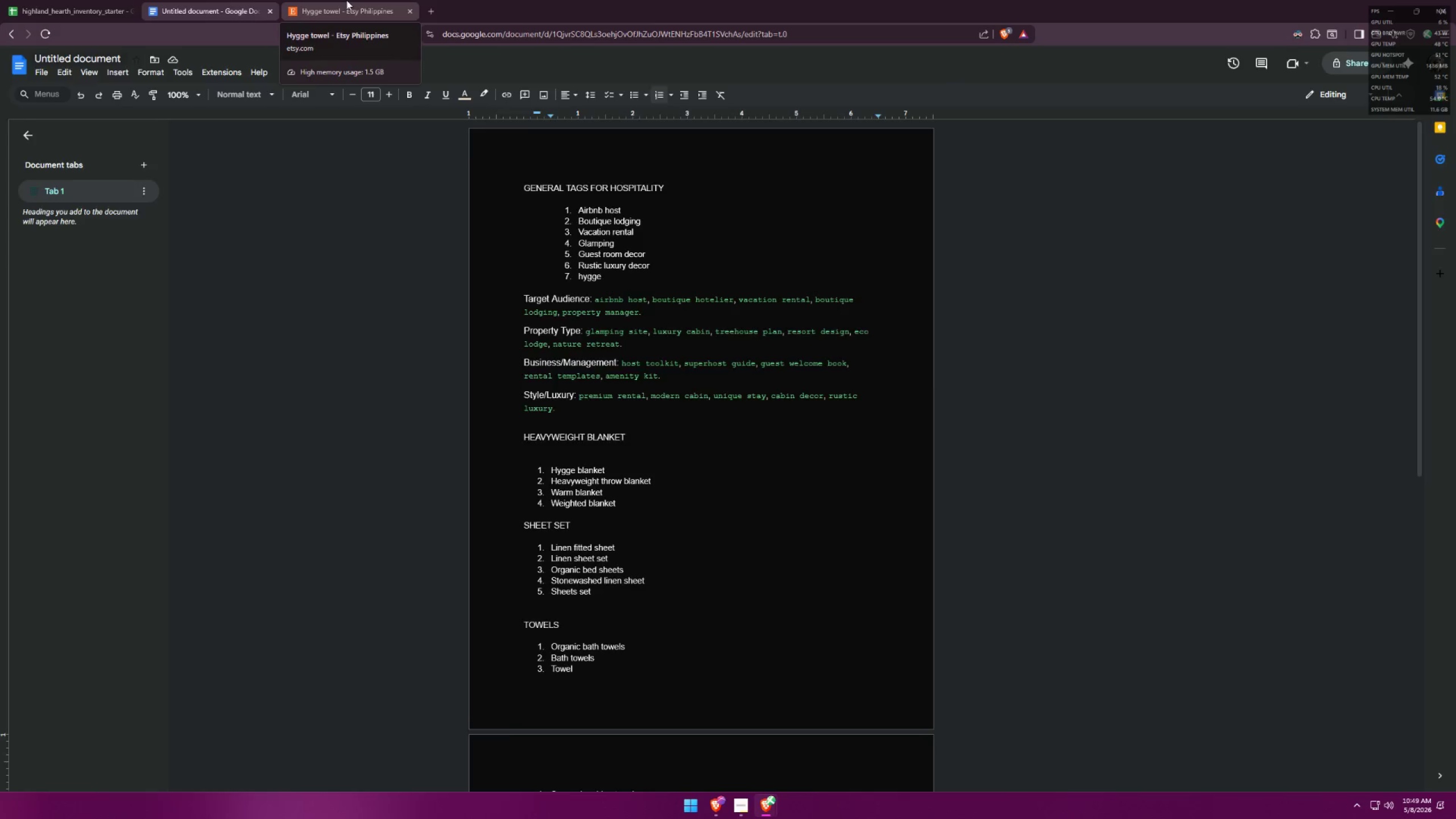 
left_click([346, 0])
 